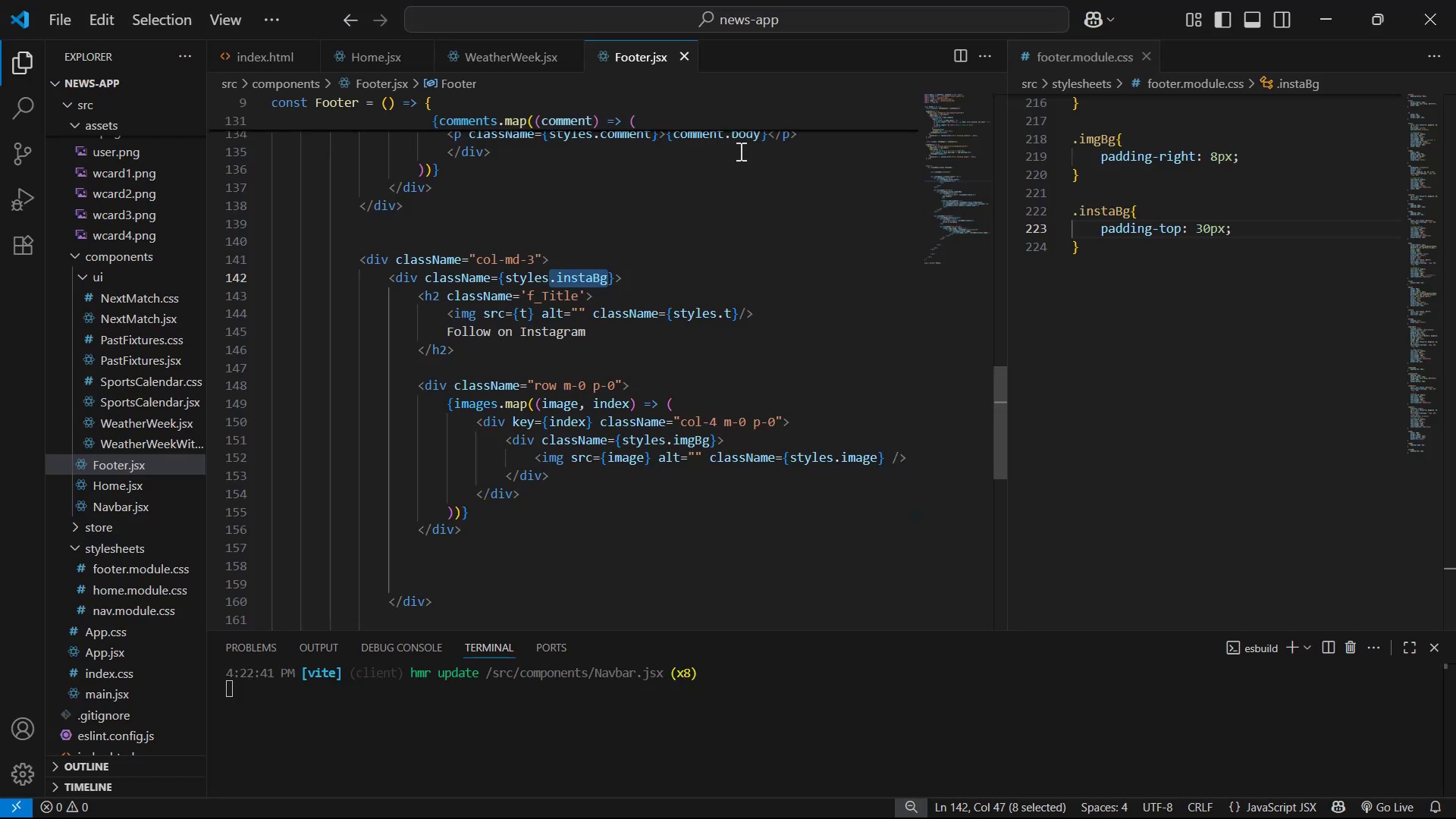 
key(Alt+Tab)
 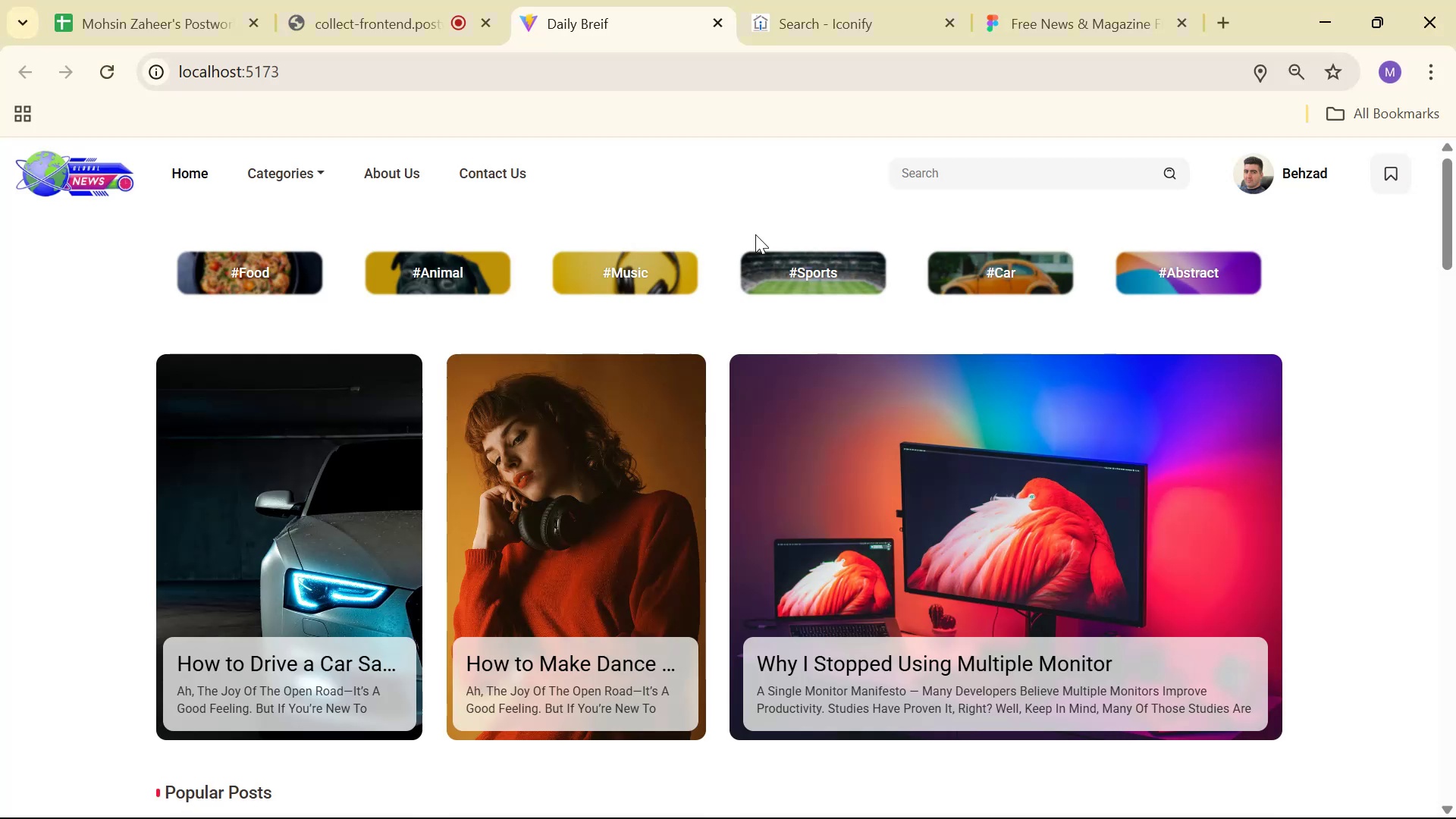 
key(Alt+AltLeft)
 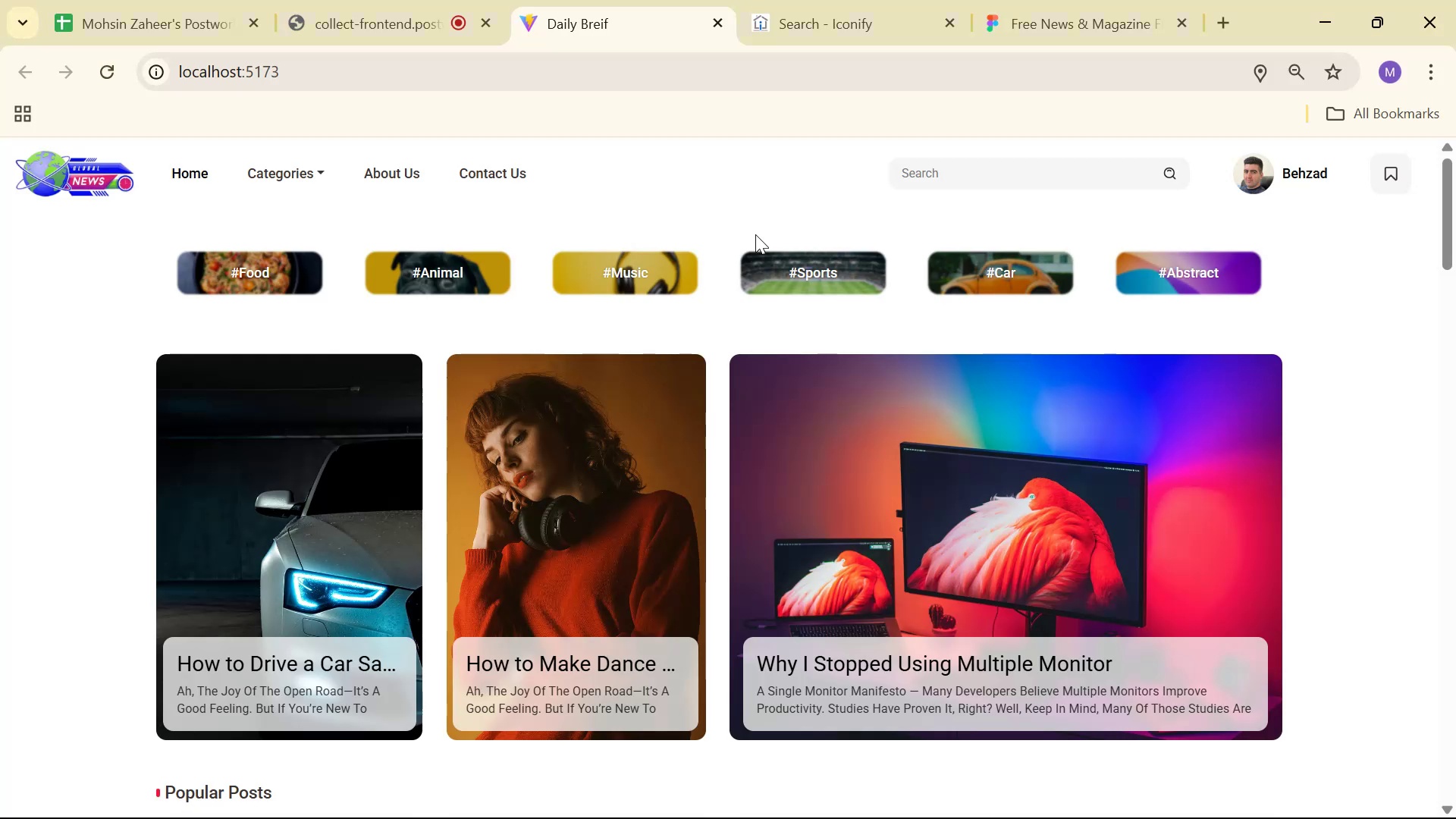 
key(Alt+Tab)
 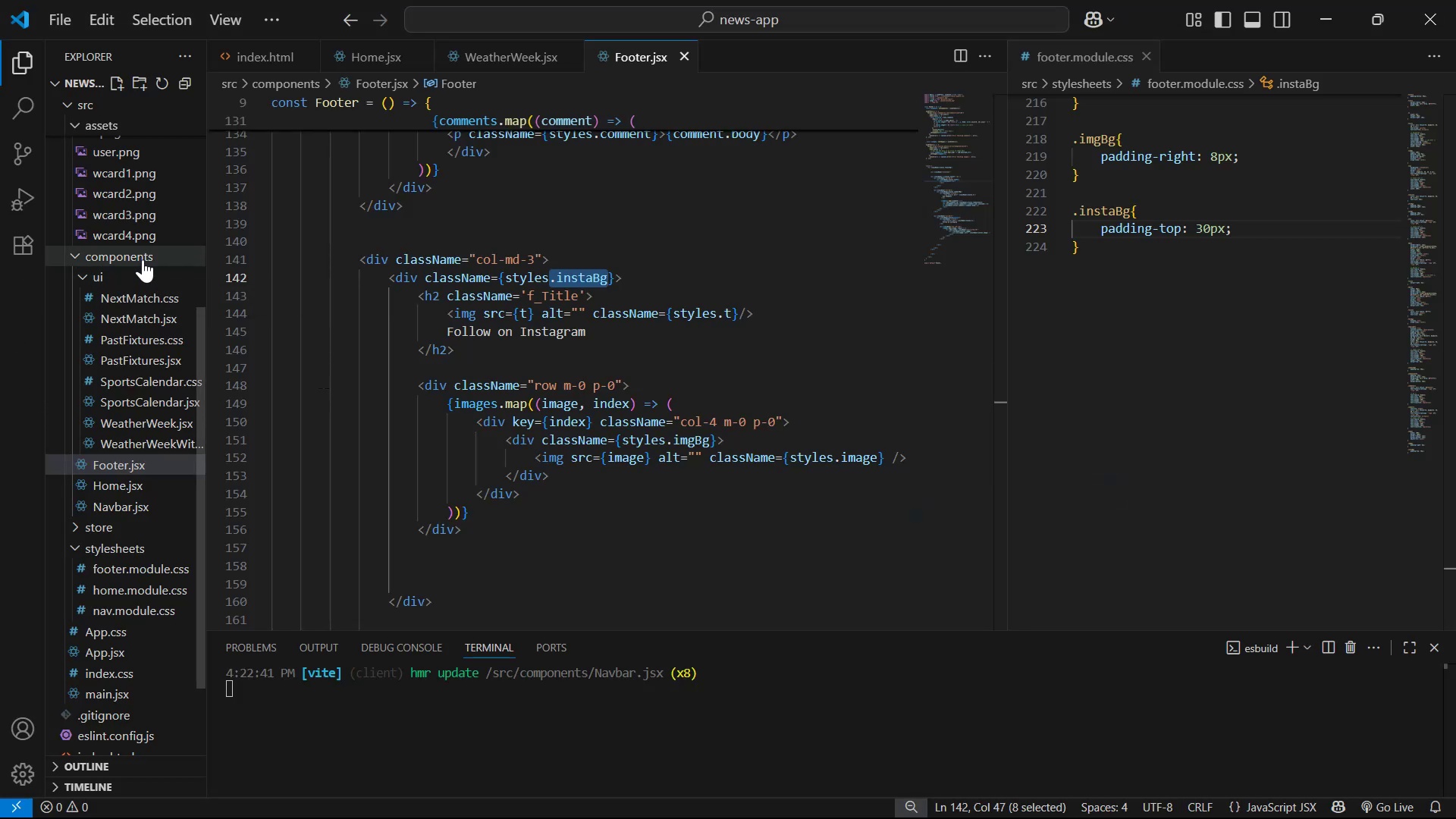 
left_click([125, 277])
 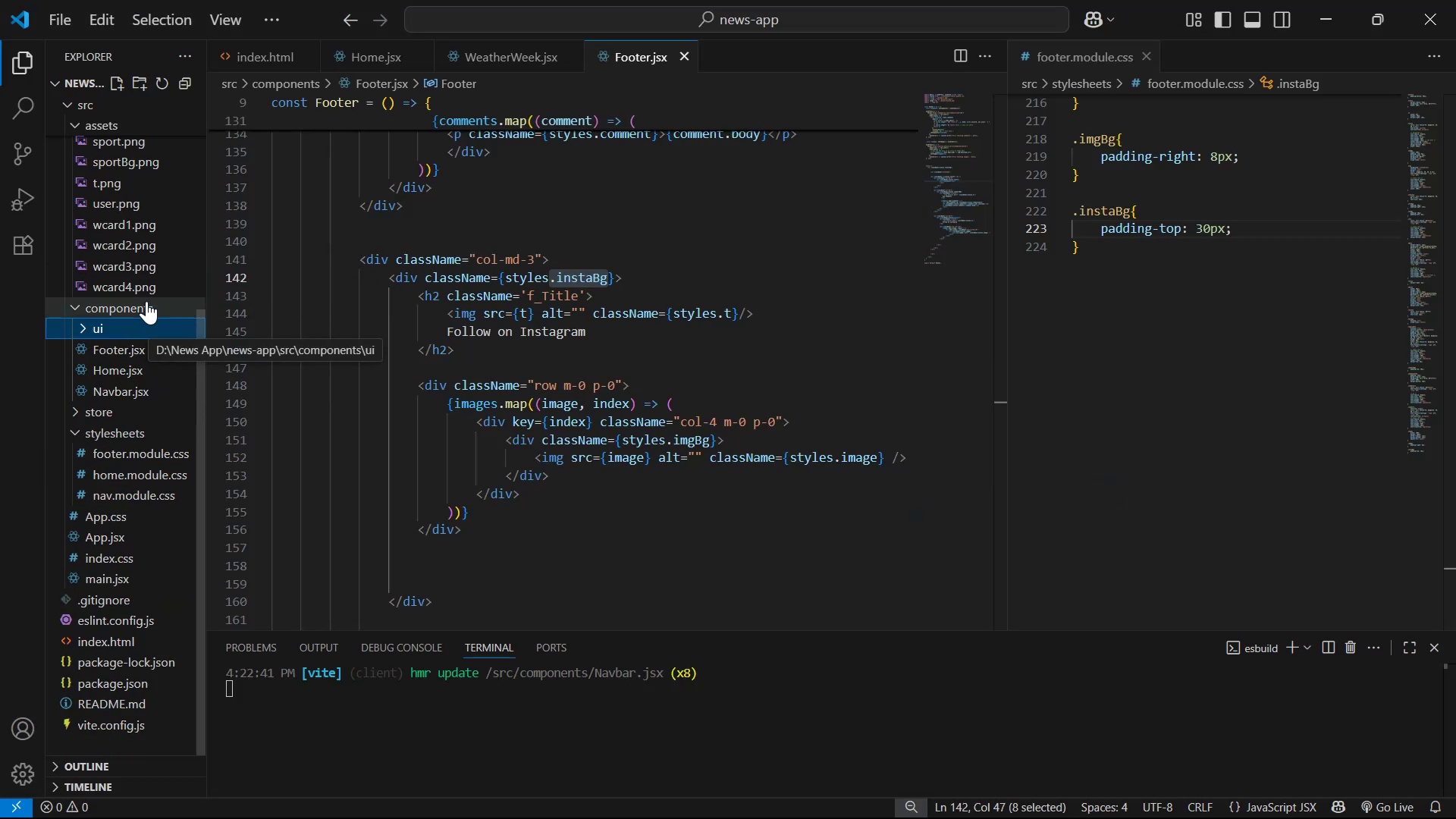 
left_click([149, 304])
 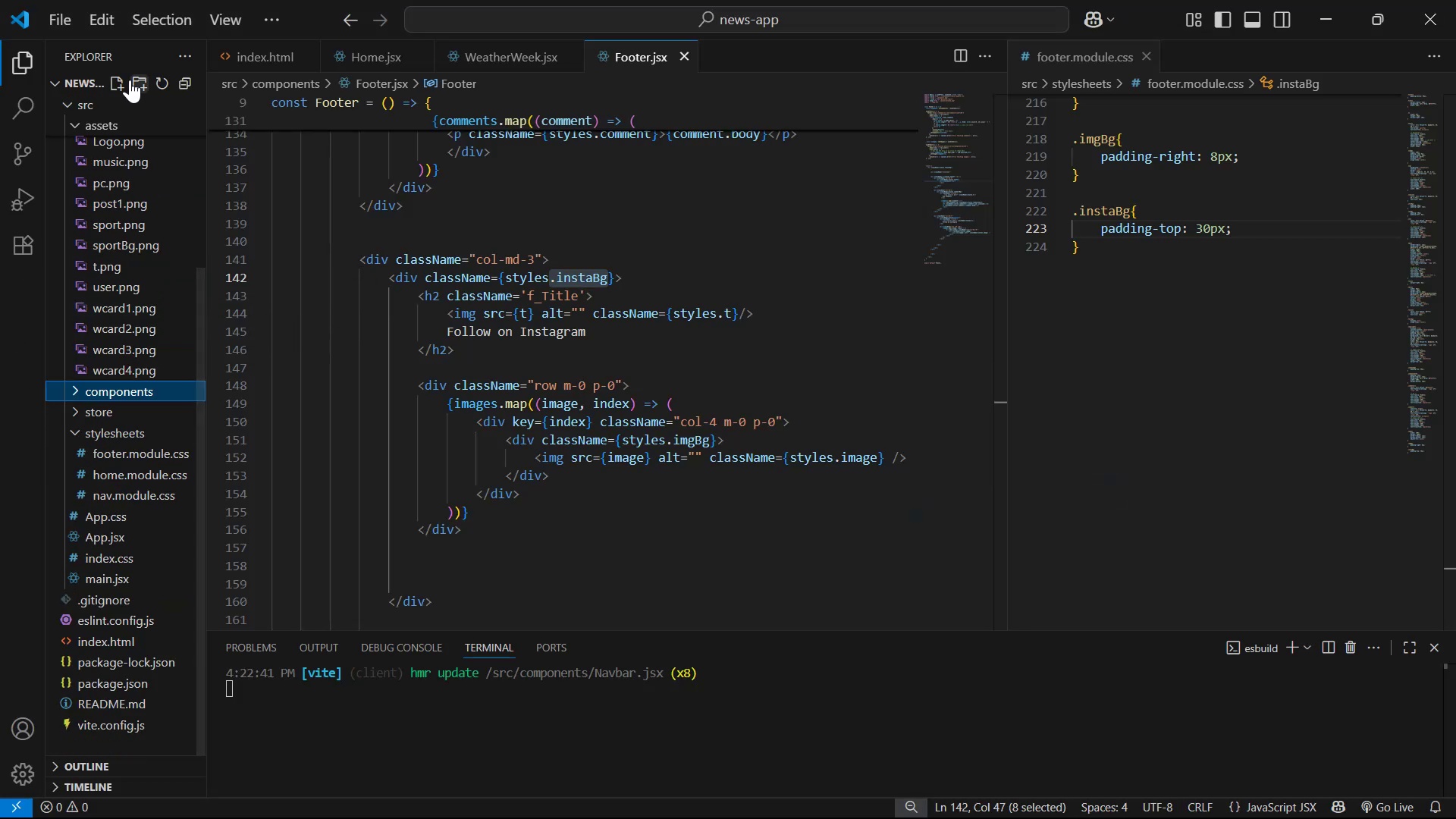 
left_click([124, 83])
 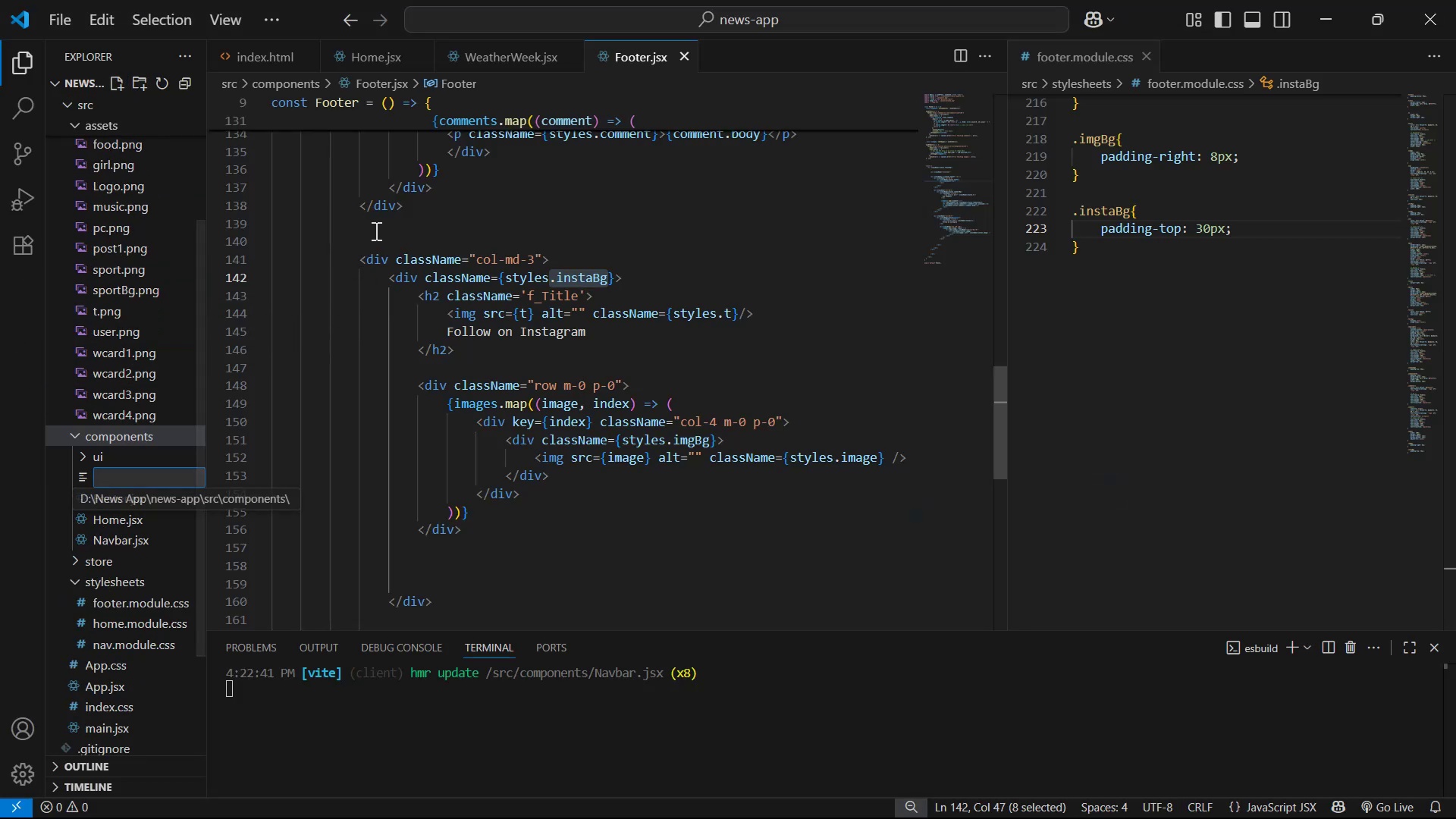 
type(Signg)
key(Backspace)
key(Backspace)
type(le)
key(Backspace)
key(Backspace)
key(Backspace)
type(nglePor)
key(Backspace)
type(st.jsx )
key(Backspace)
key(Backspace)
type(x)
 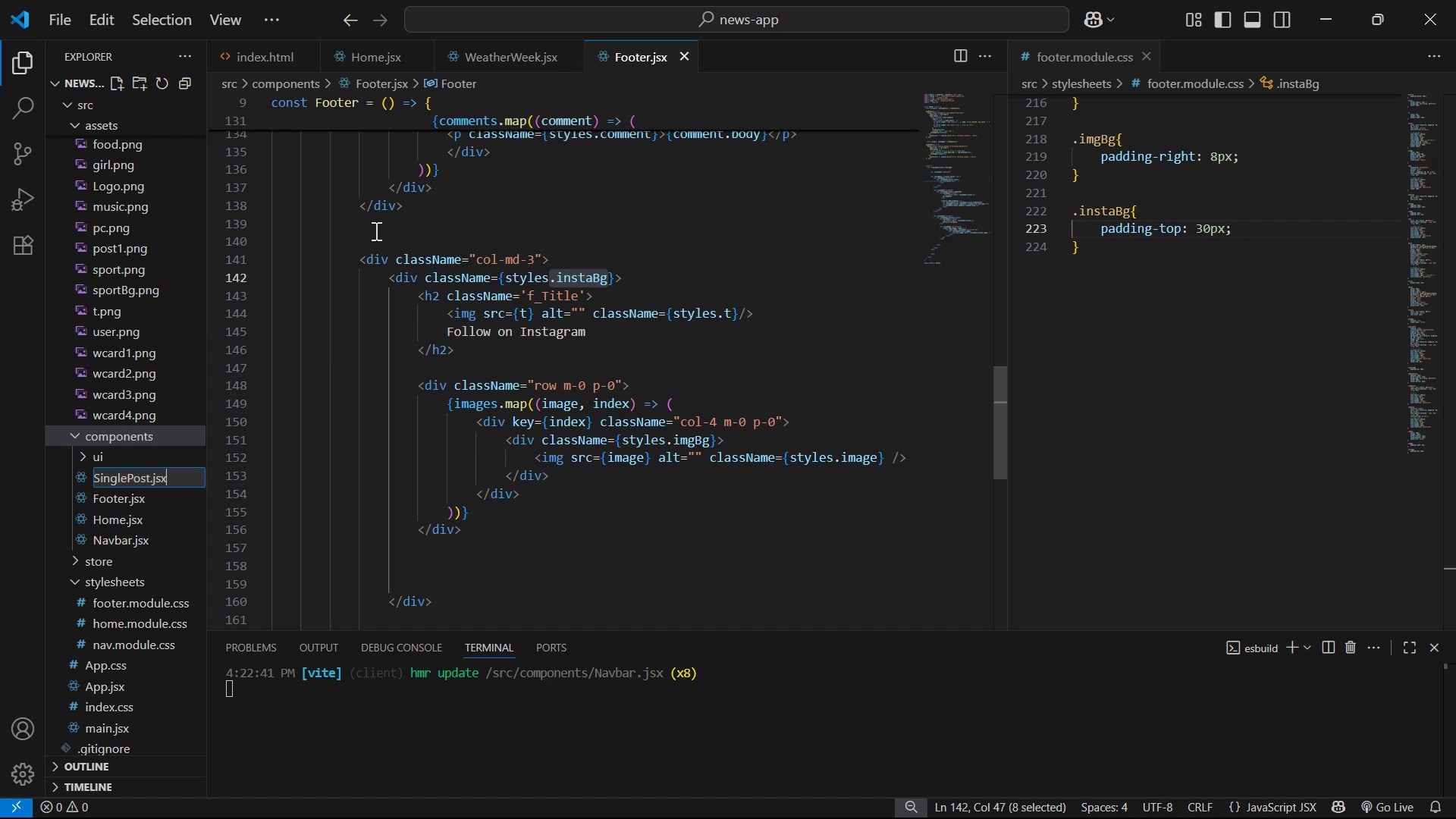 
key(Enter)
 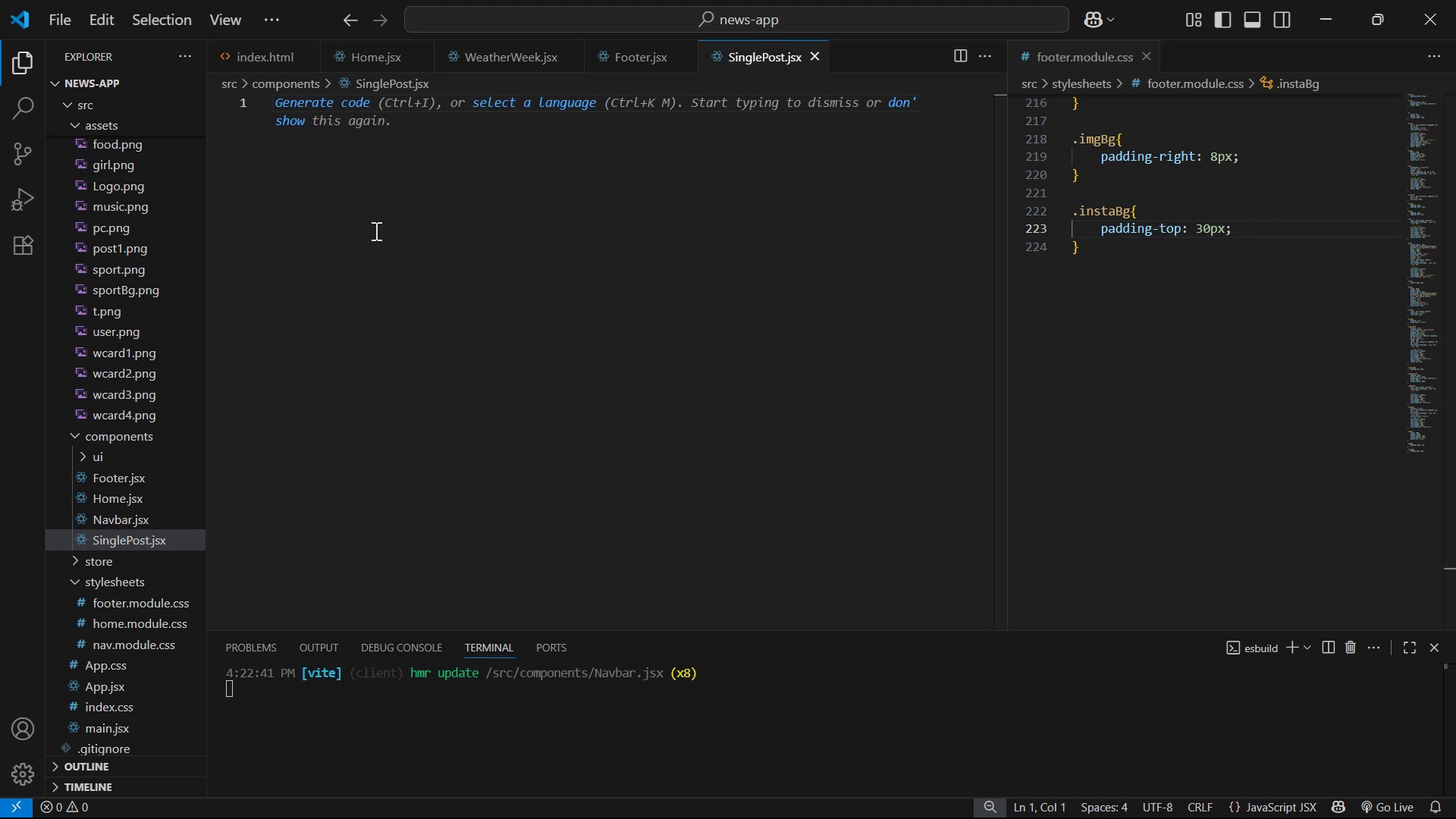 
wait(5.02)
 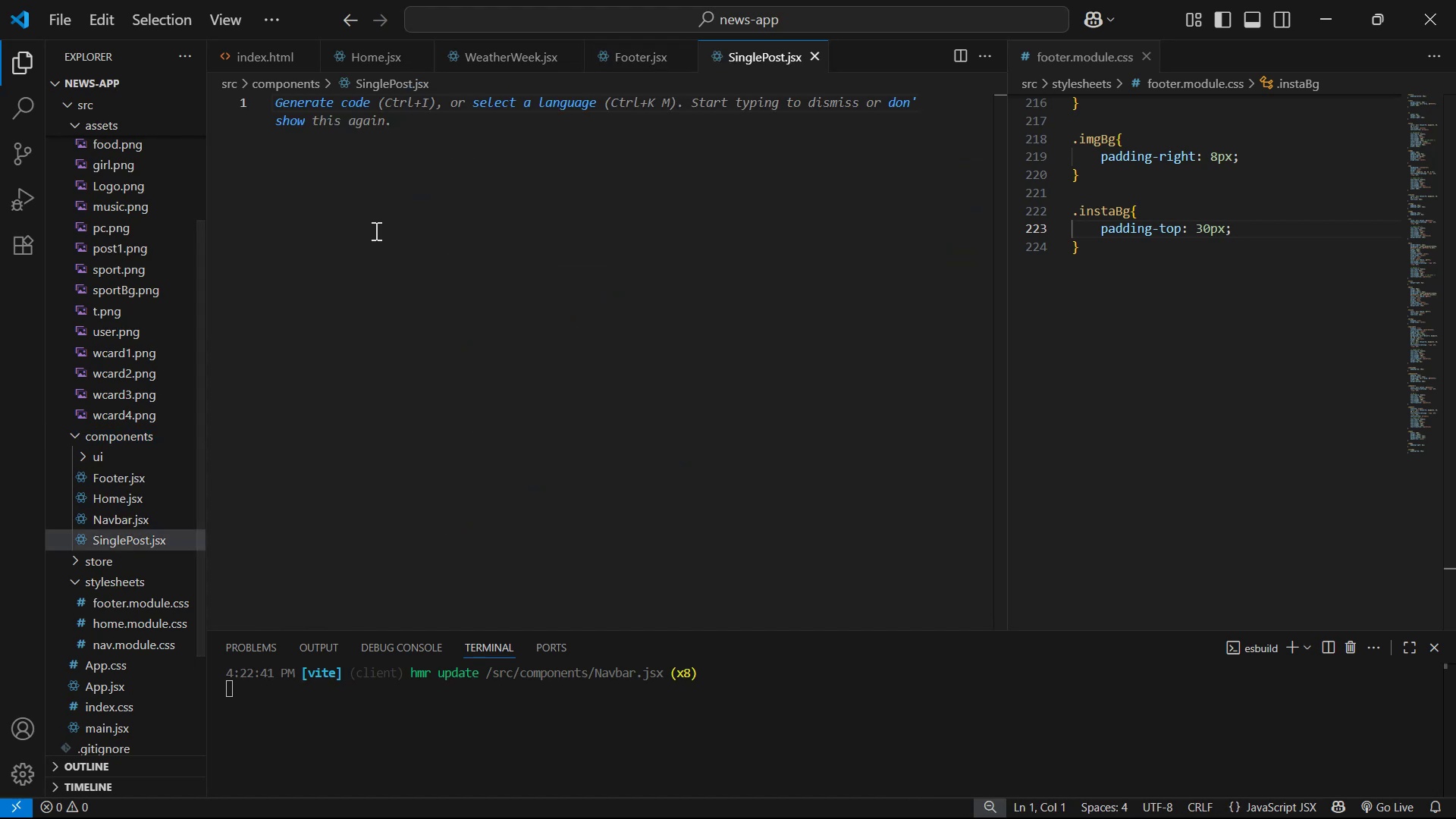 
type(rafce)
 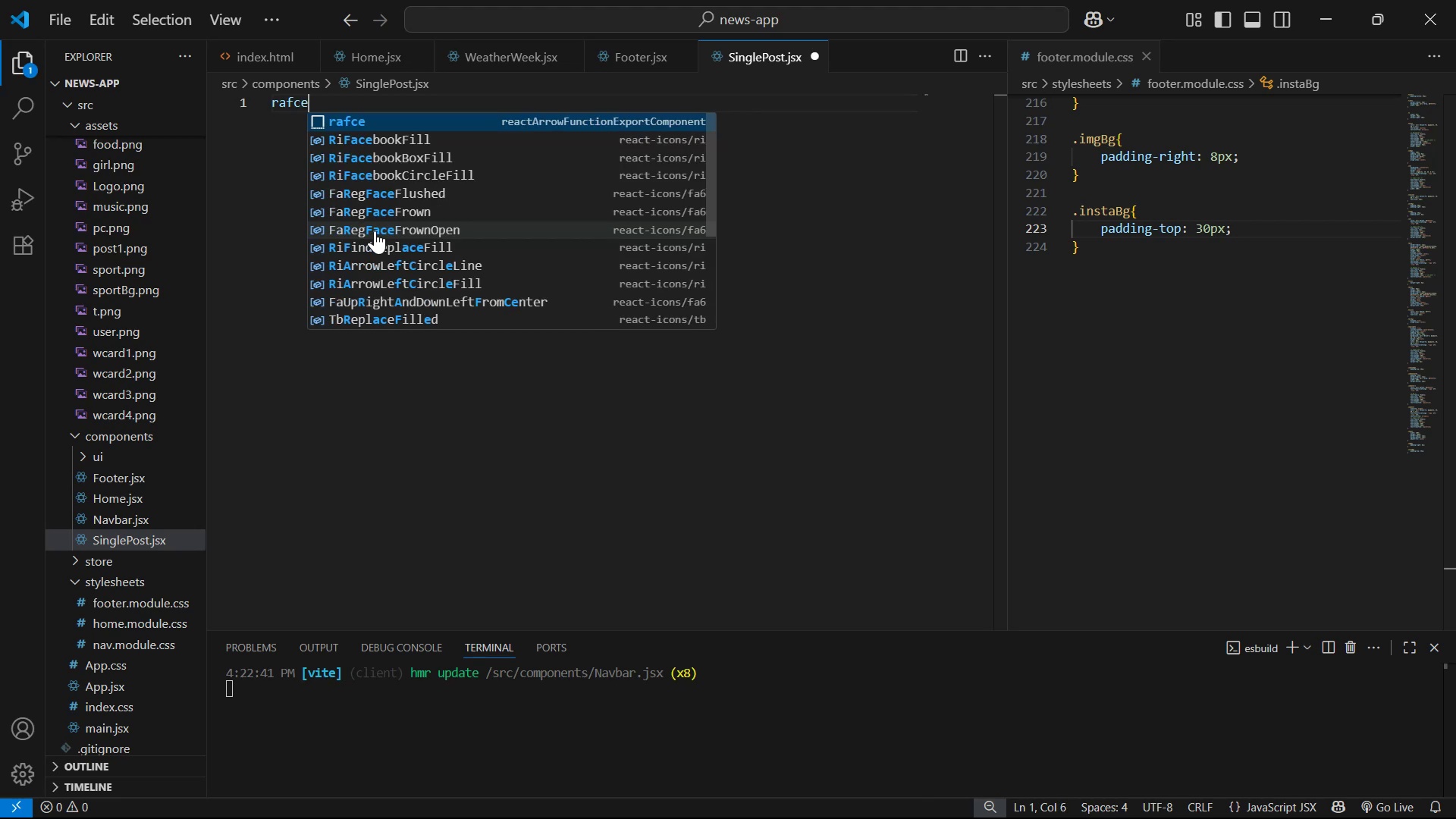 
key(Enter)
 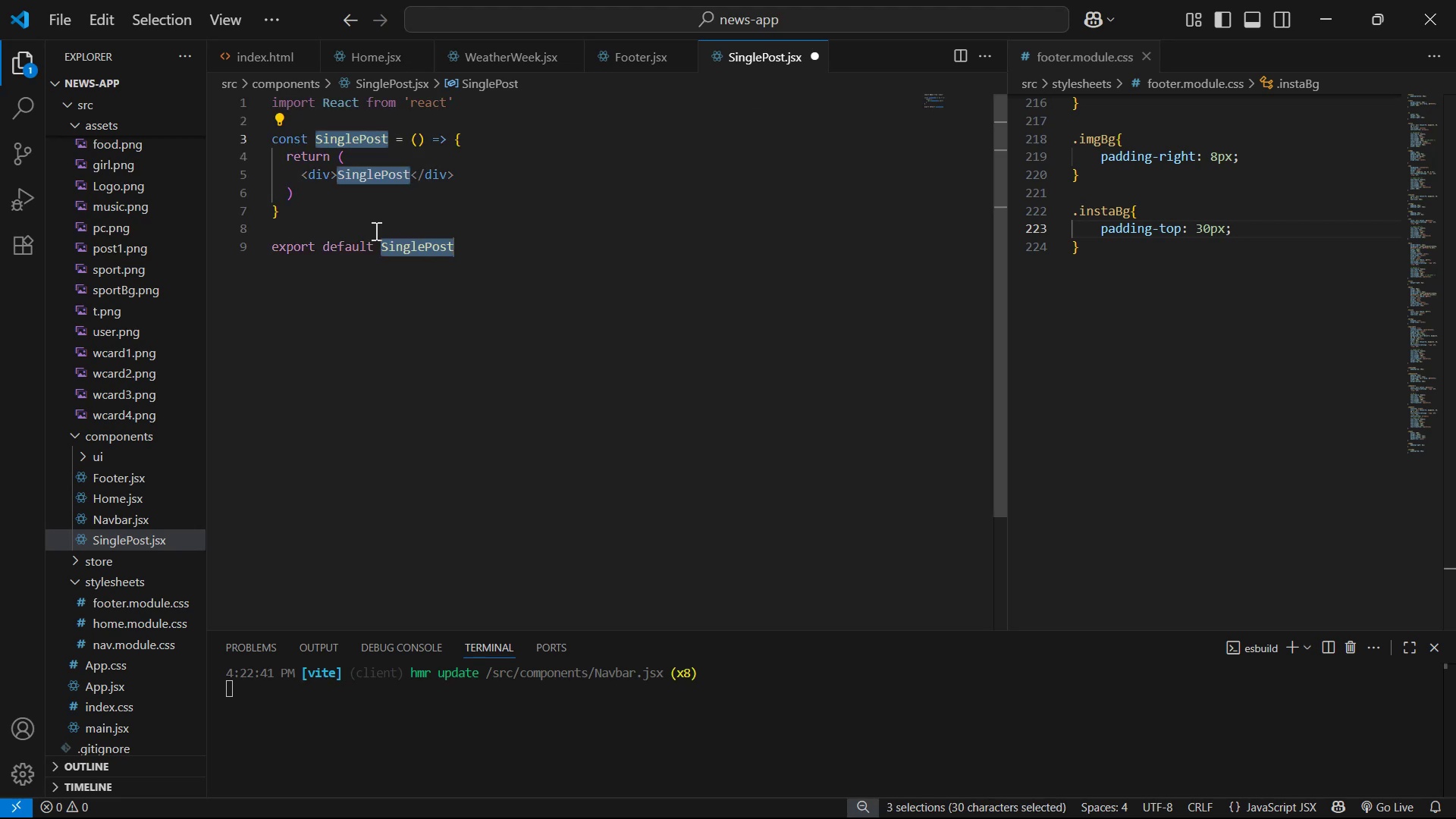 
key(ArrowRight)
 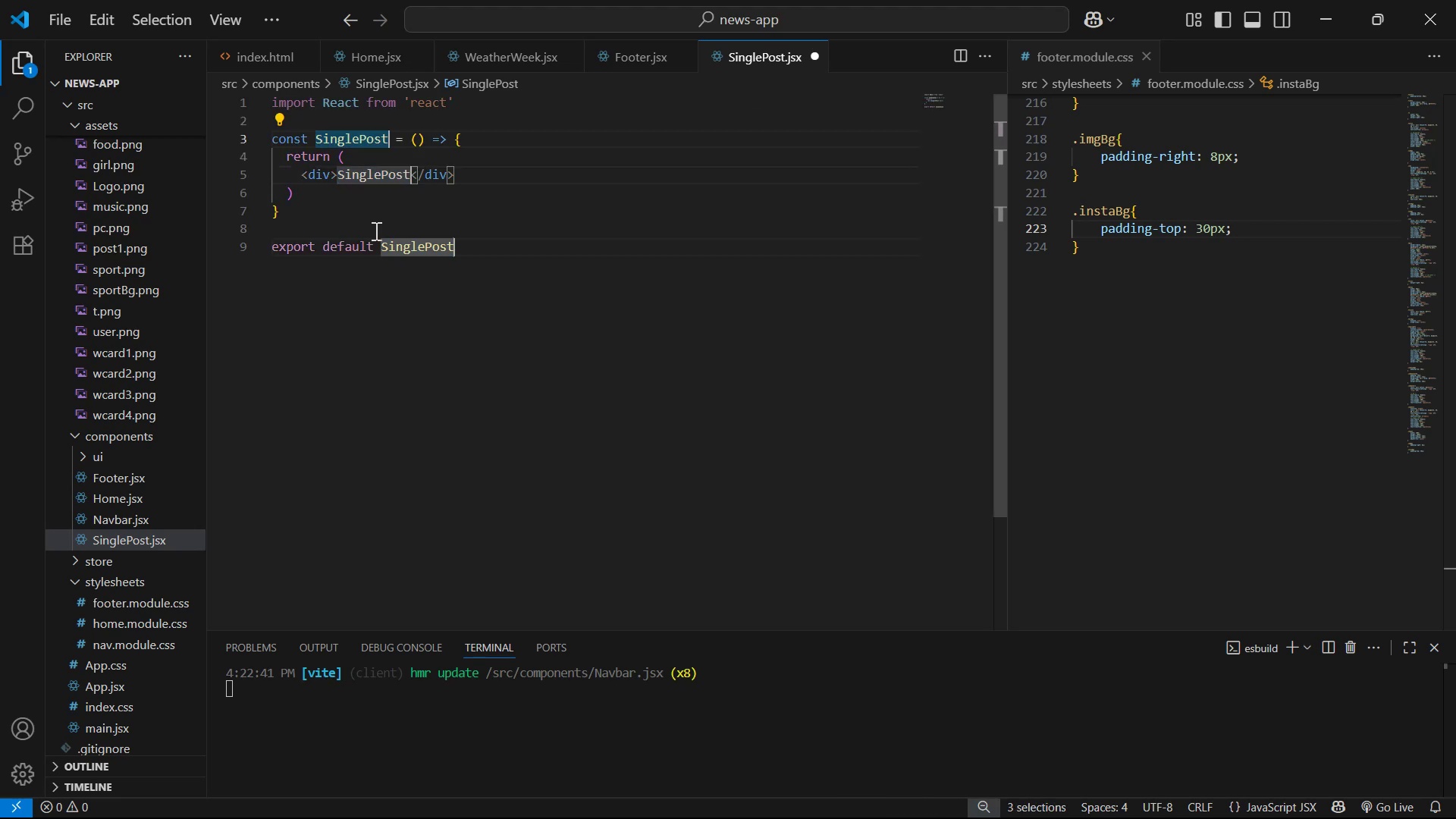 
hold_key(key=ArrowRight, duration=0.68)
 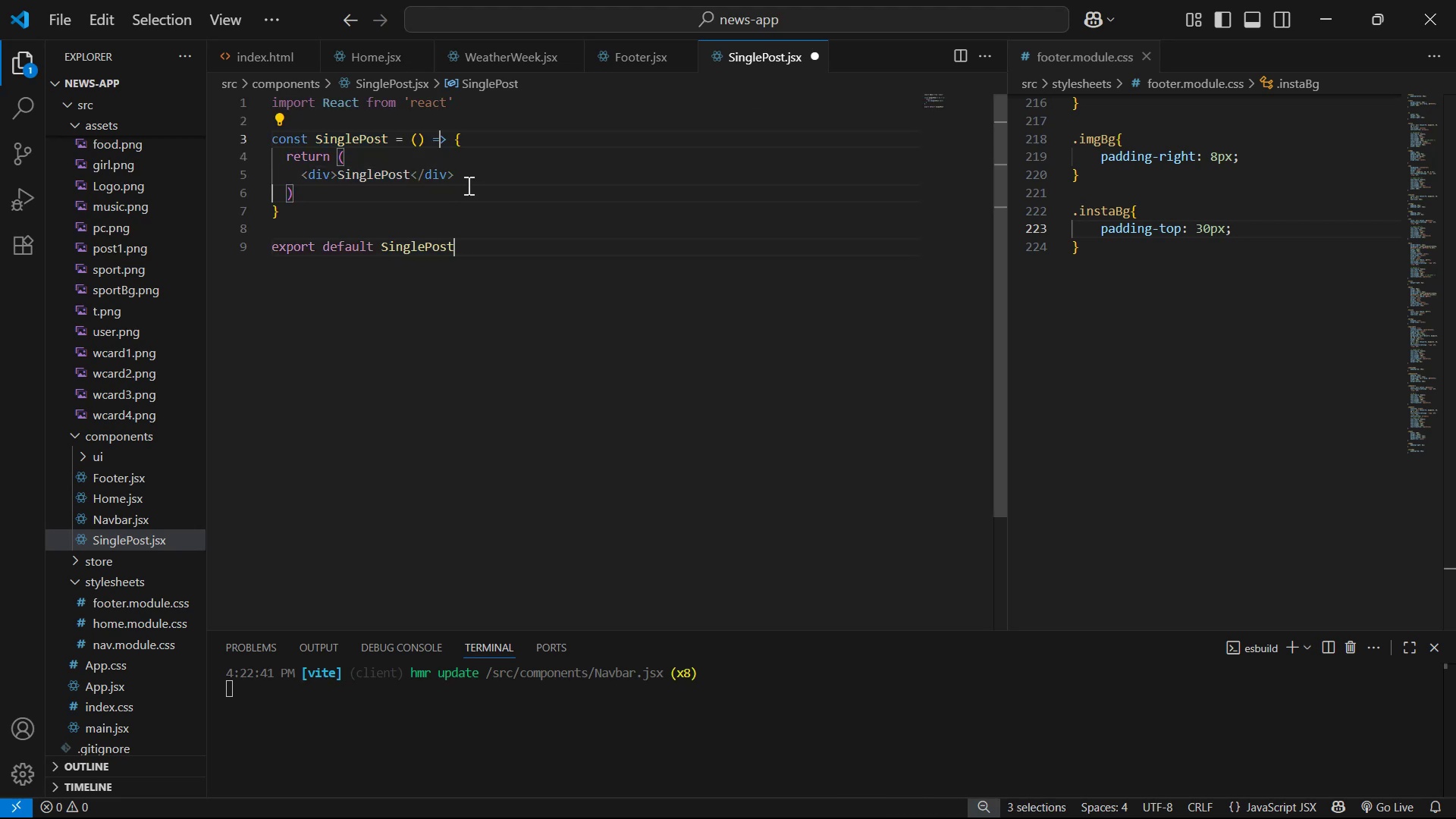 
left_click([550, 255])
 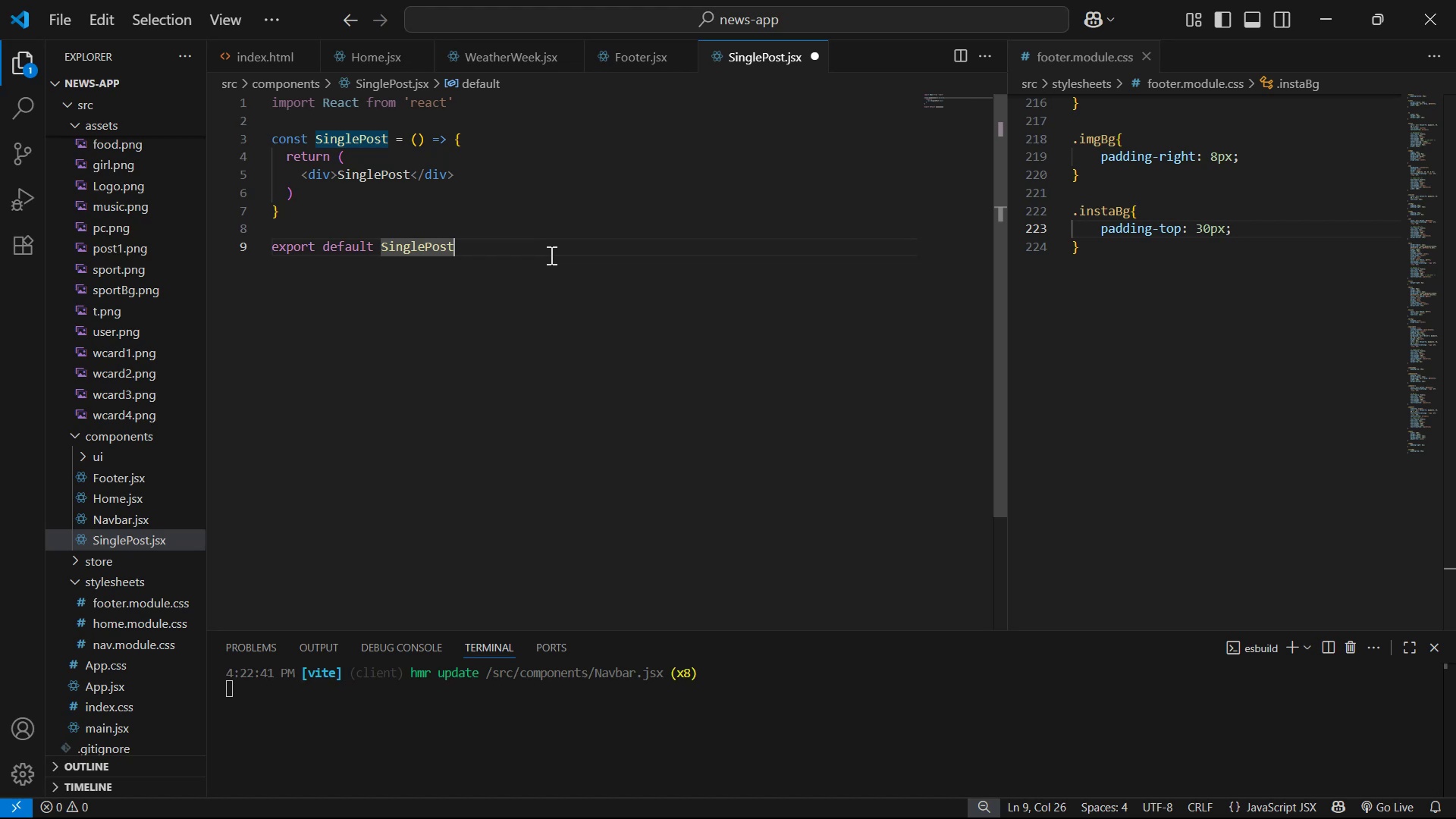 
key(Semicolon)
 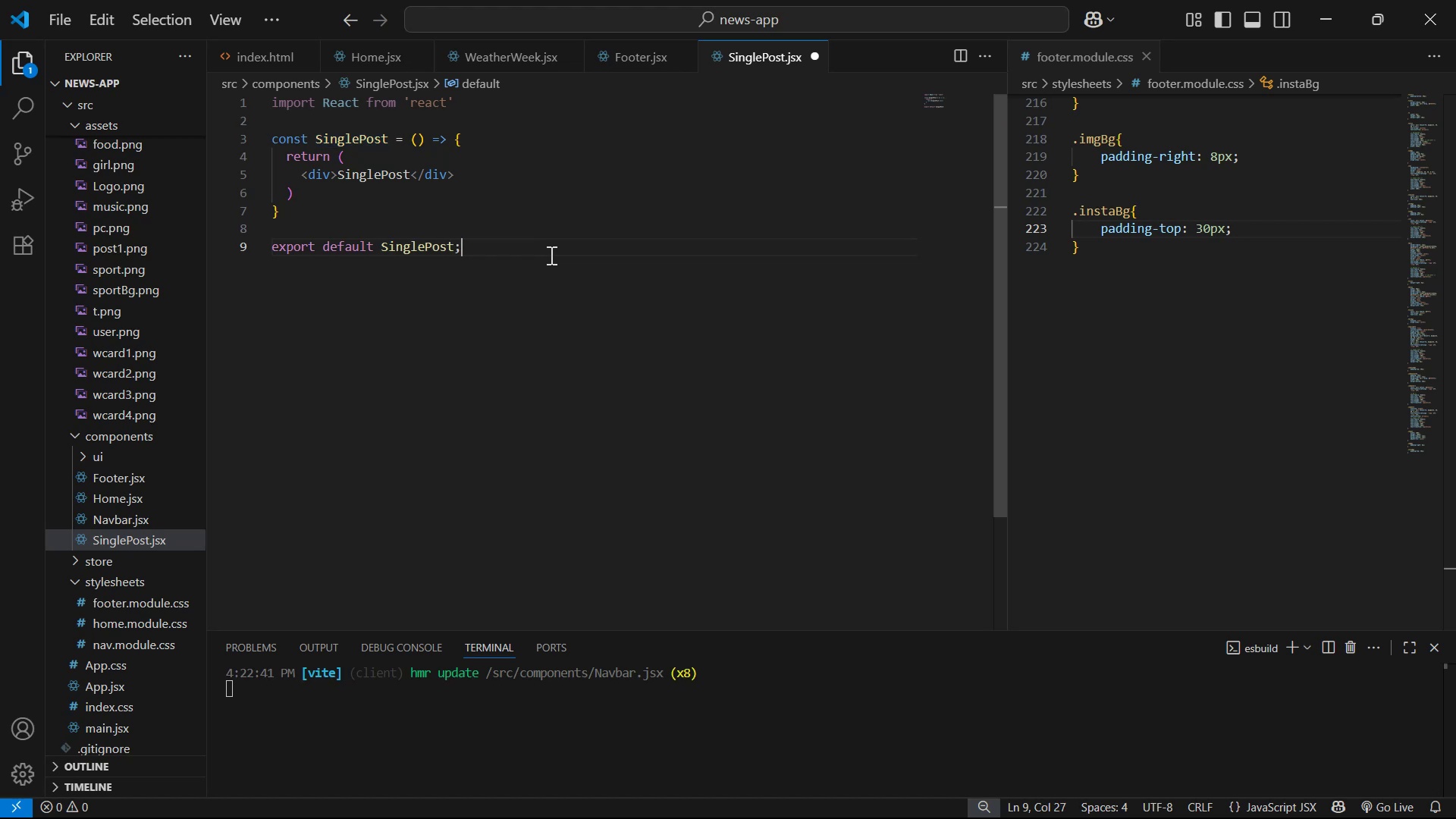 
key(Control+S)
 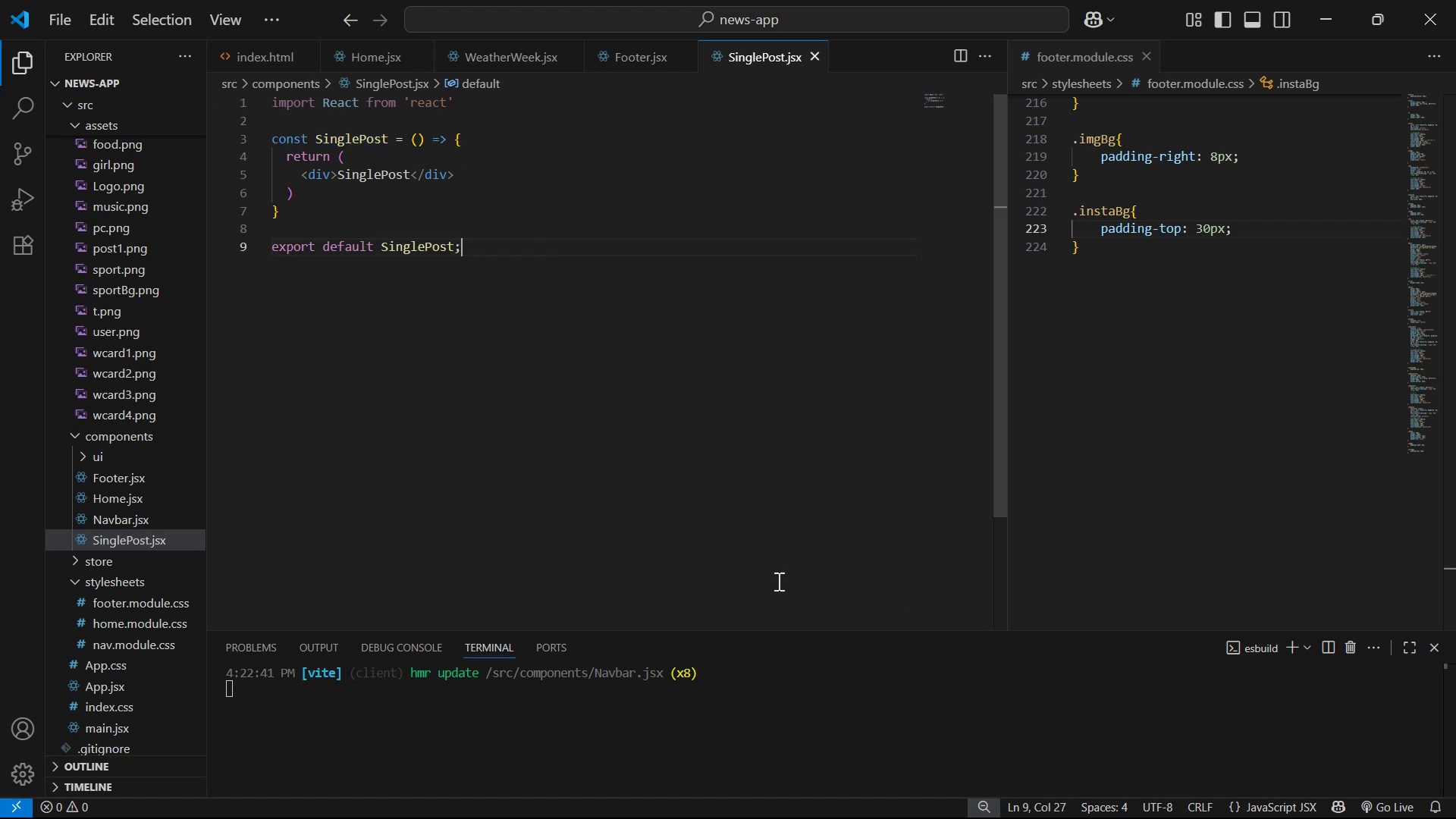 
wait(6.07)
 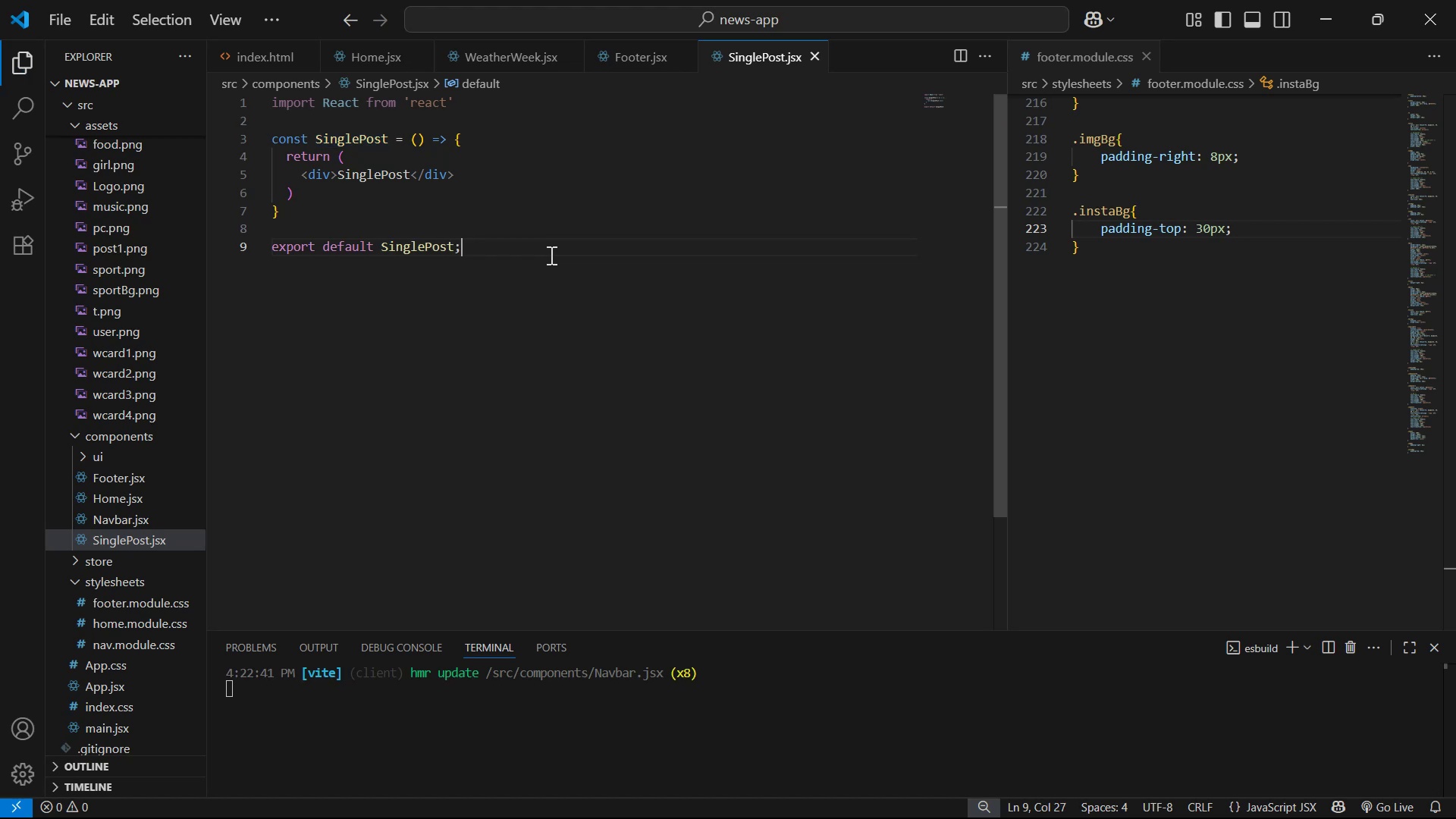 
scroll: coordinate [125, 421], scroll_direction: down, amount: 2.0
 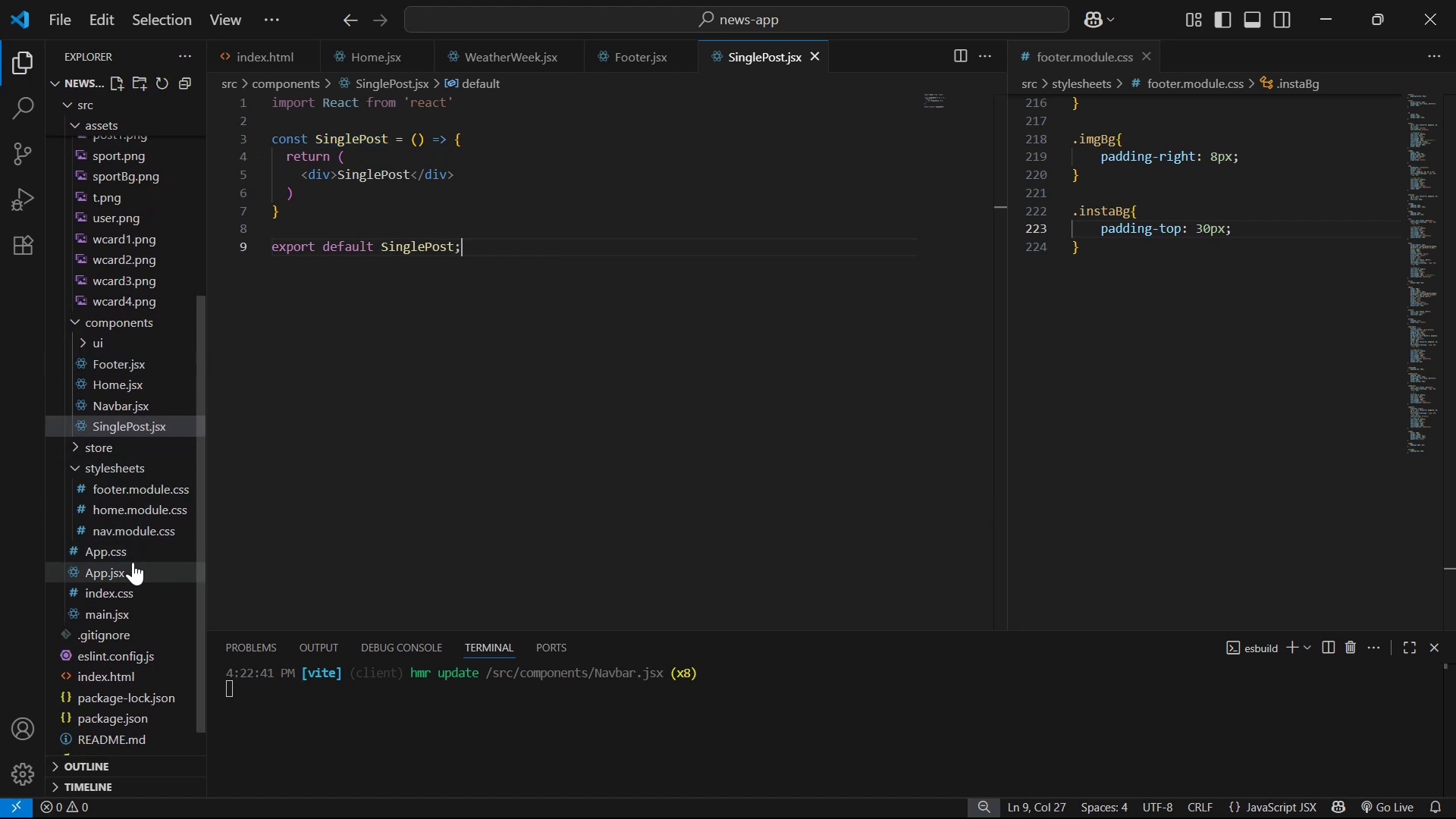 
left_click([129, 568])
 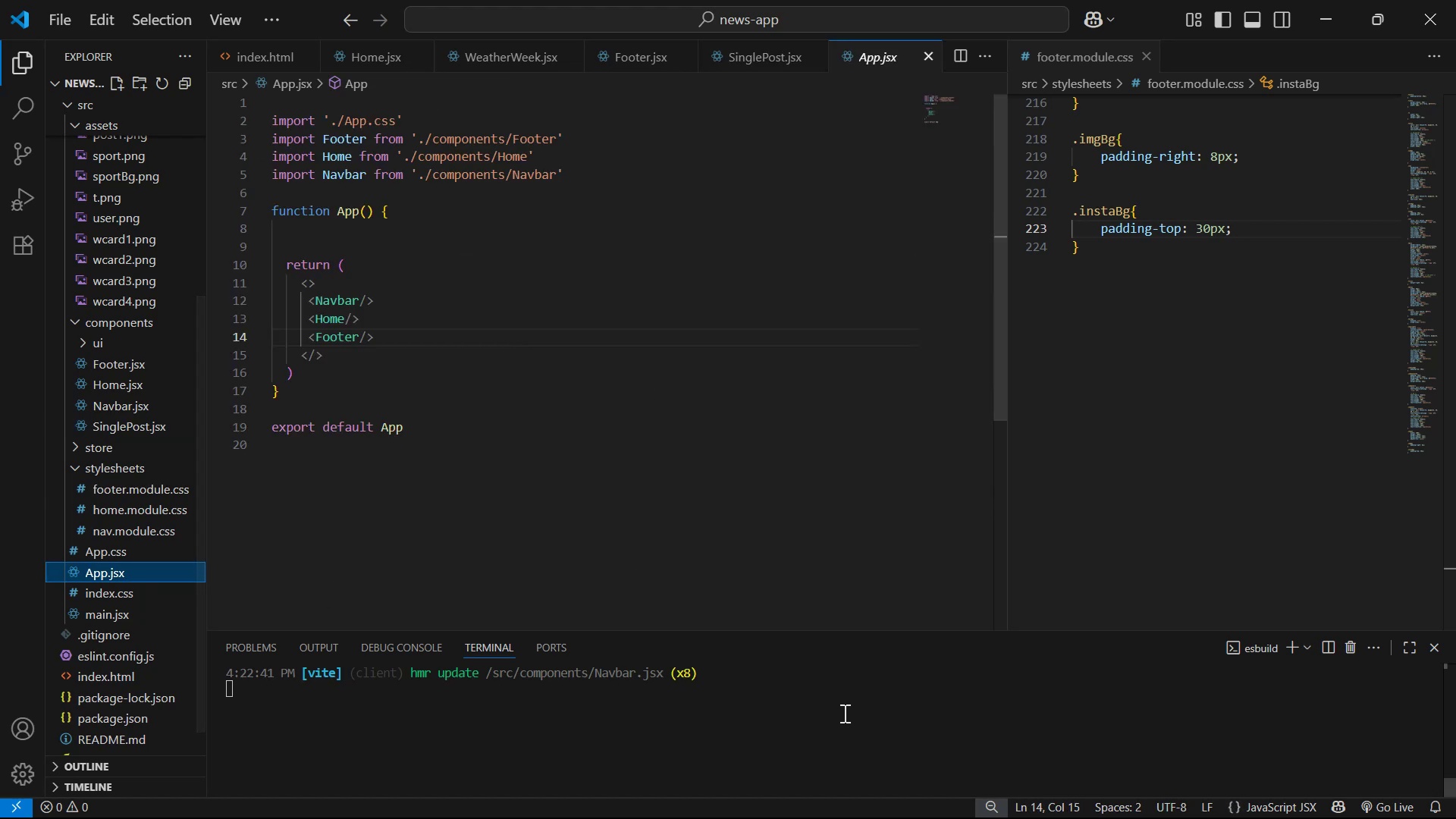 
left_click([1039, 673])
 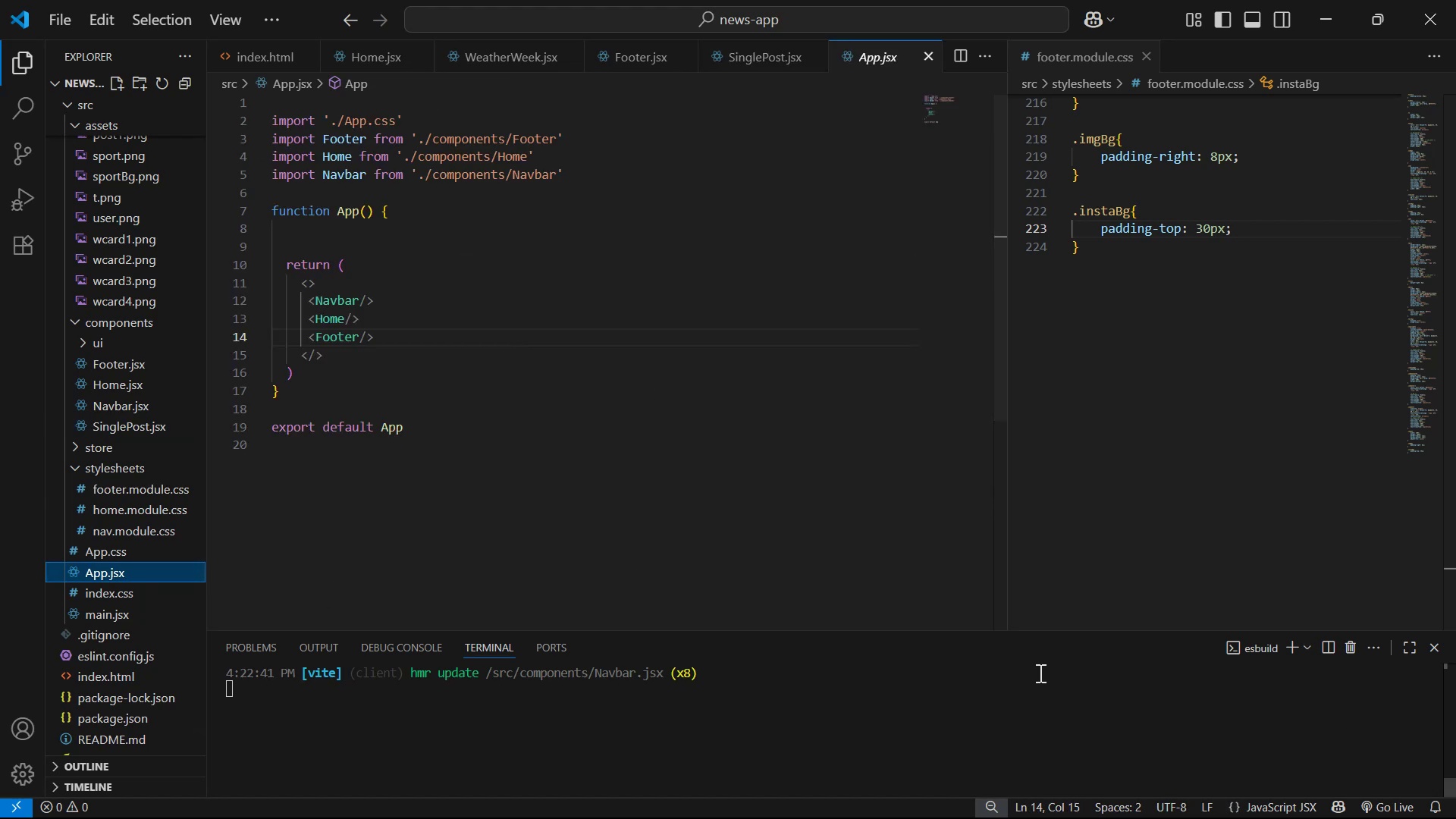 
key(Control+C)
 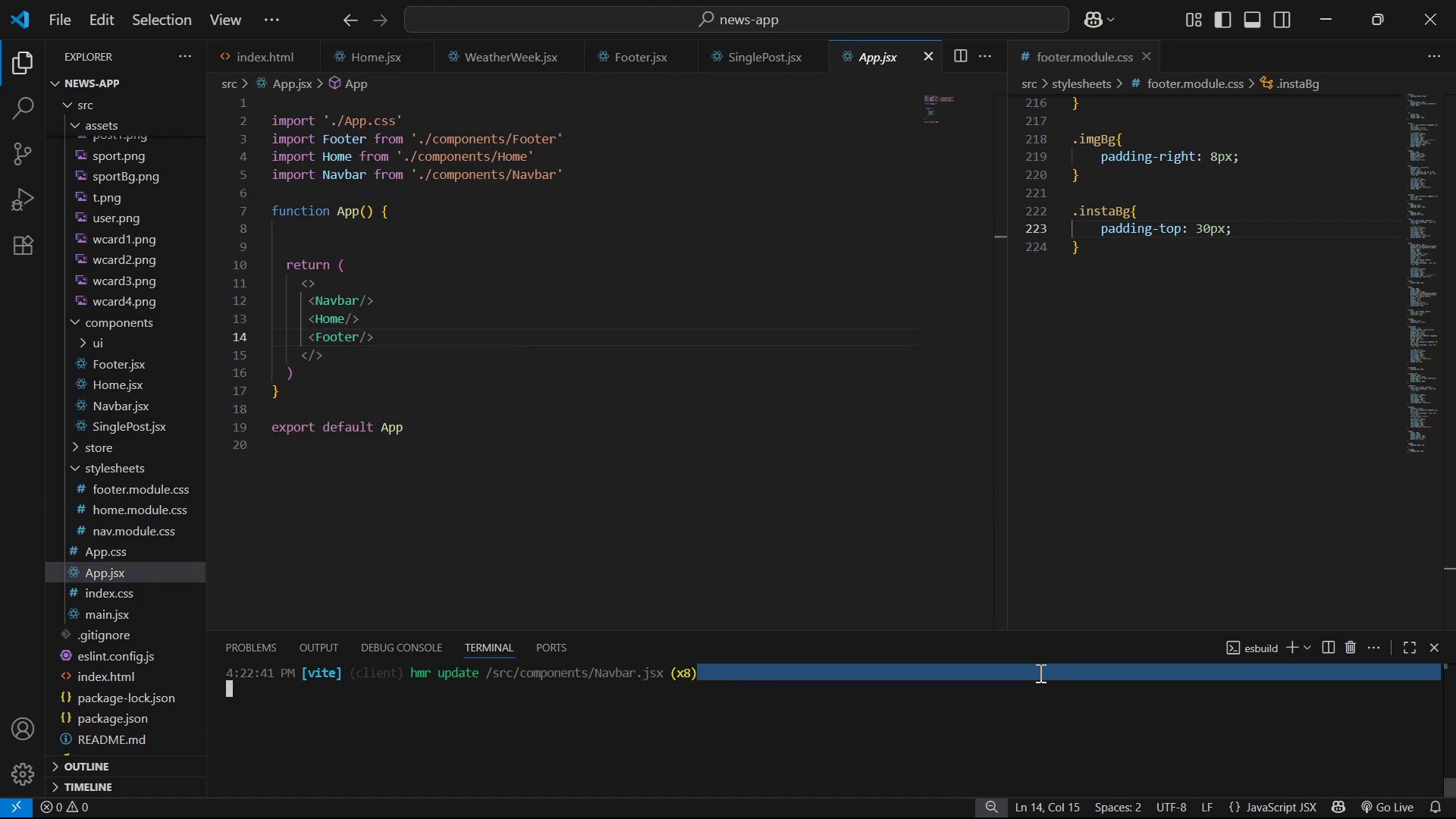 
double_click([1039, 673])
 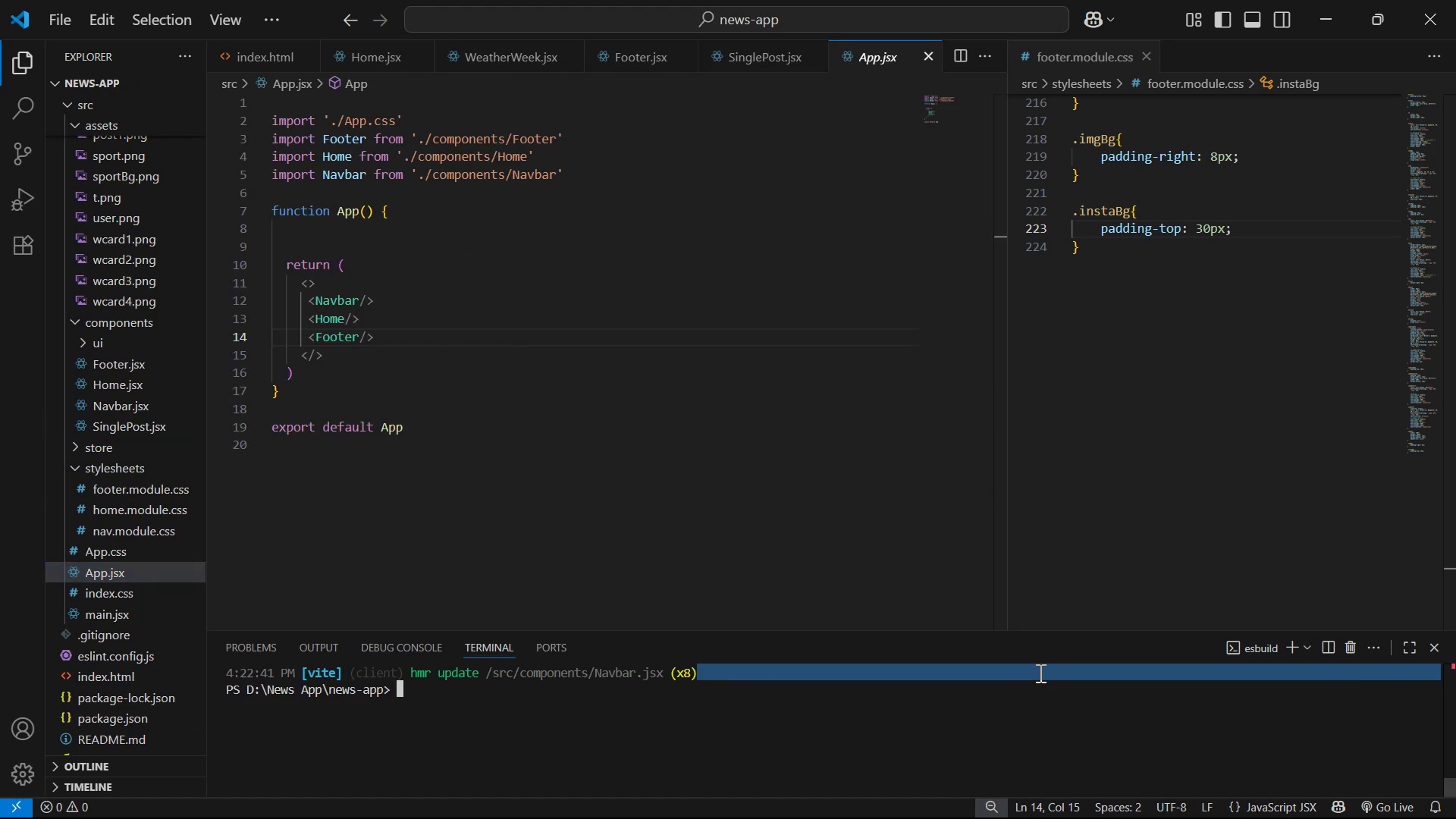 
key(Control+C)
 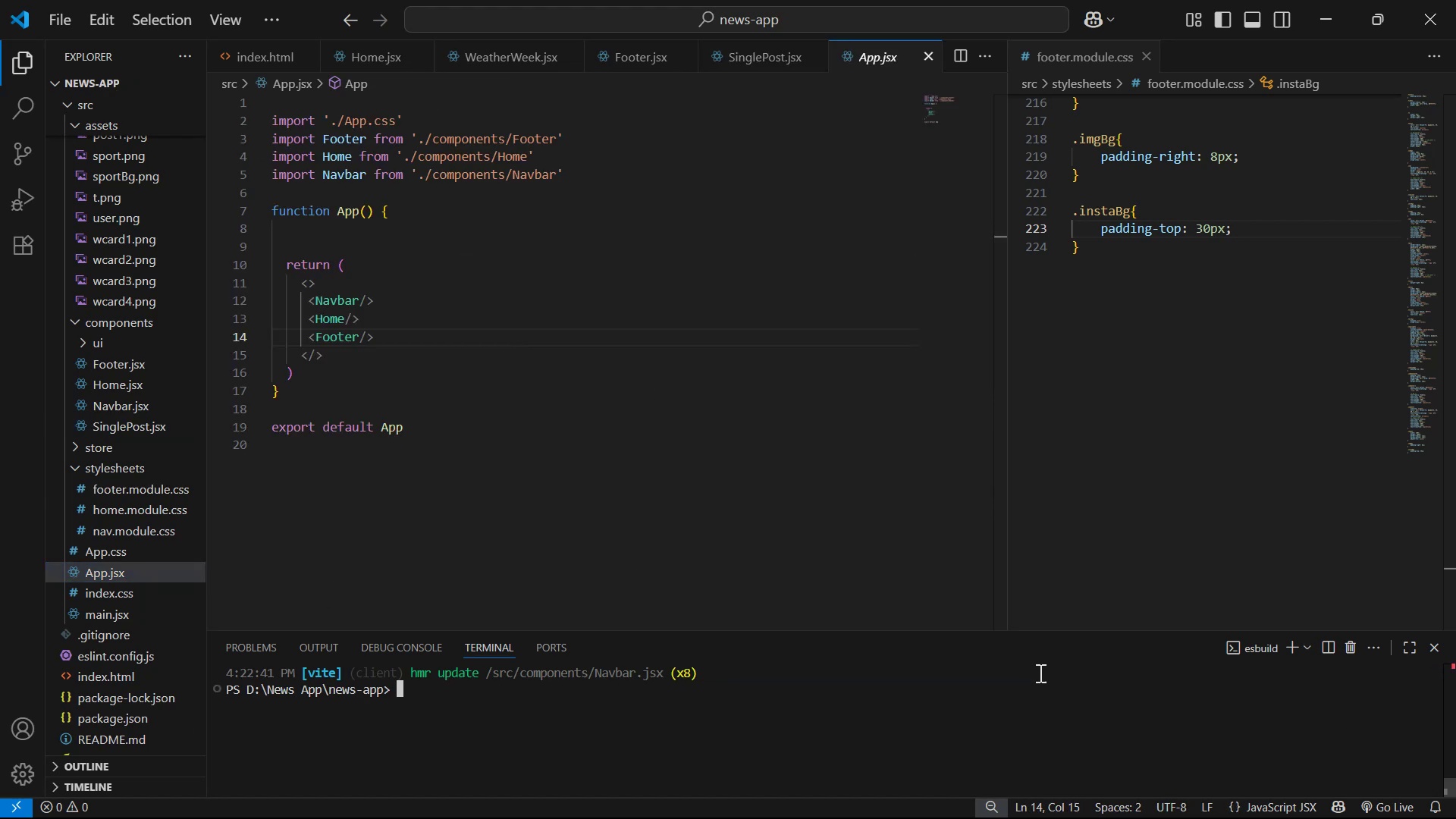 
key(Control+C)
 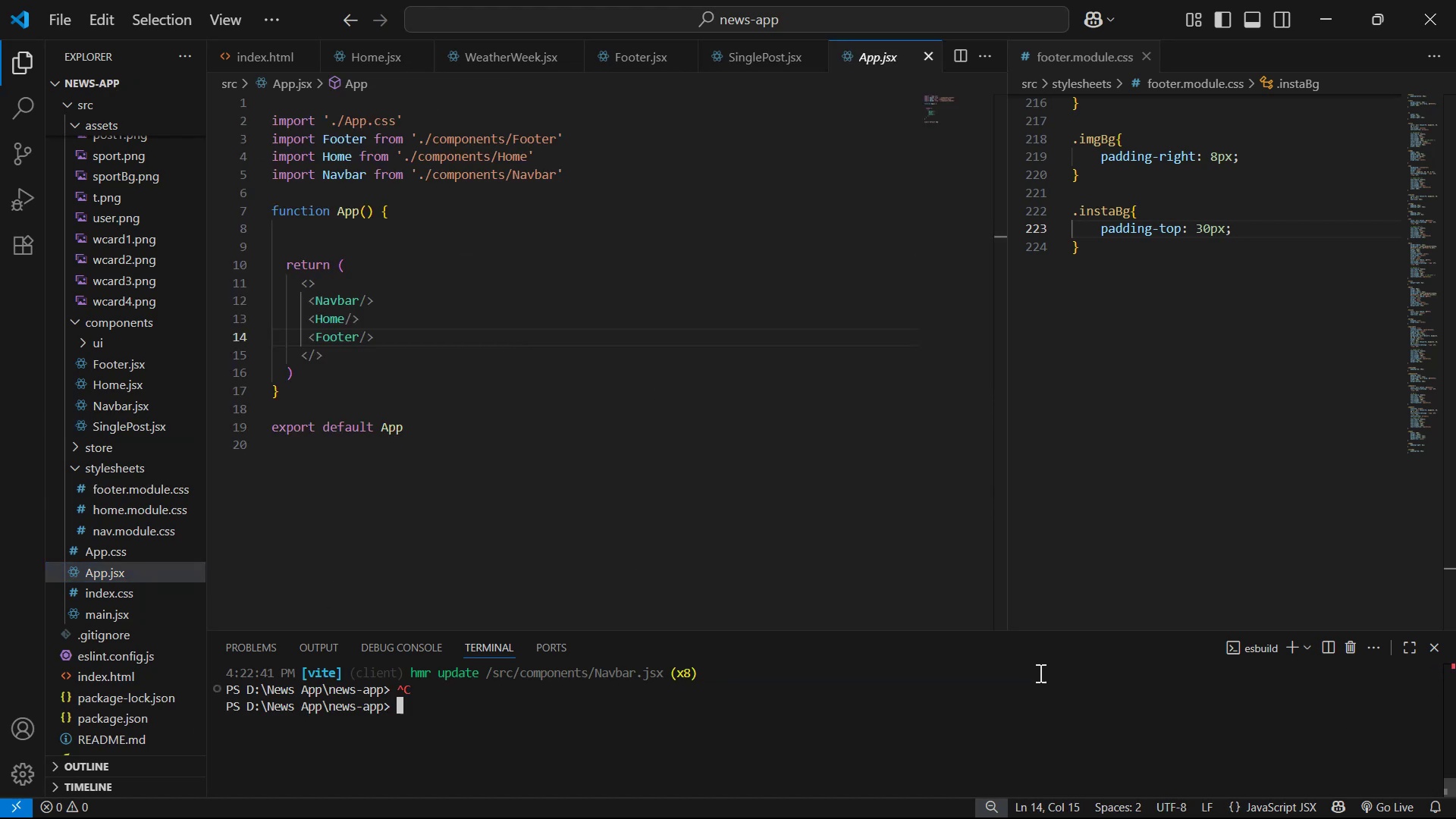 
key(Control+C)
 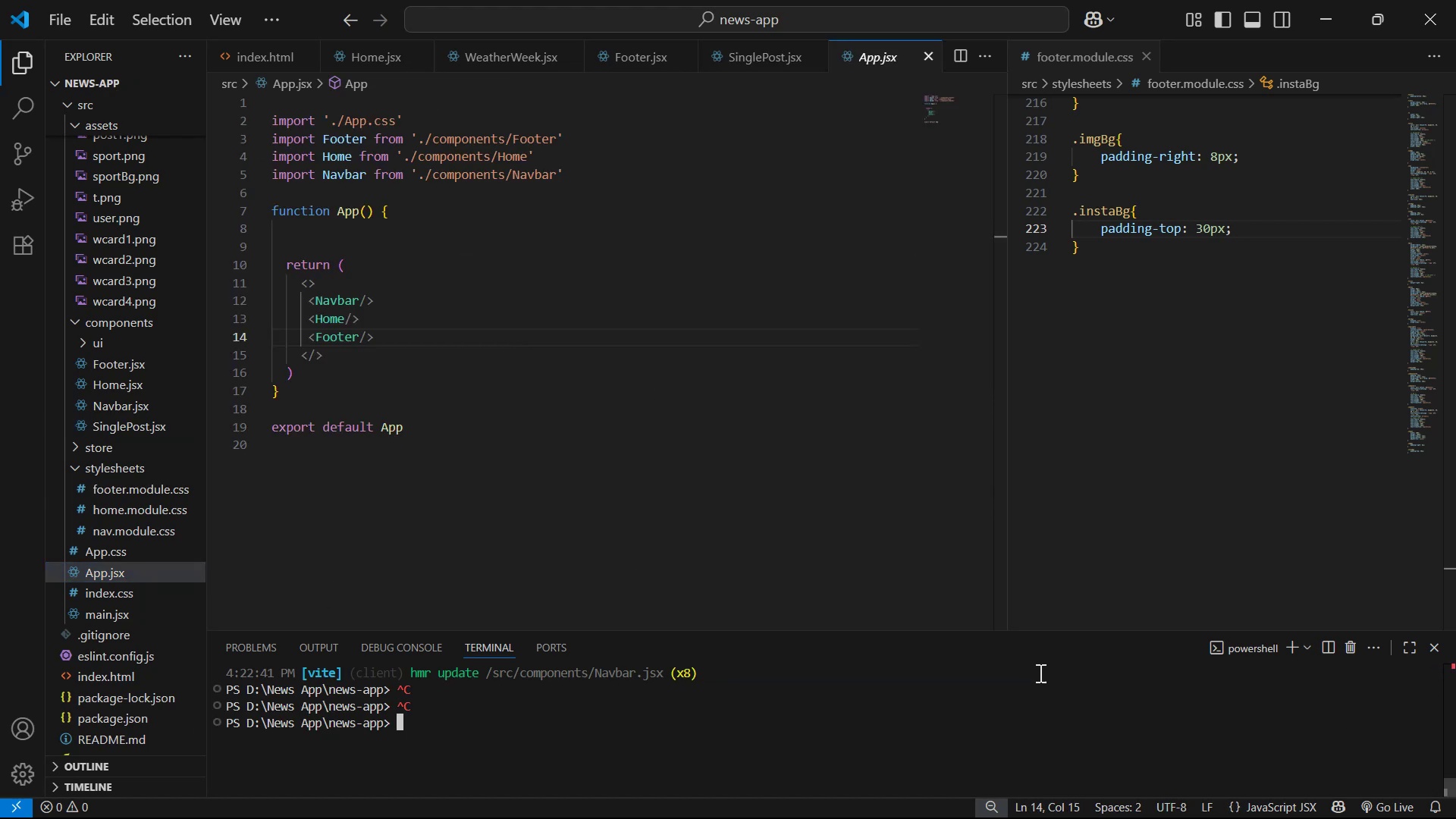 
type(npm i react r)
key(Backspace)
key(Backspace)
type(-router )
key(Backspace)
 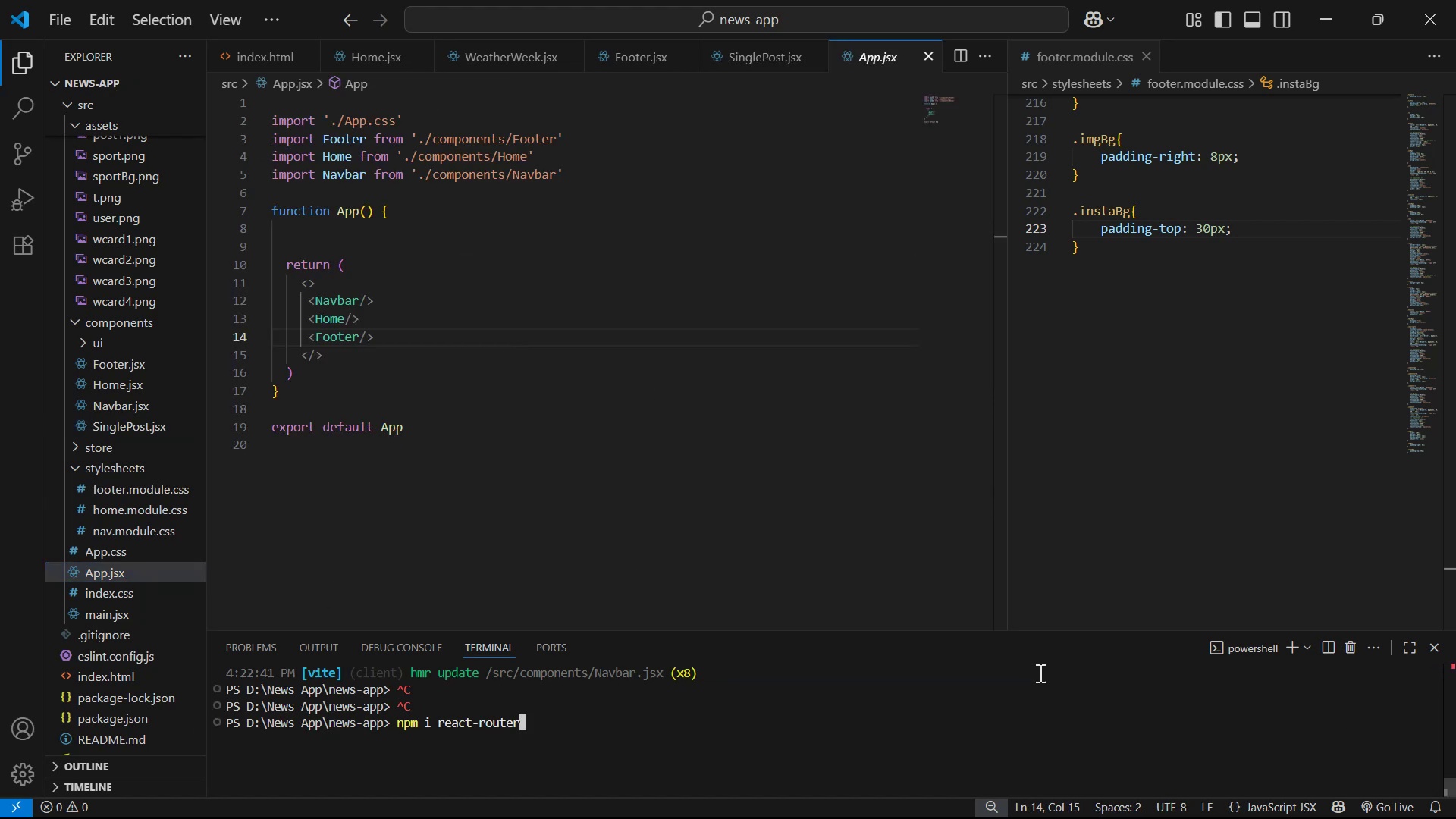 
key(Enter)
 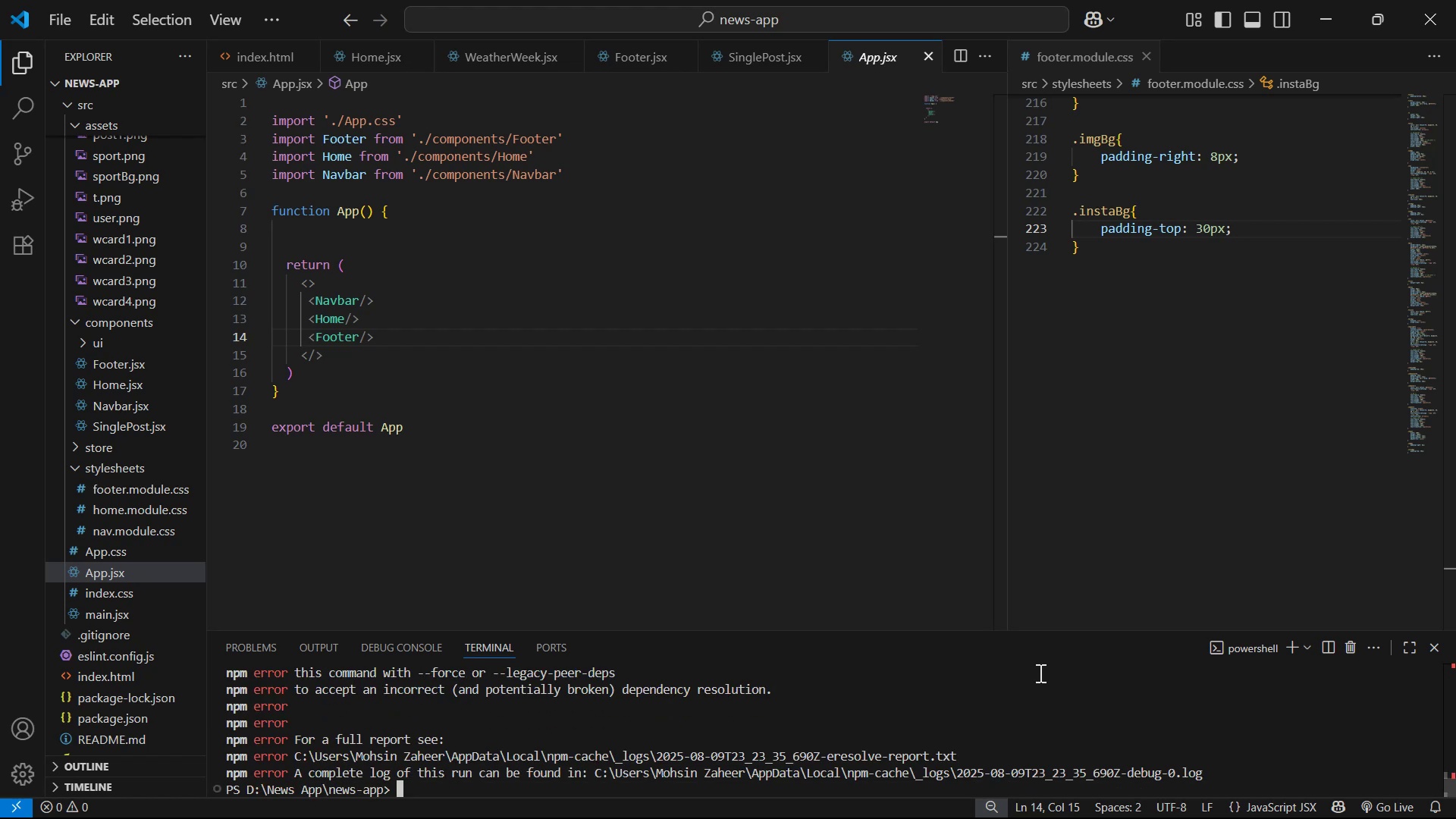 
wait(7.74)
 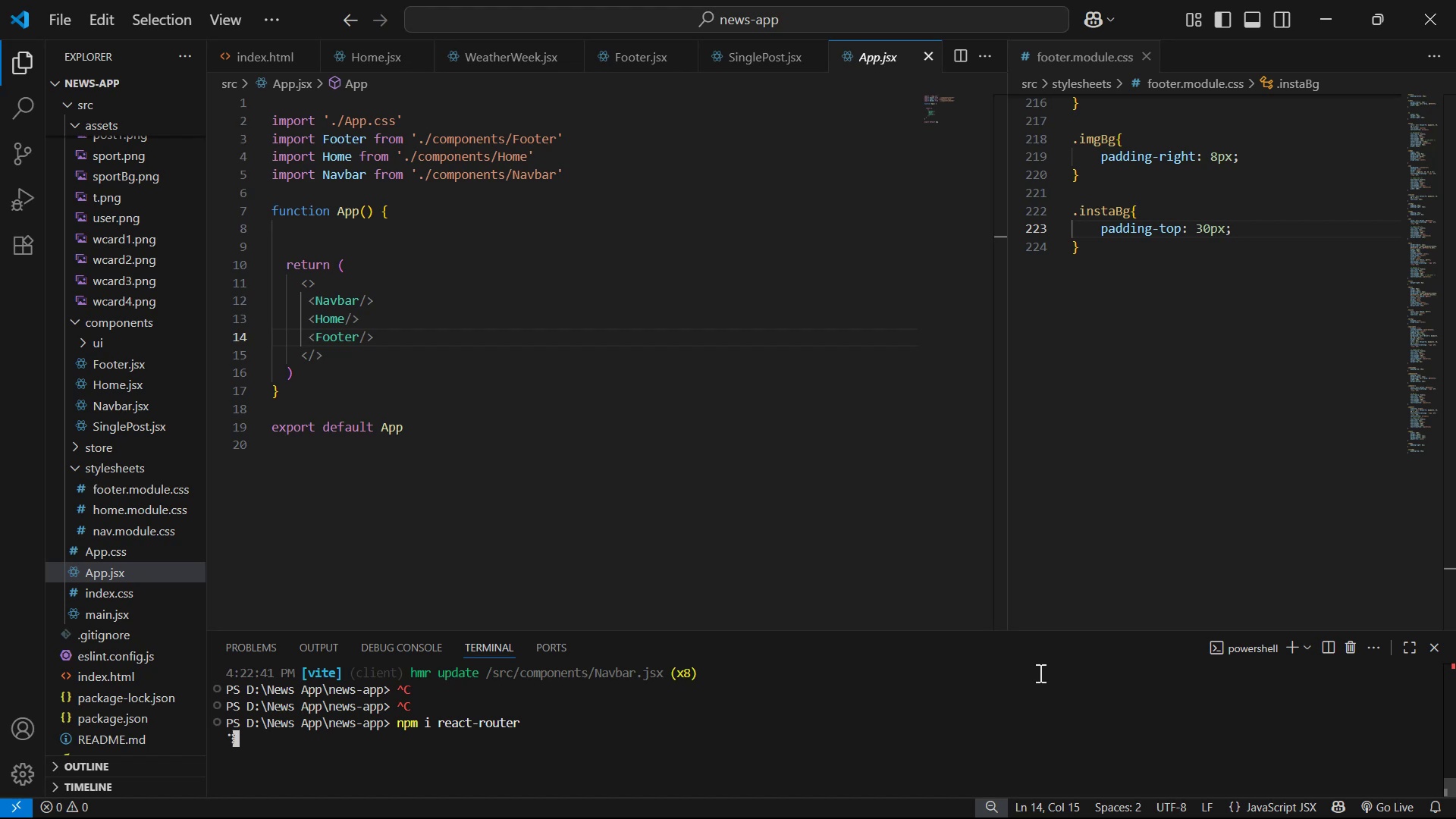 
key(ArrowUp)
 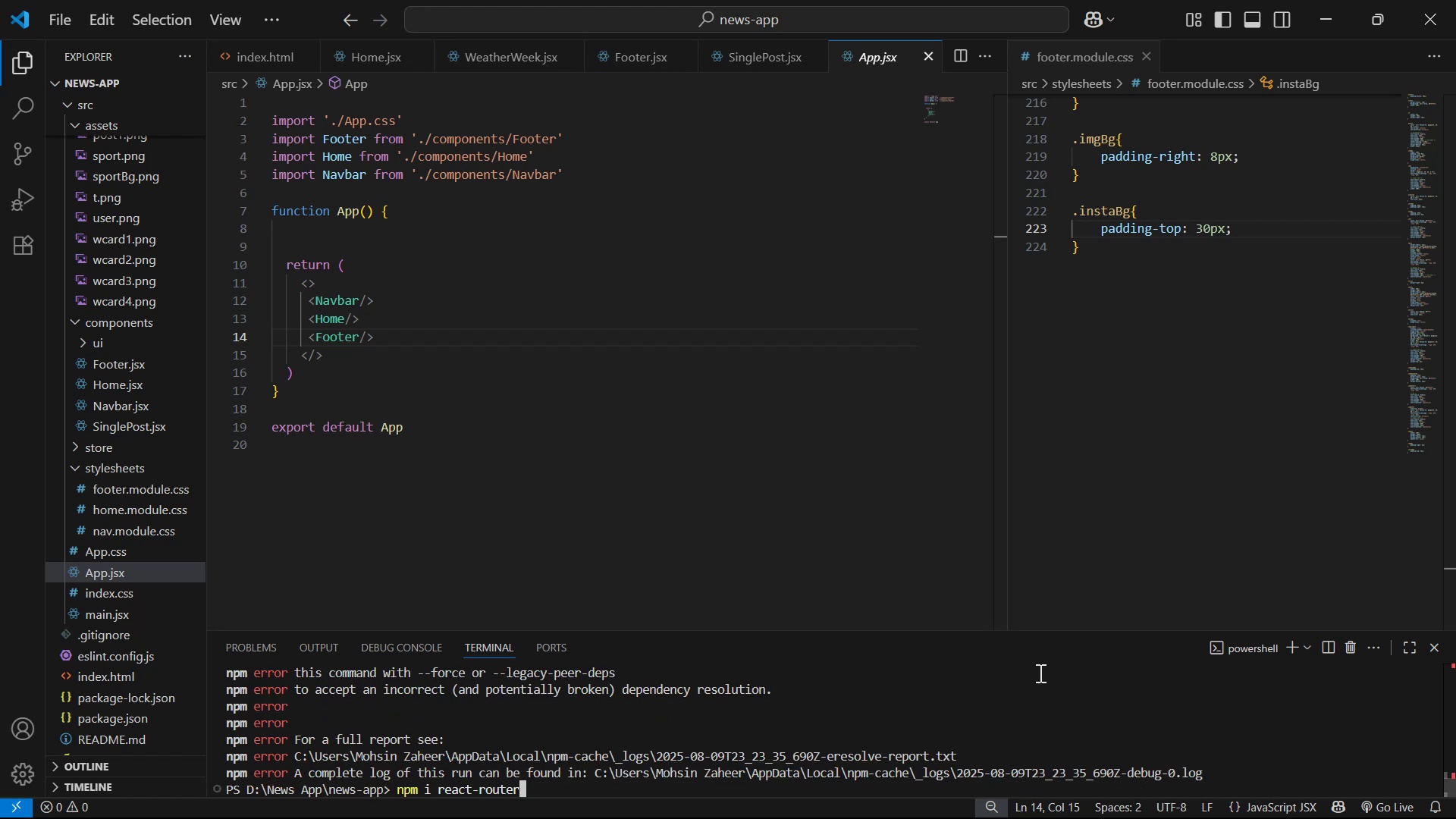 
type( --legacy )
key(Backspace)
type(-peer-deps)
 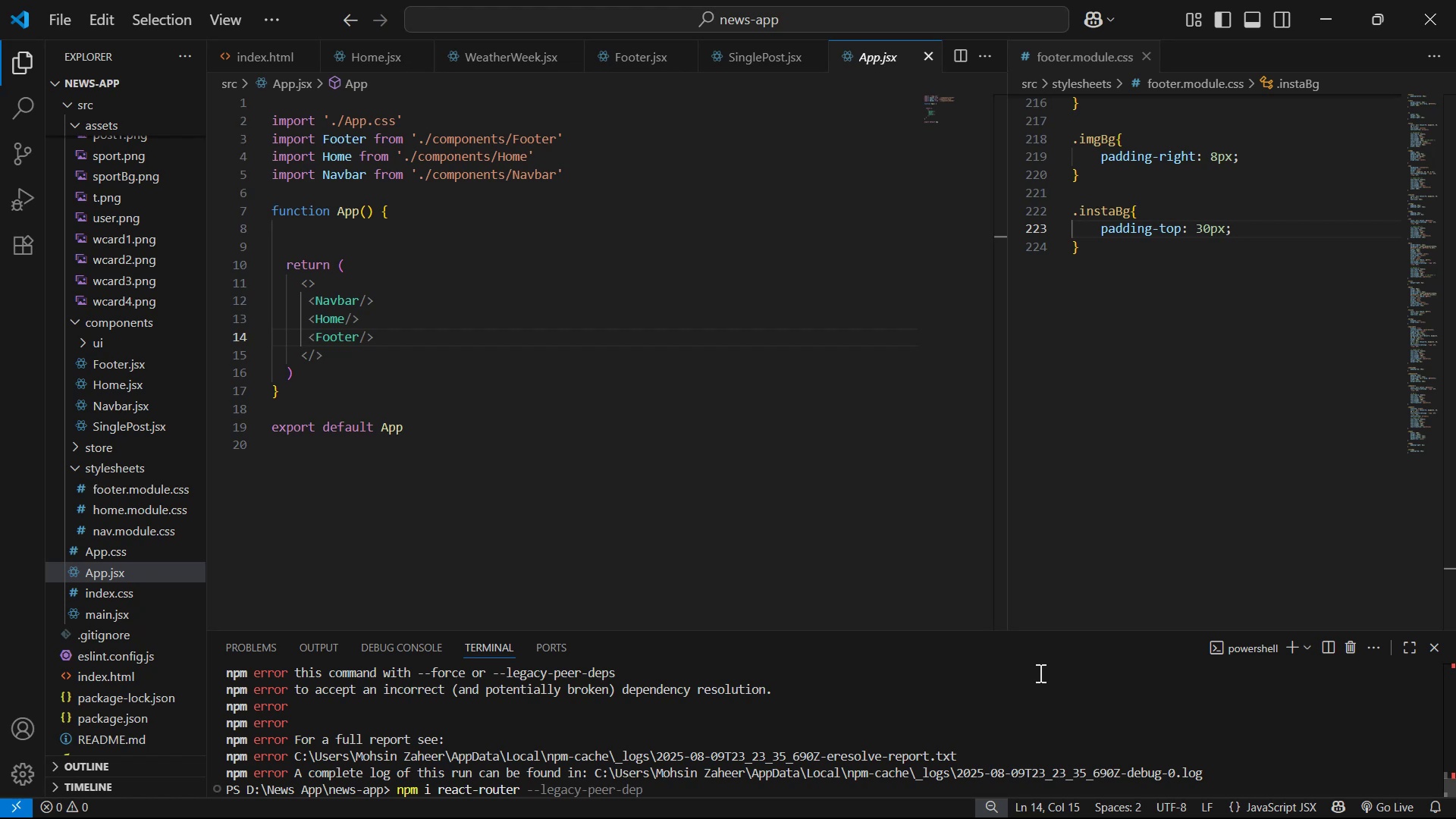 
key(Enter)
 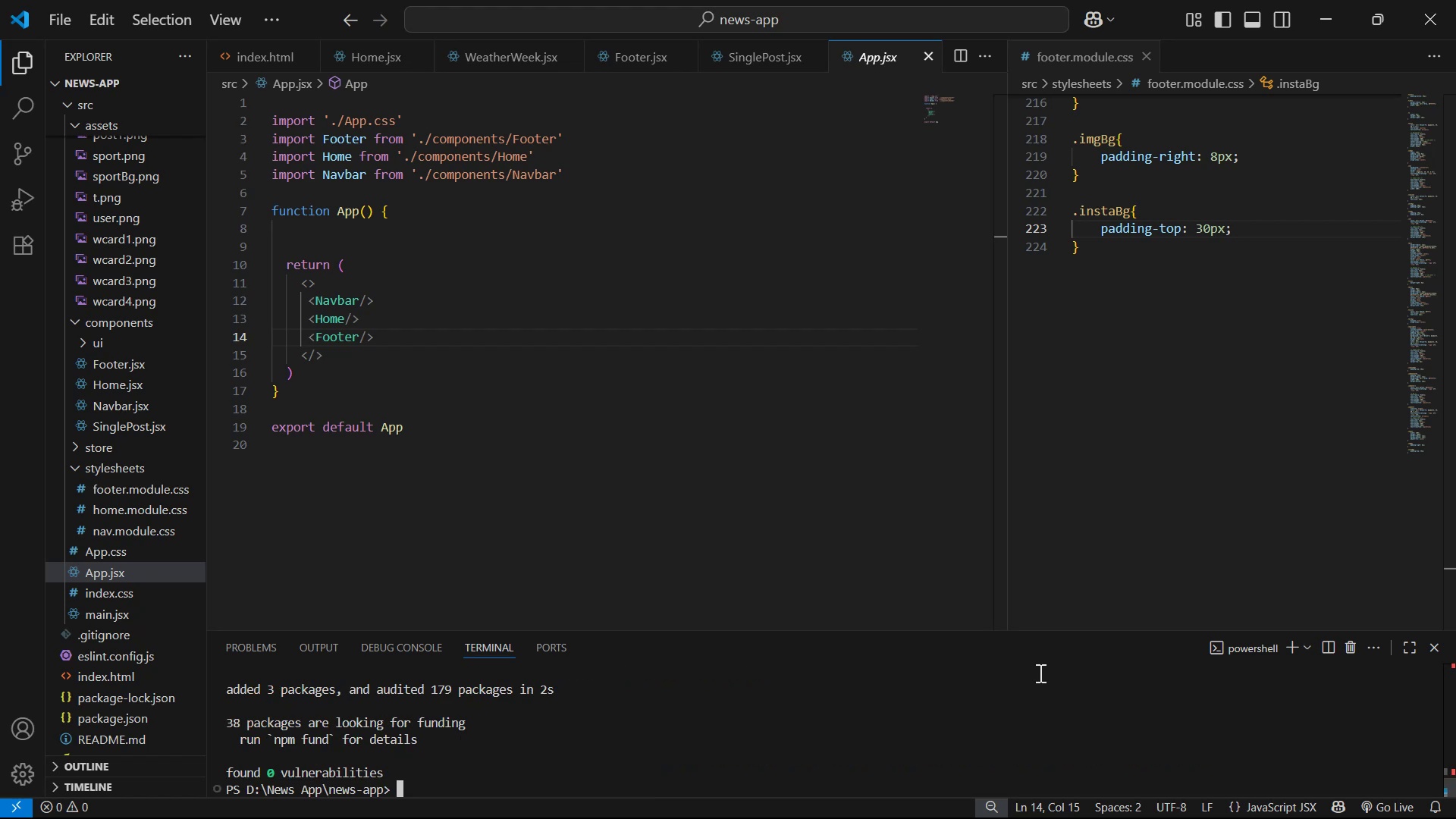 
key(ArrowUp)
 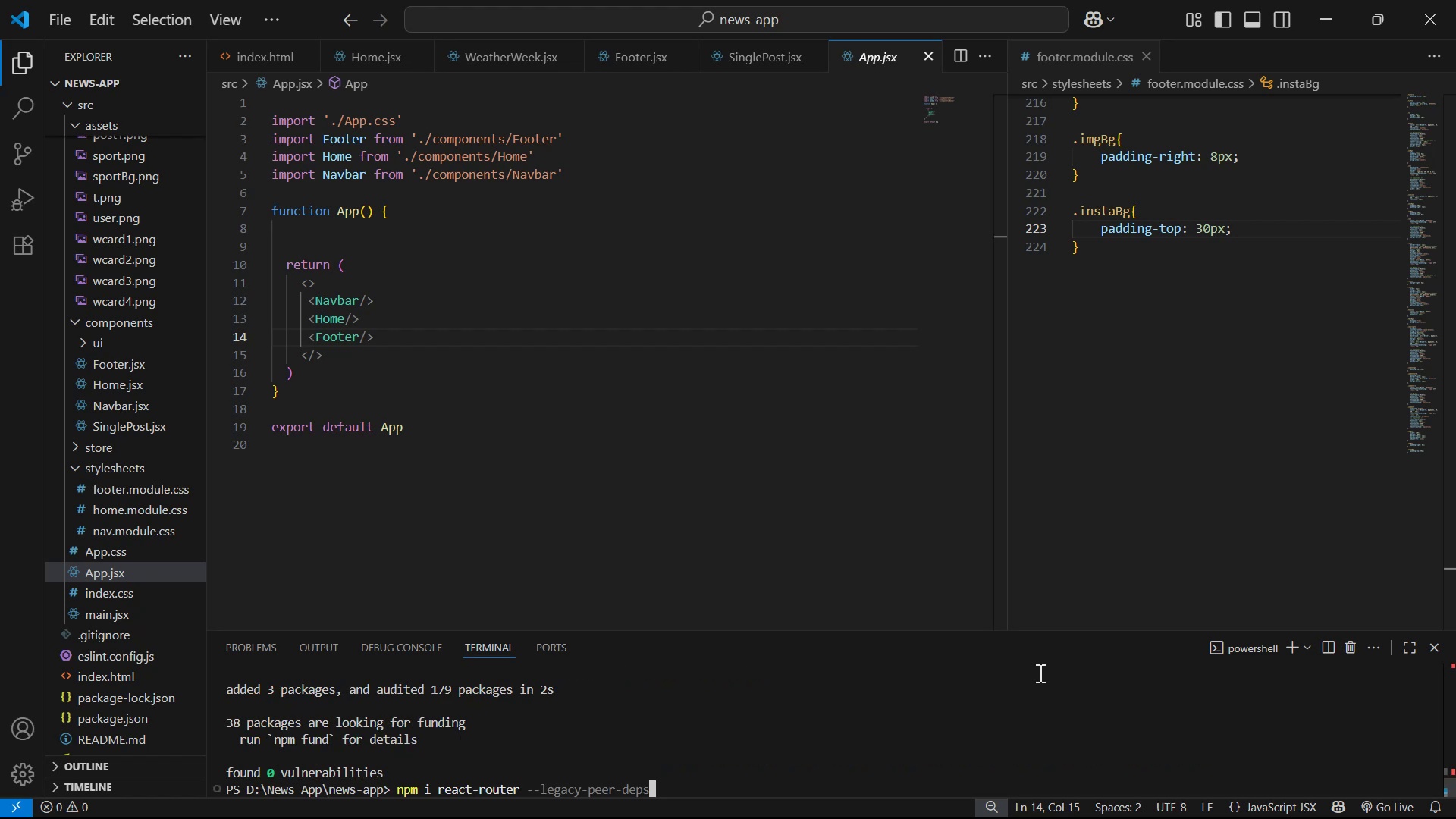 
key(ArrowUp)
 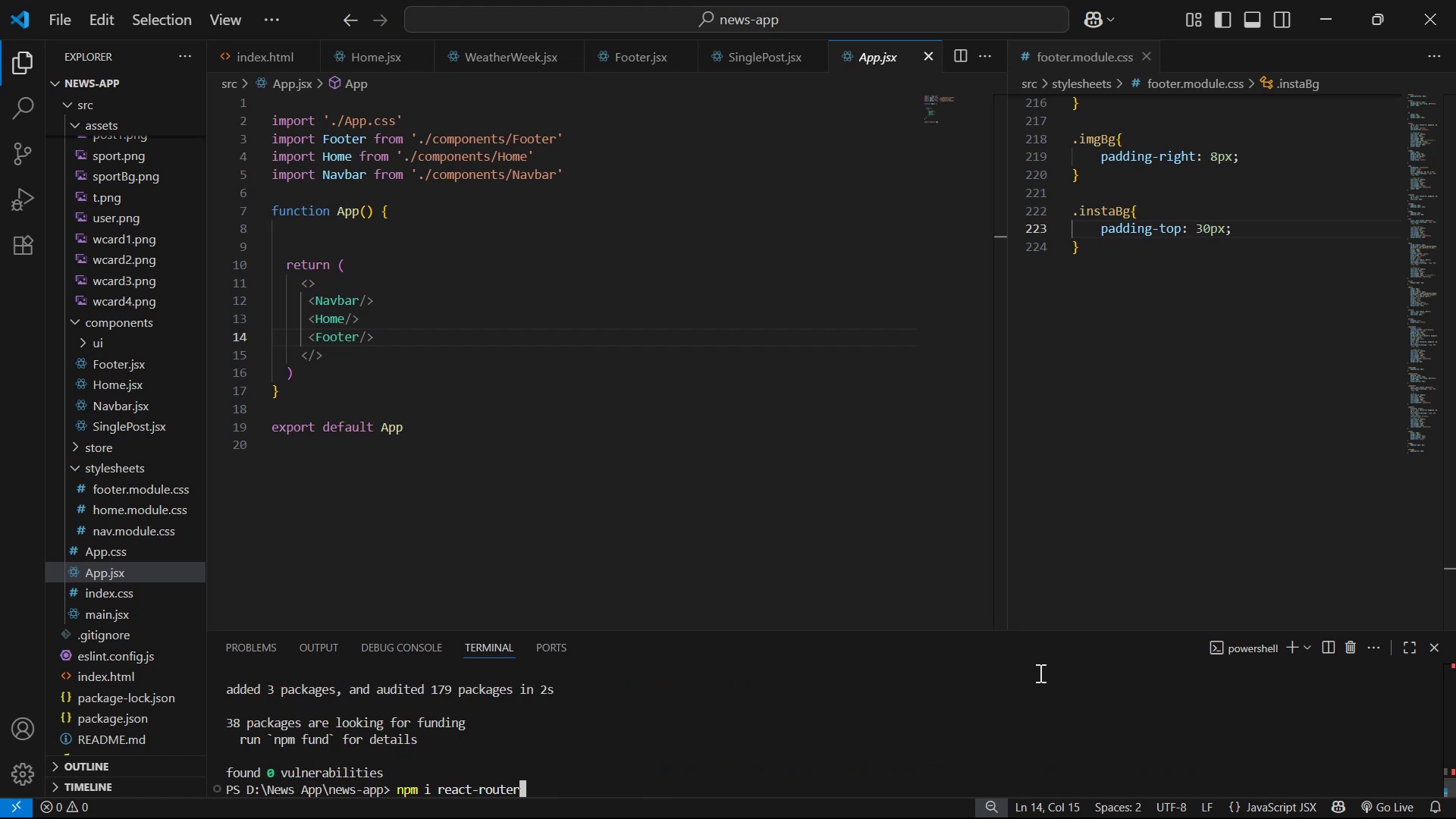 
key(ArrowUp)
 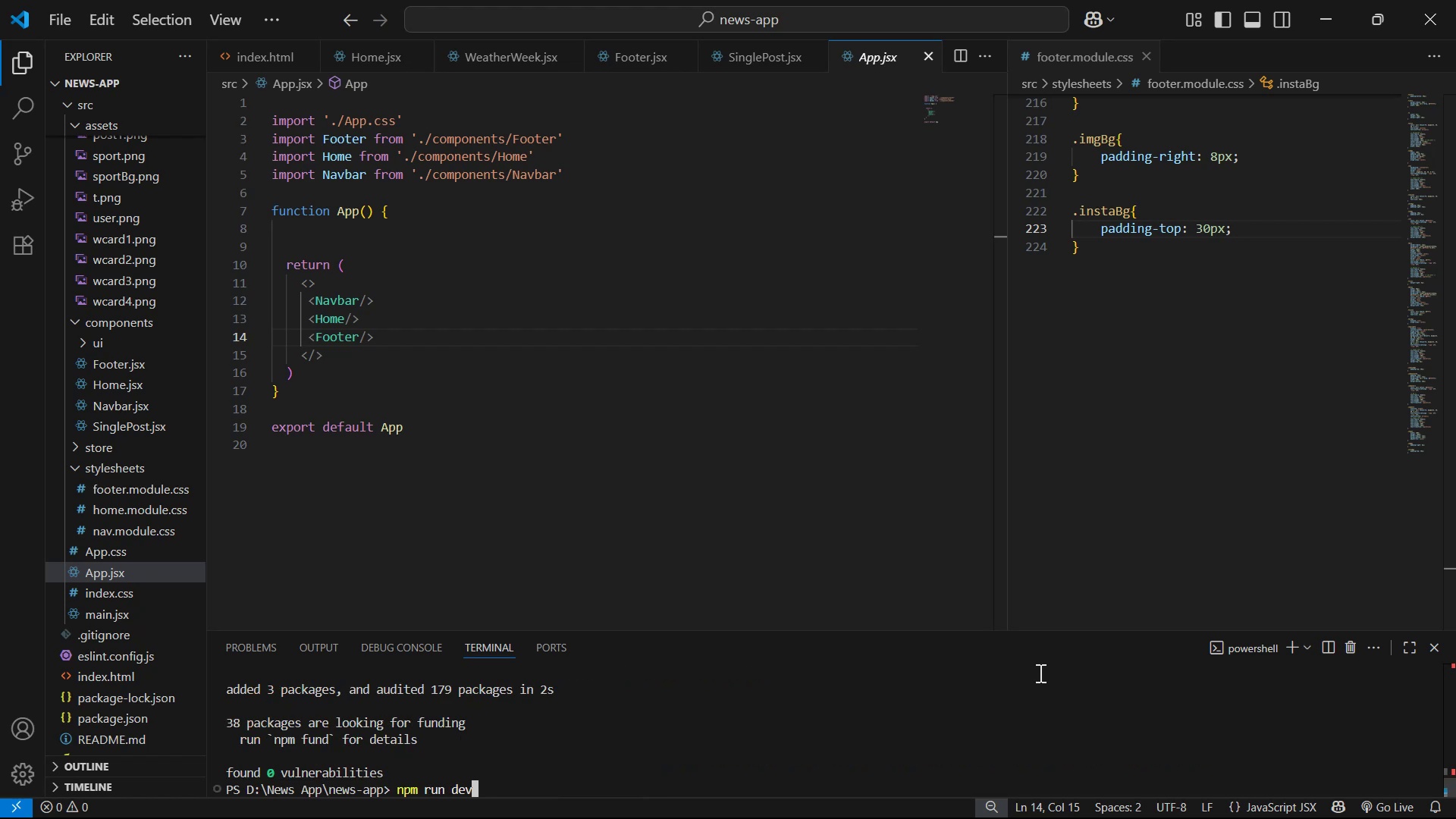 
key(Enter)
 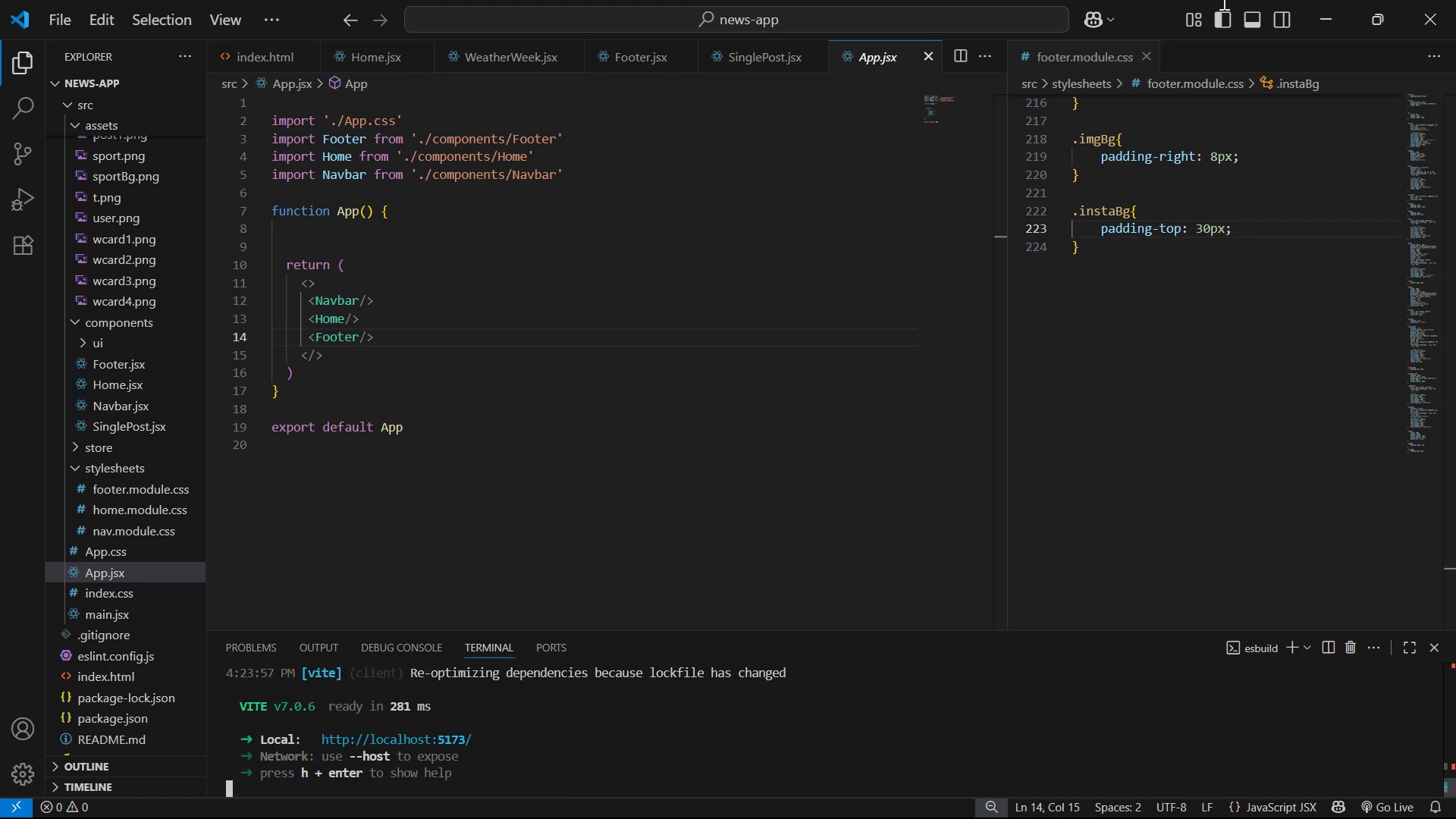 
left_click([752, 167])
 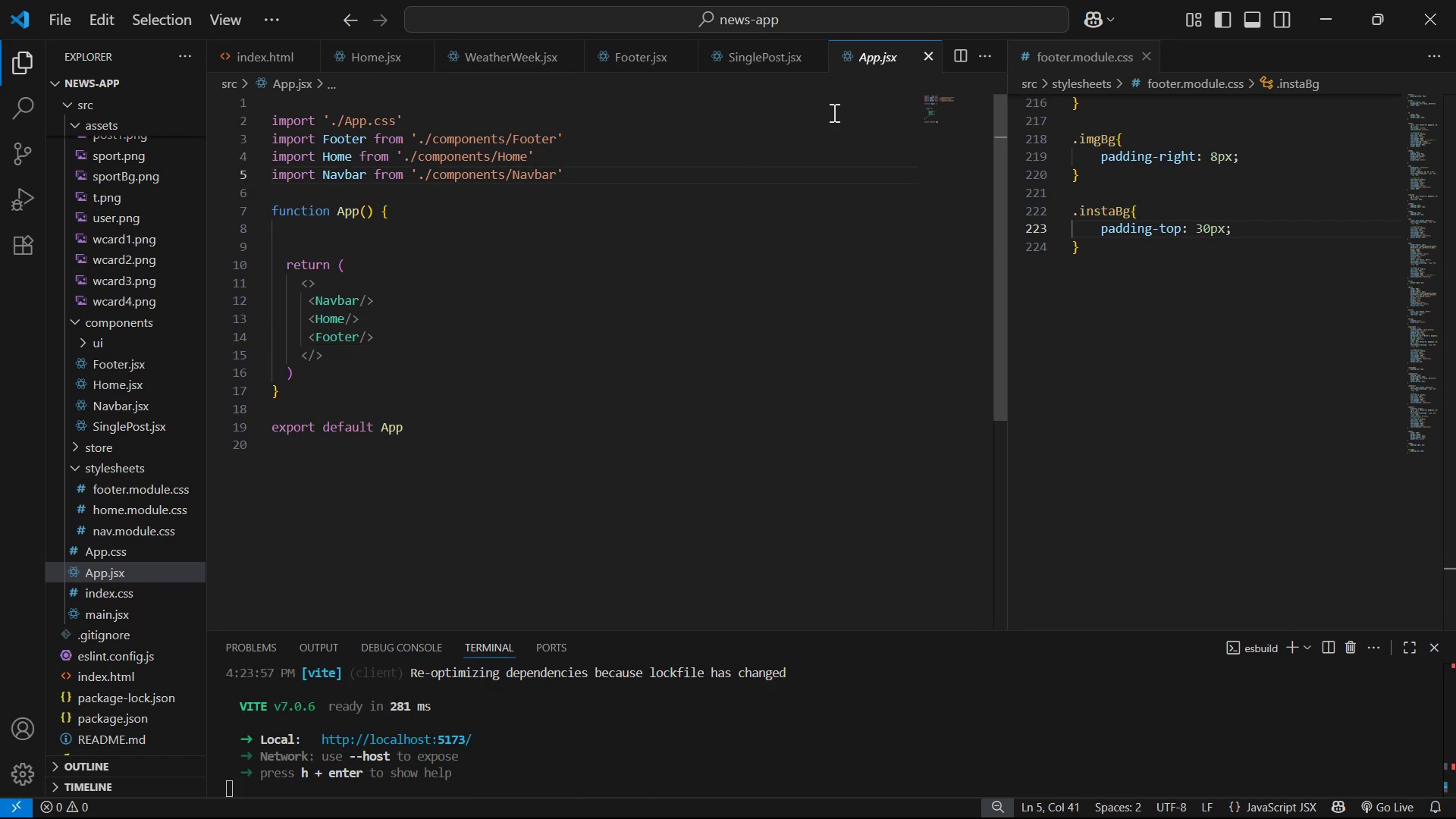 
key(Enter)
 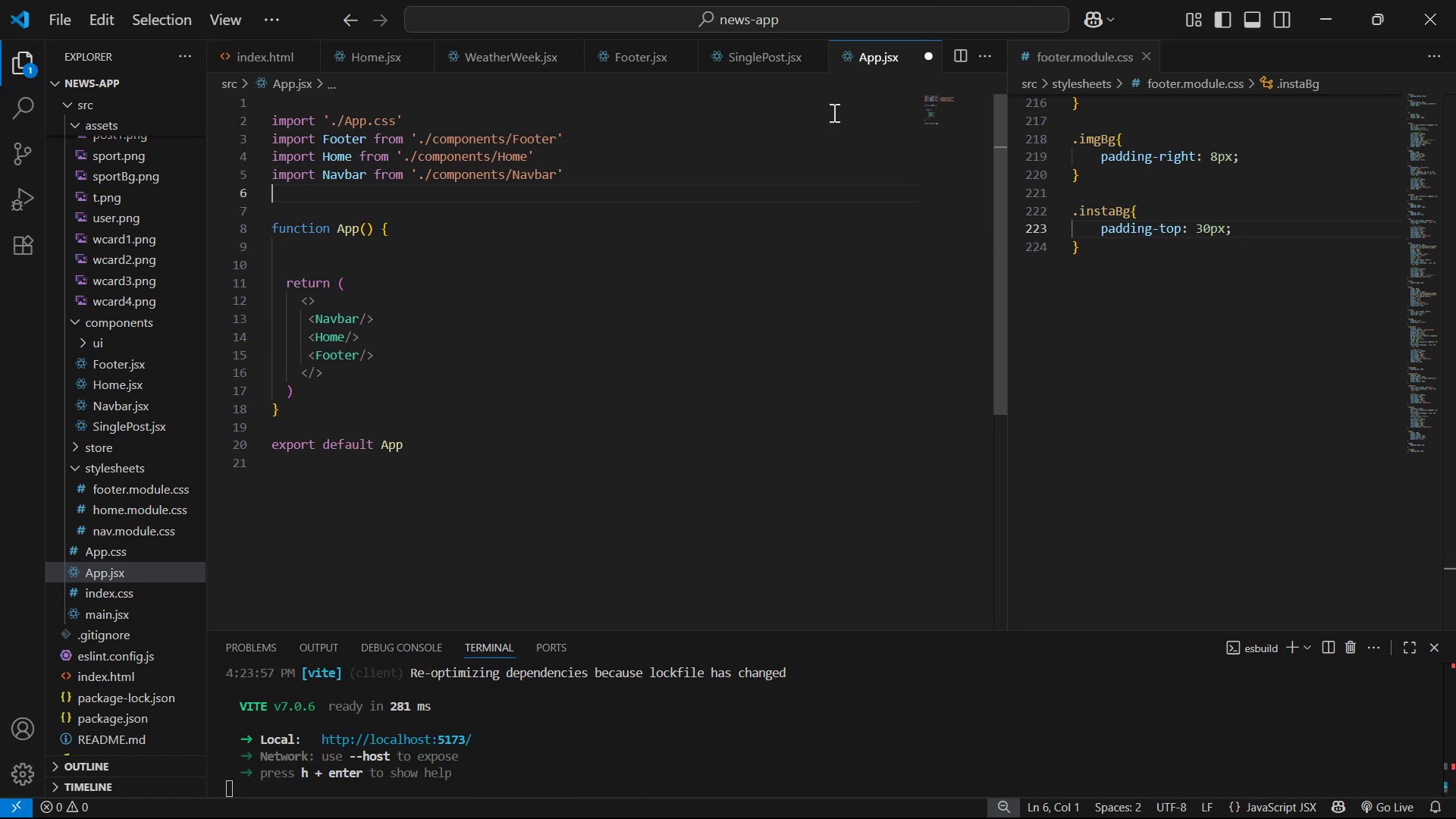 
type(im)
 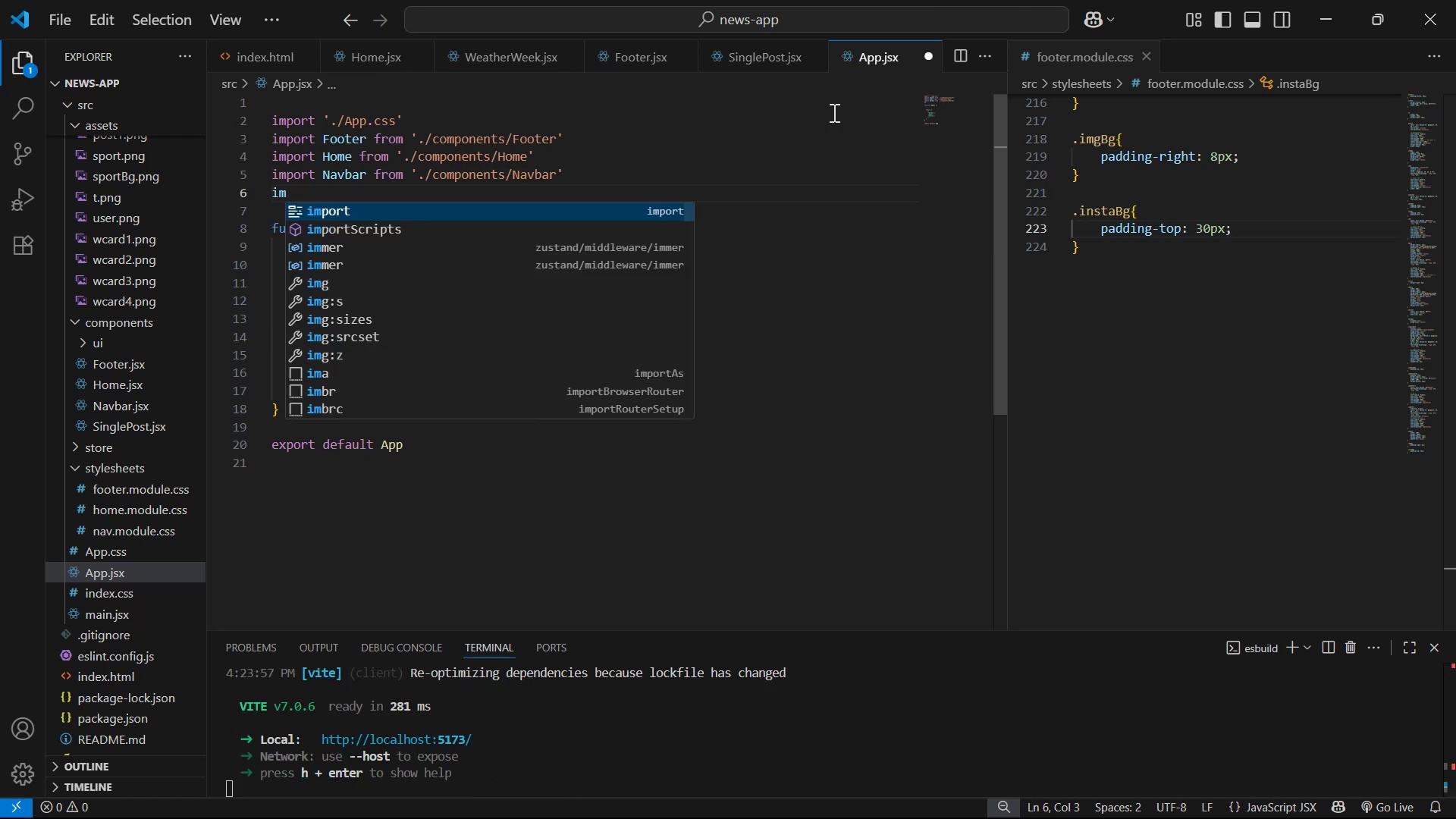 
key(Enter)
 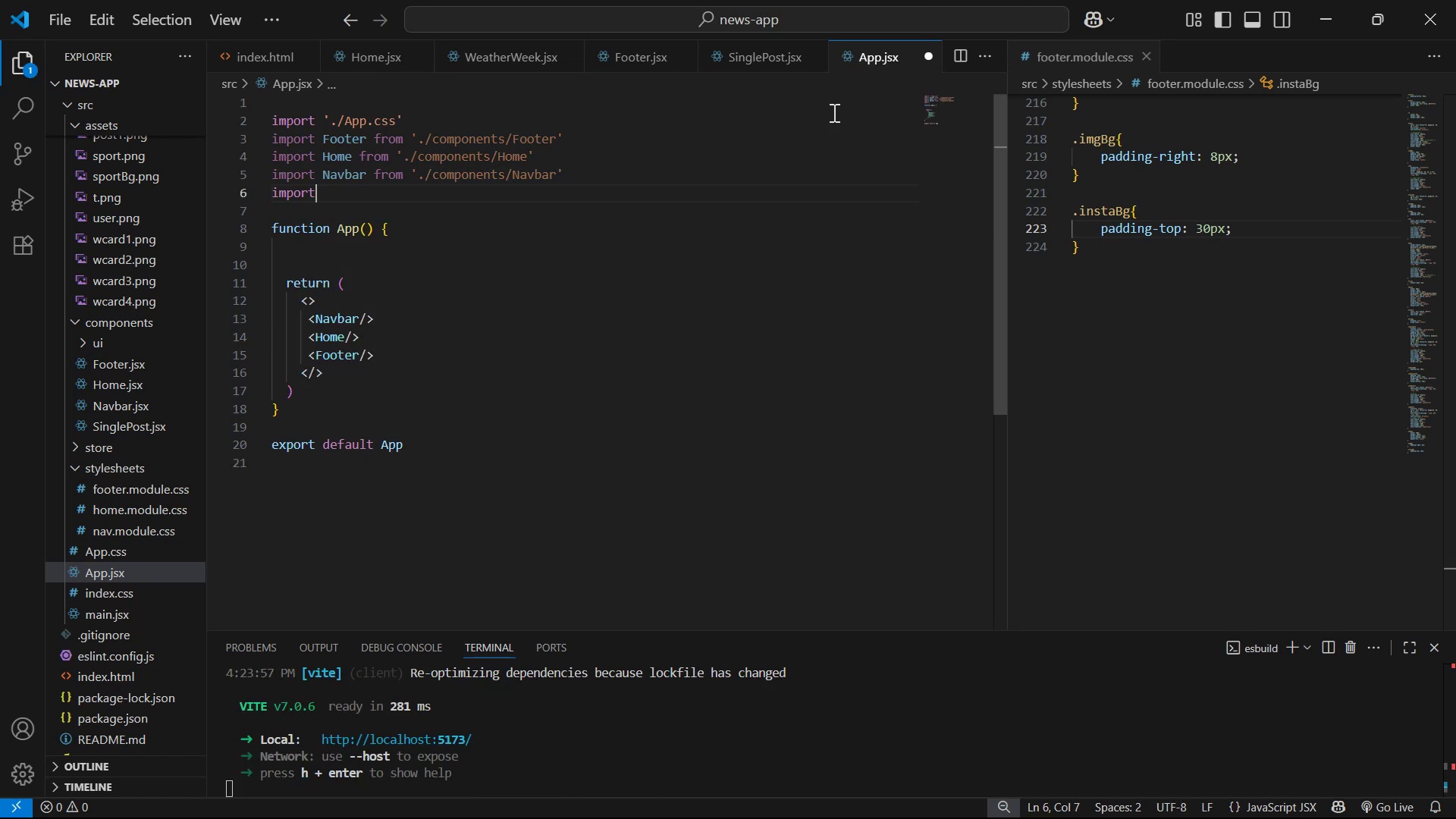 
type( {Routes )
key(Backspace)
type(, Route)
 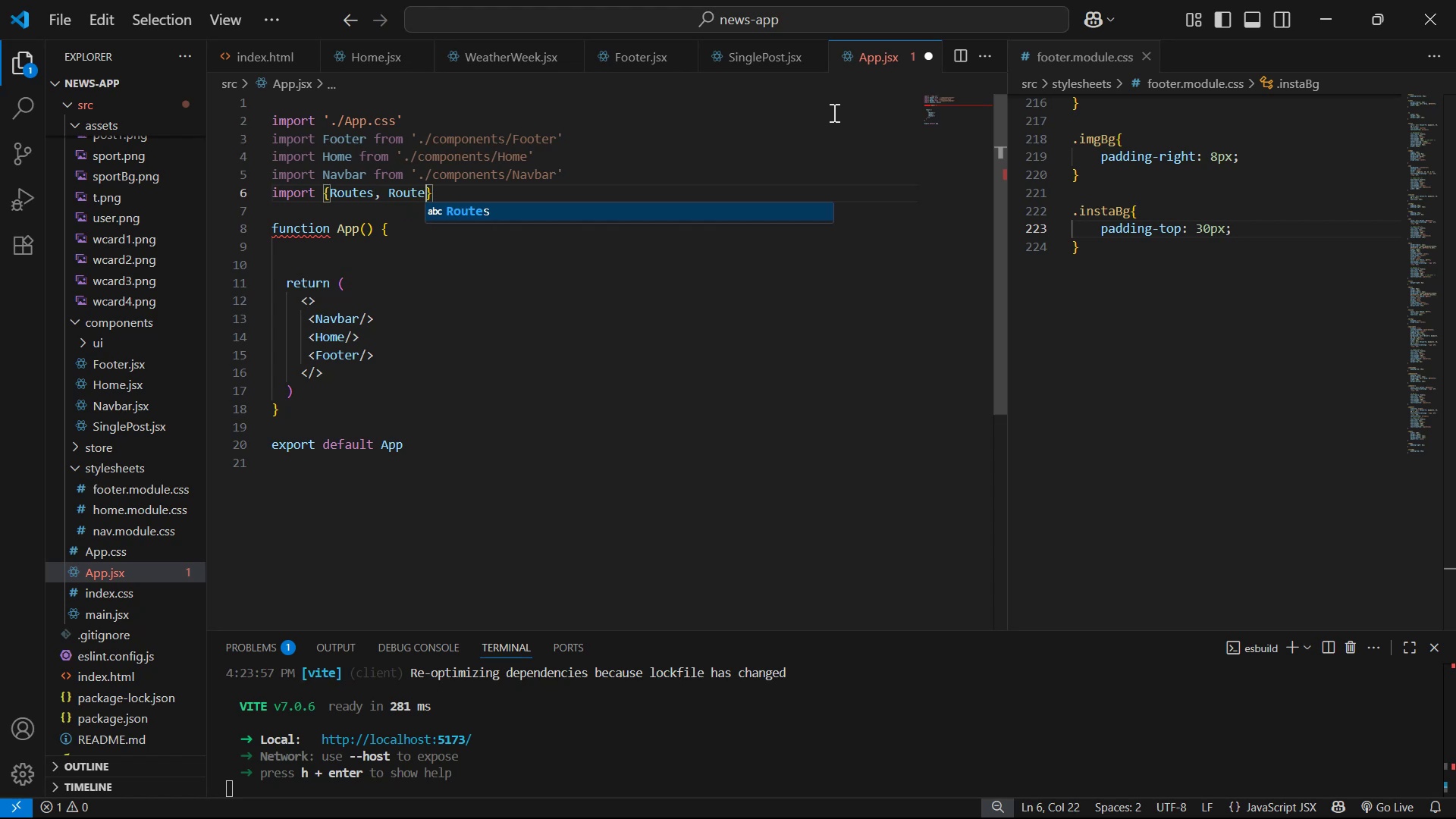 
key(ArrowRight)
 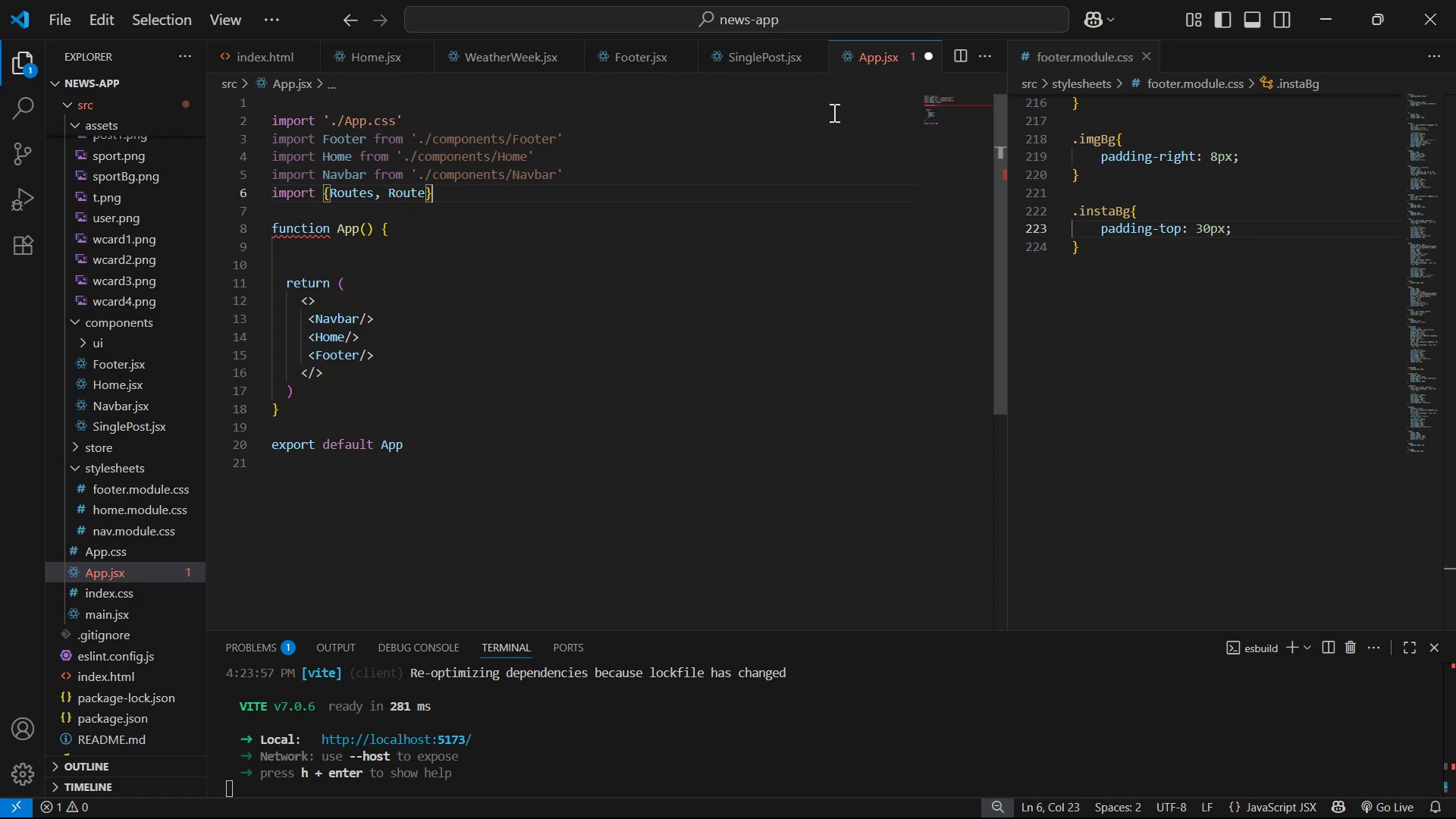 
type( from 're)
 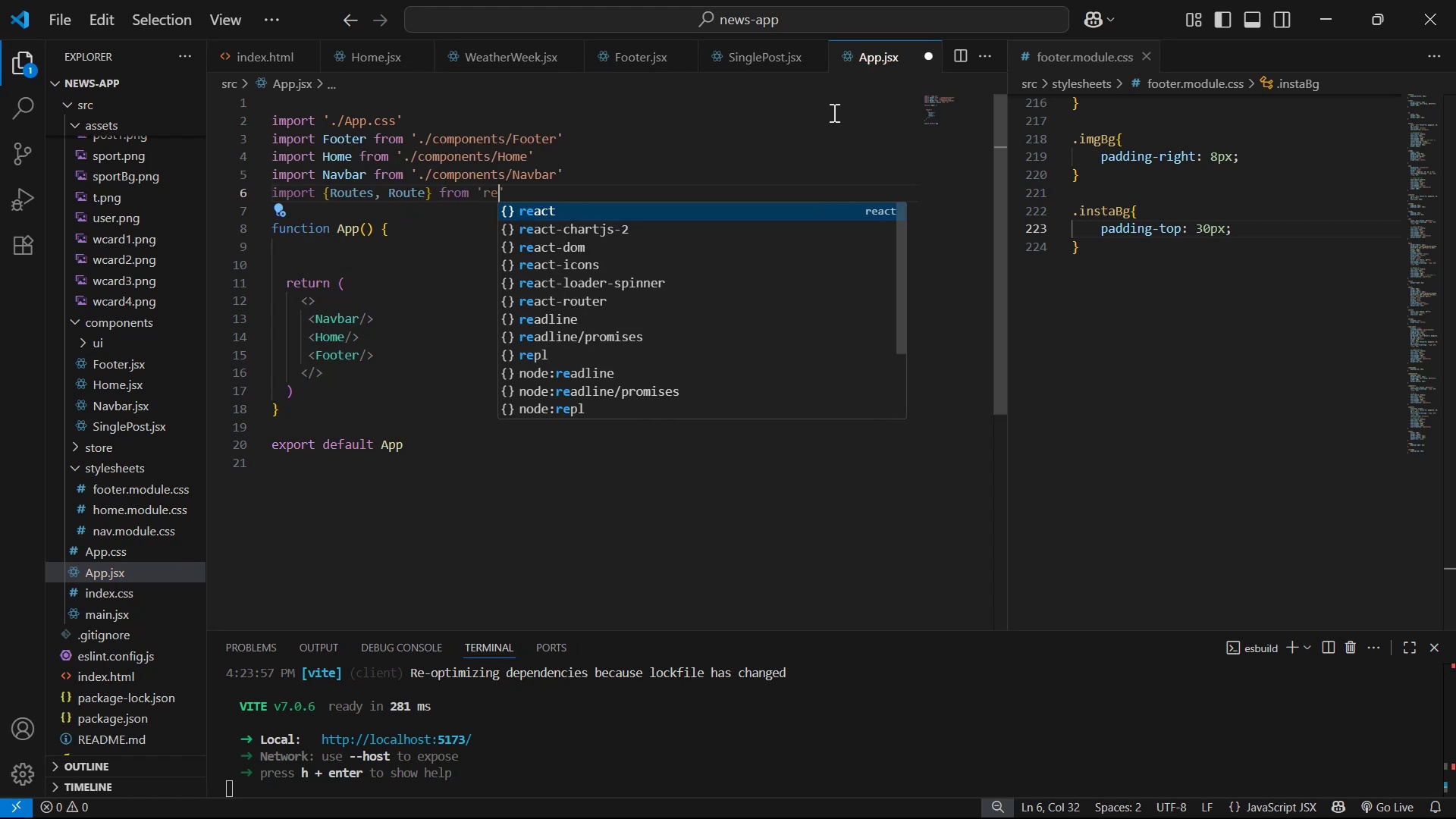 
key(ArrowDown)
 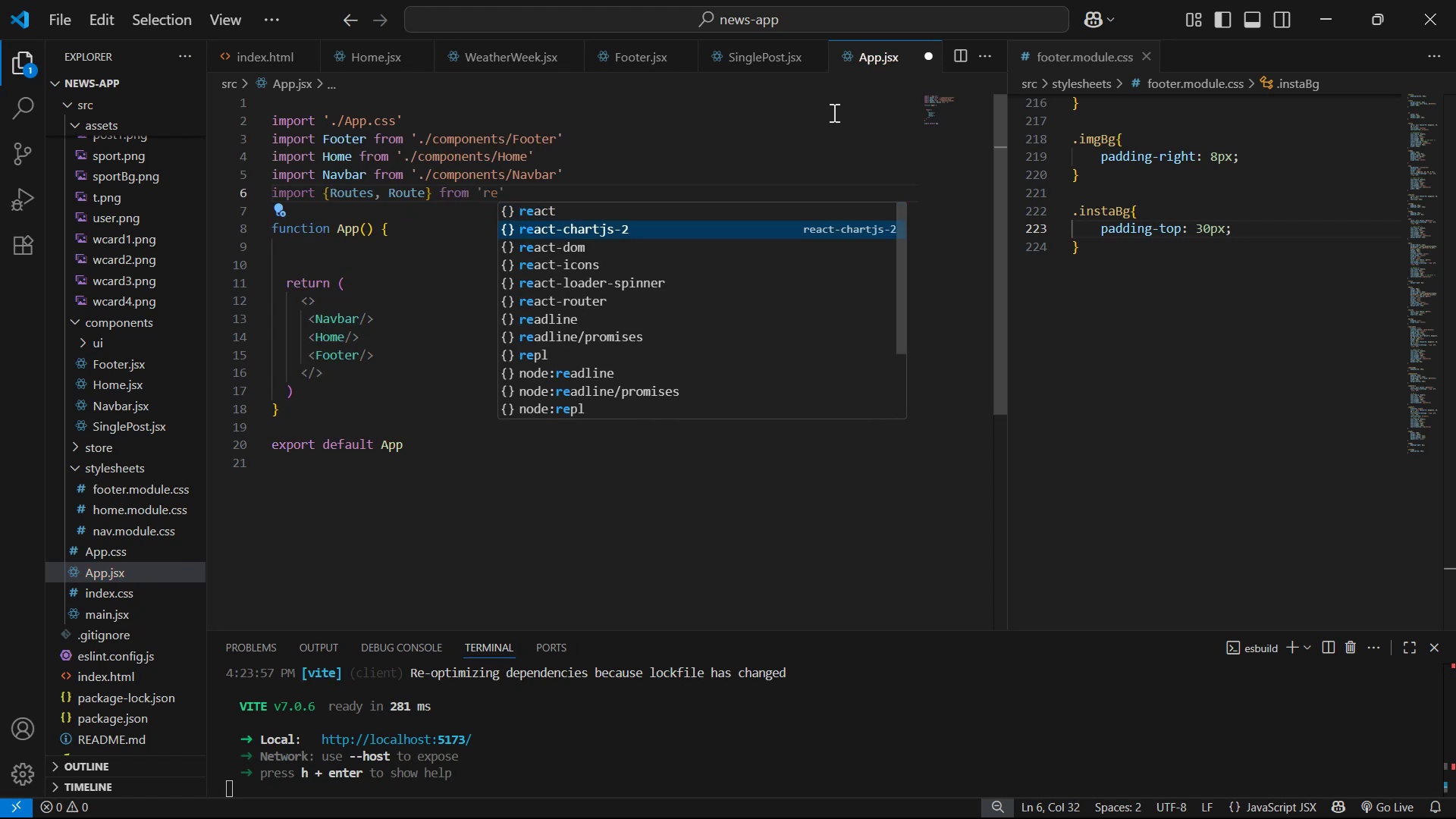 
key(ArrowDown)
 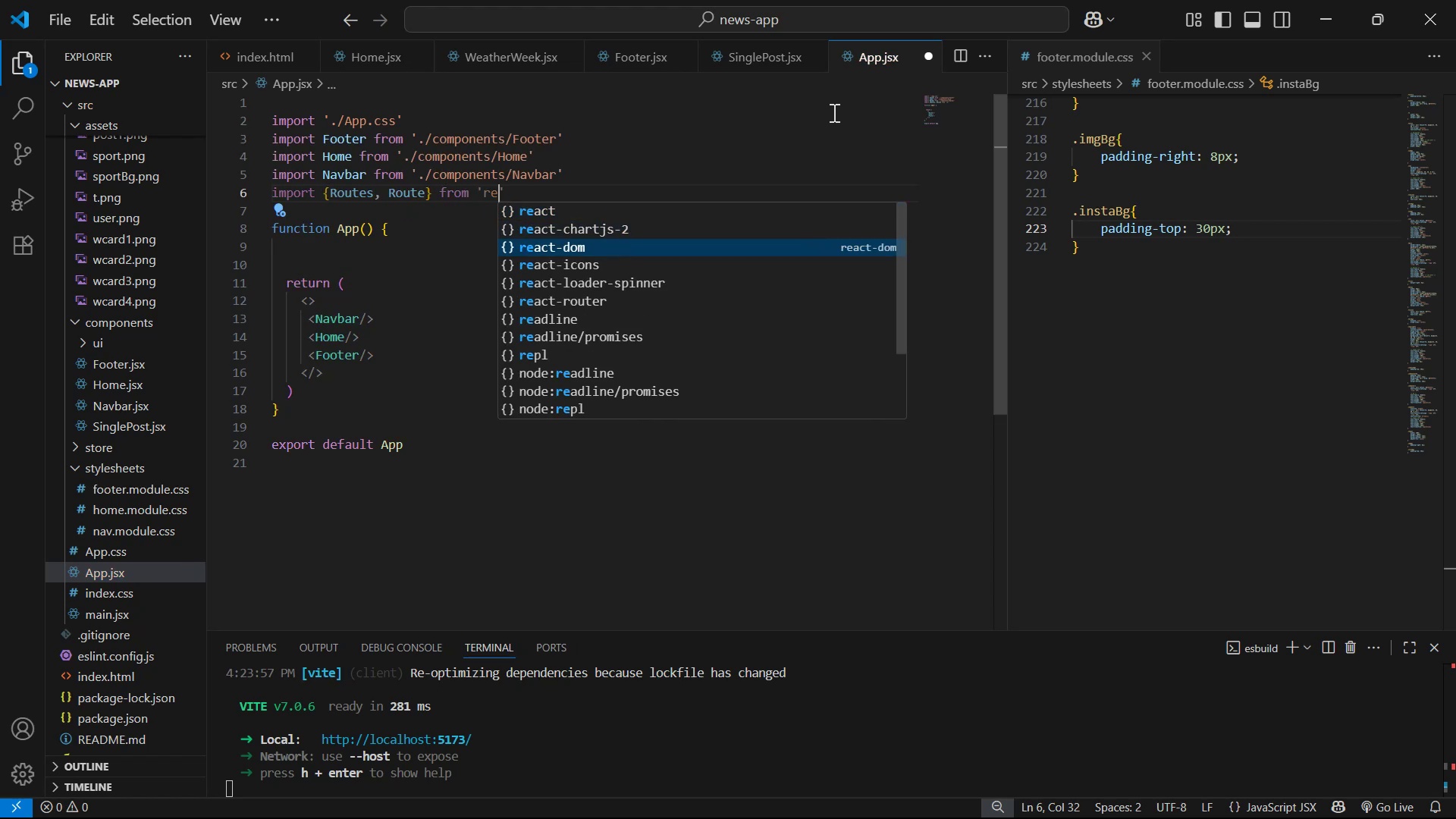 
key(ArrowDown)
 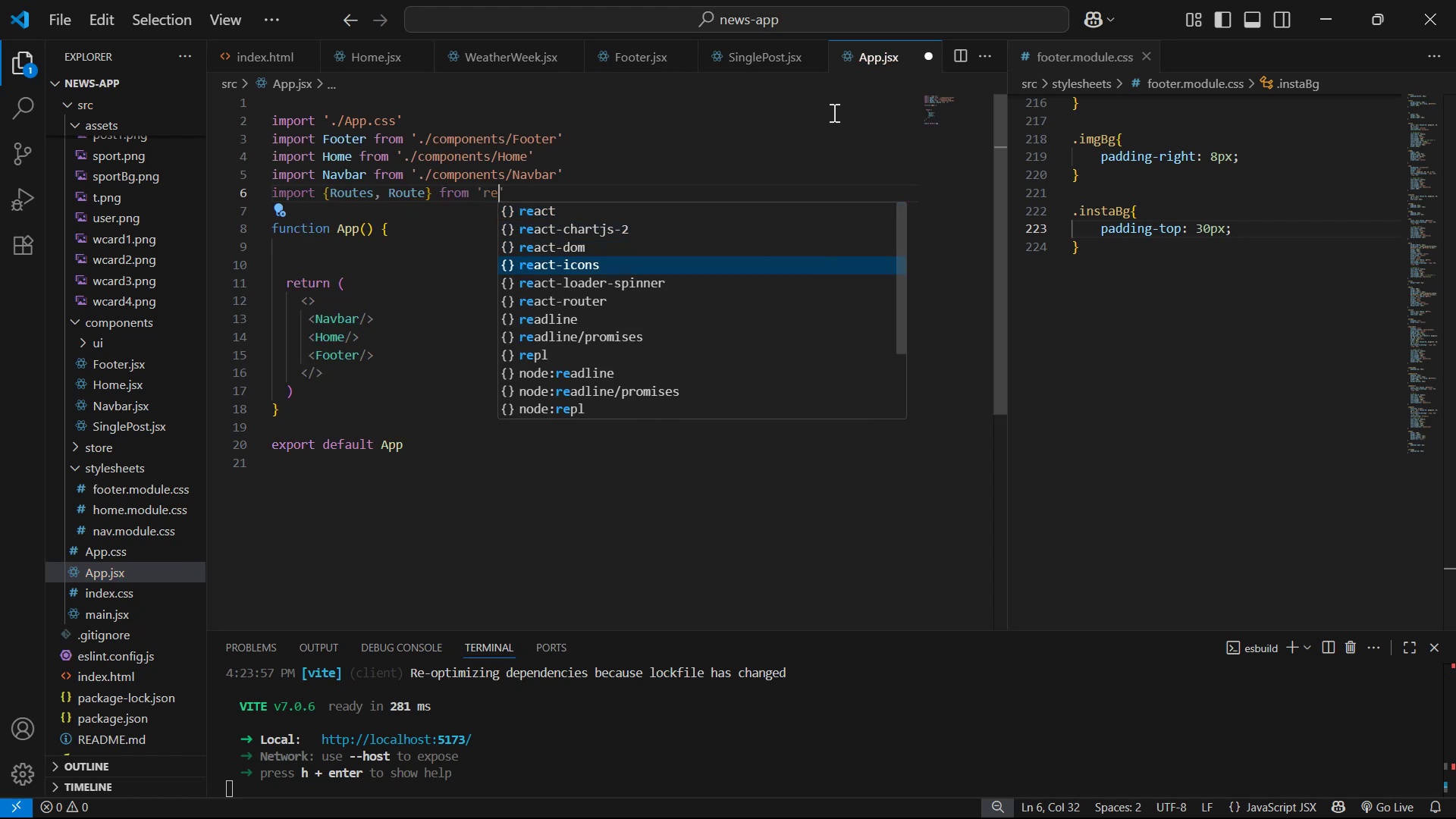 
key(ArrowDown)
 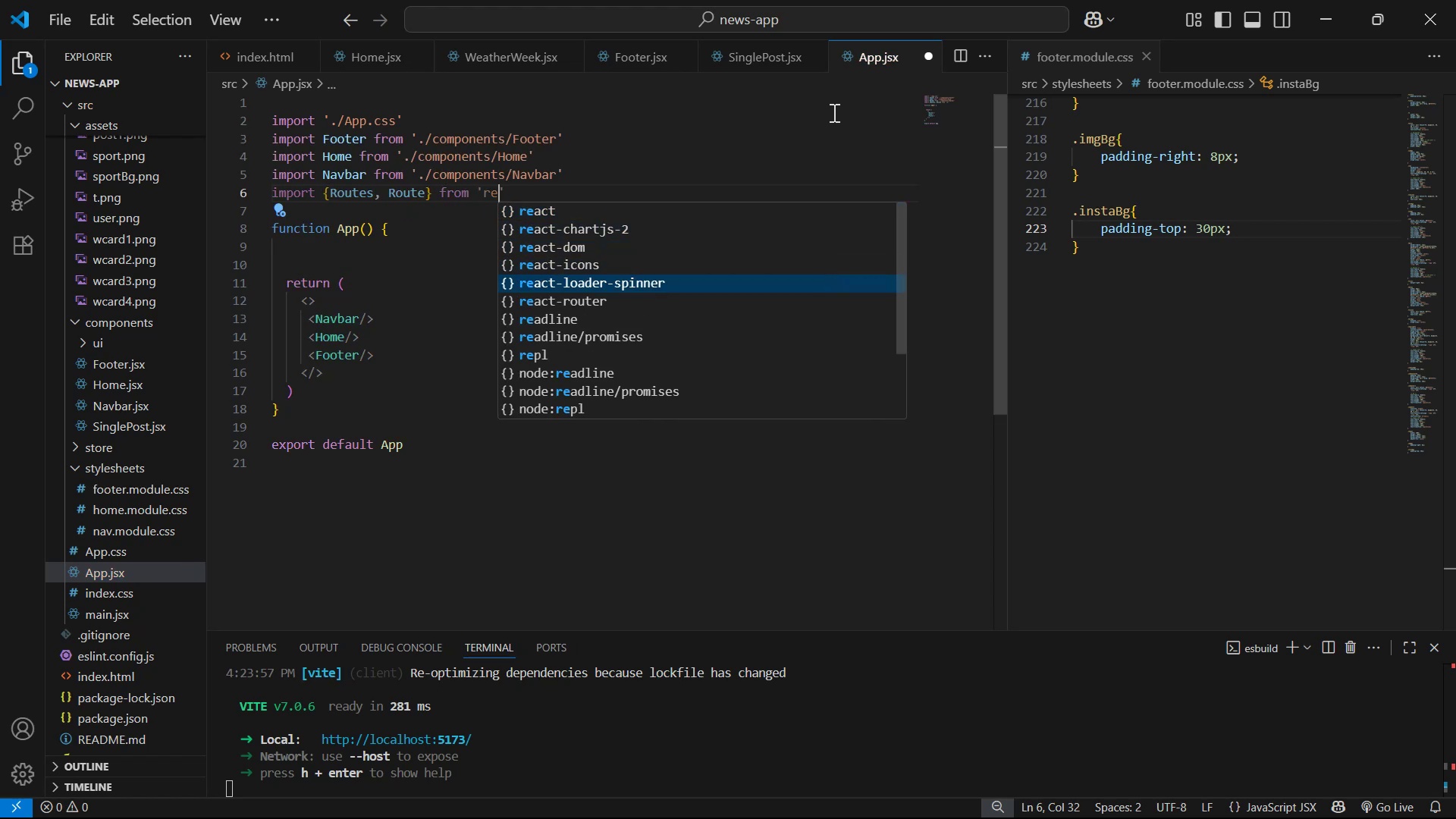 
key(ArrowDown)
 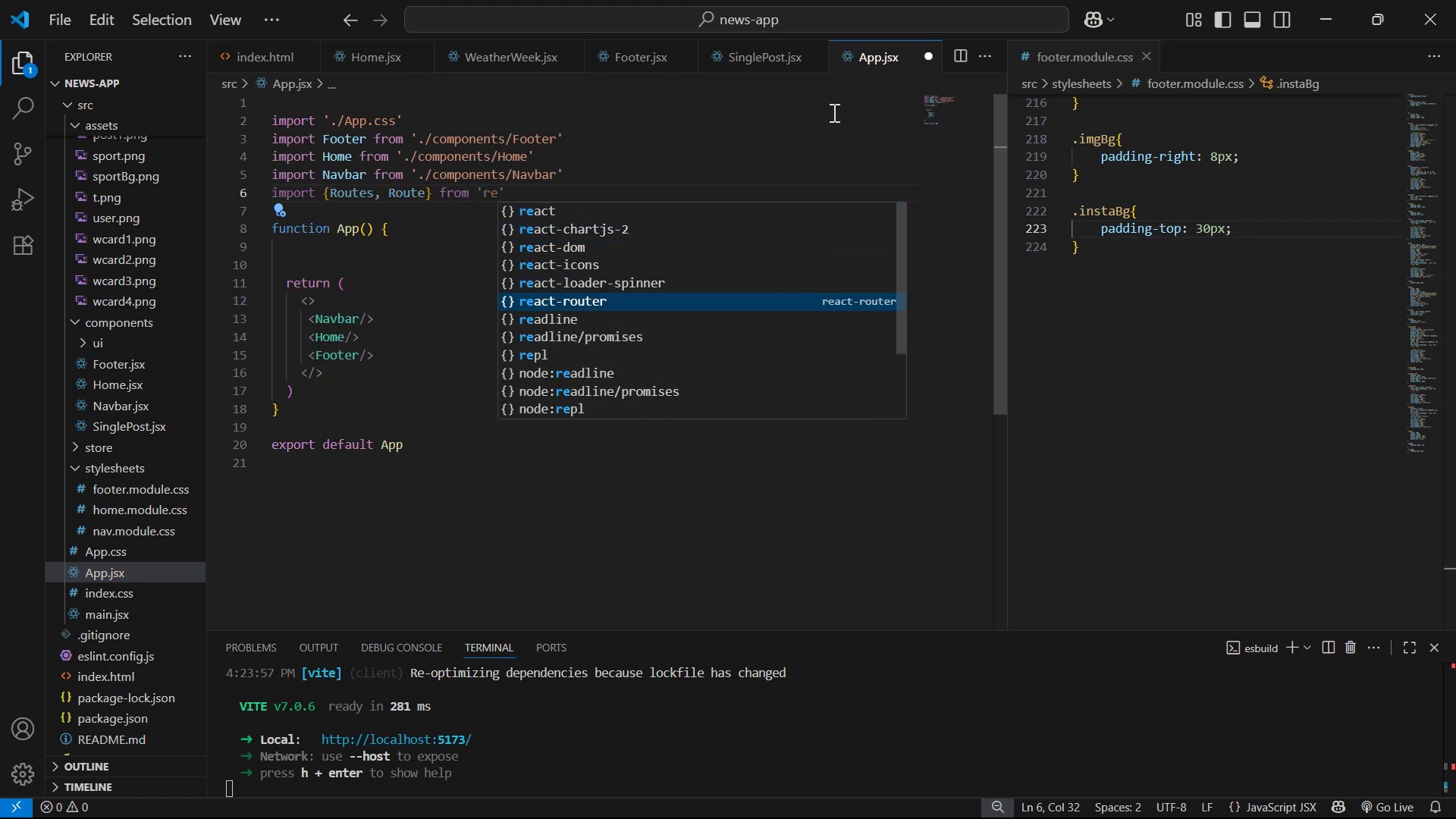 
key(Enter)
 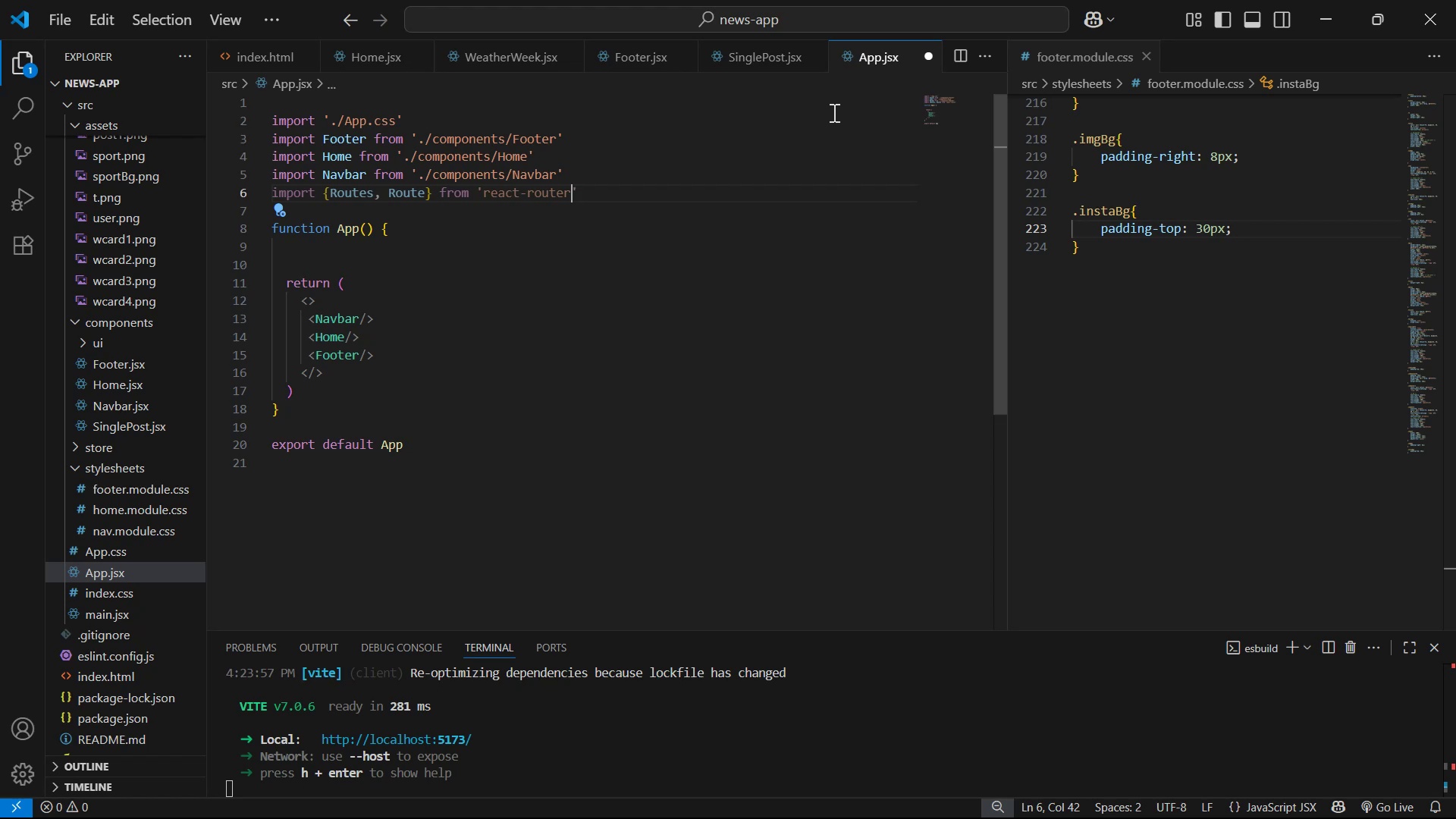 
left_click([852, 169])
 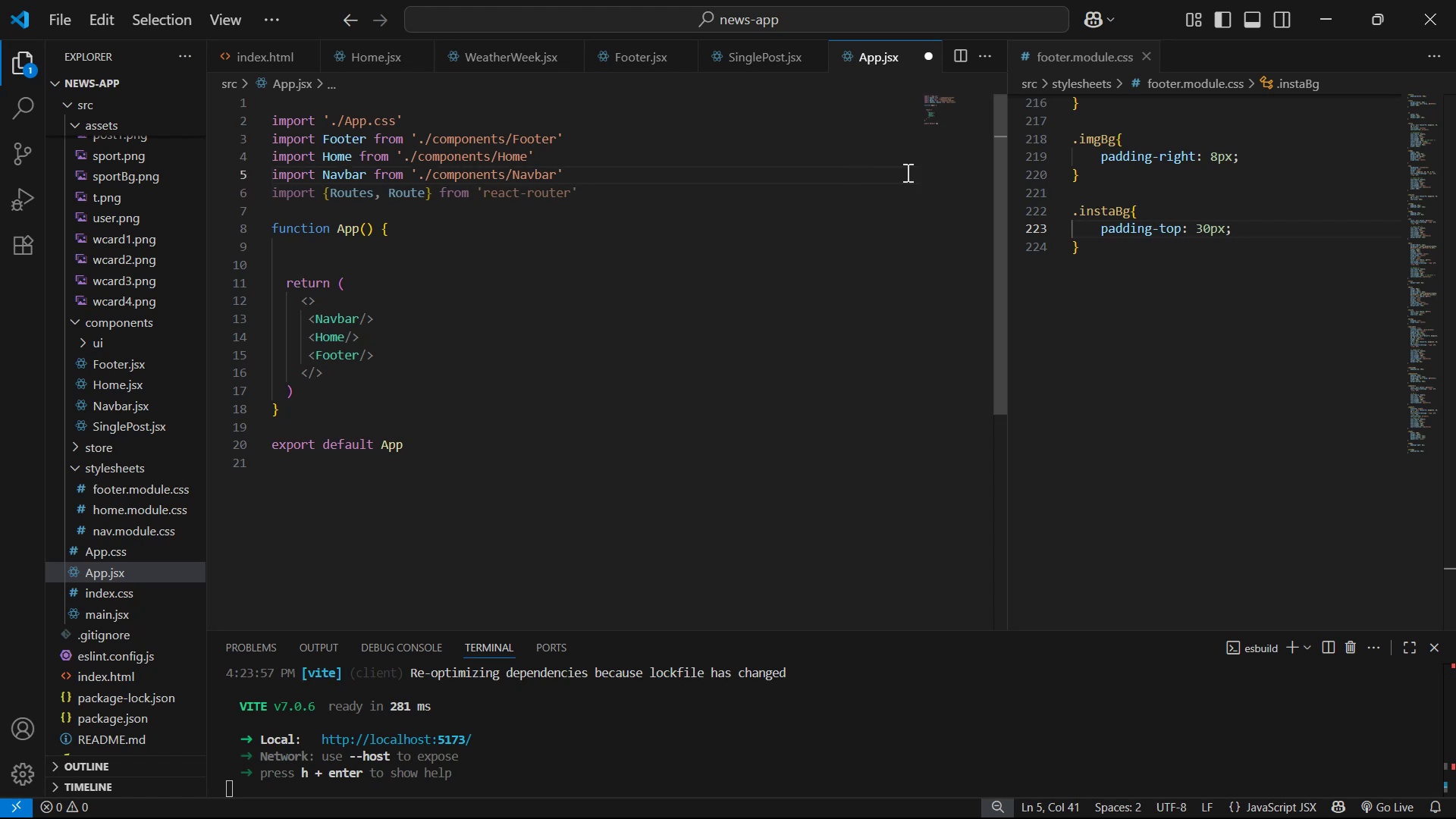 
key(Control+S)
 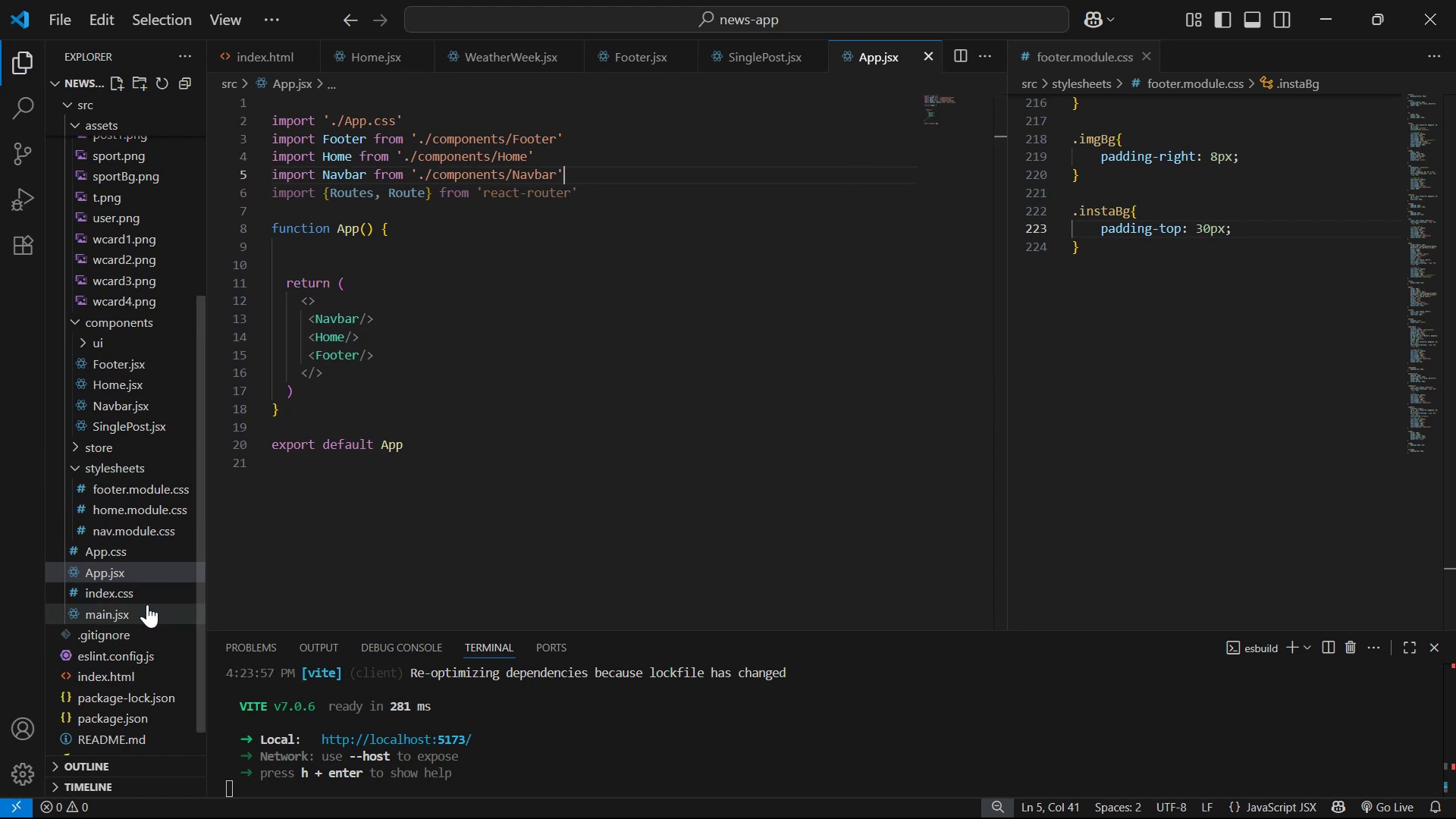 
left_click([152, 610])
 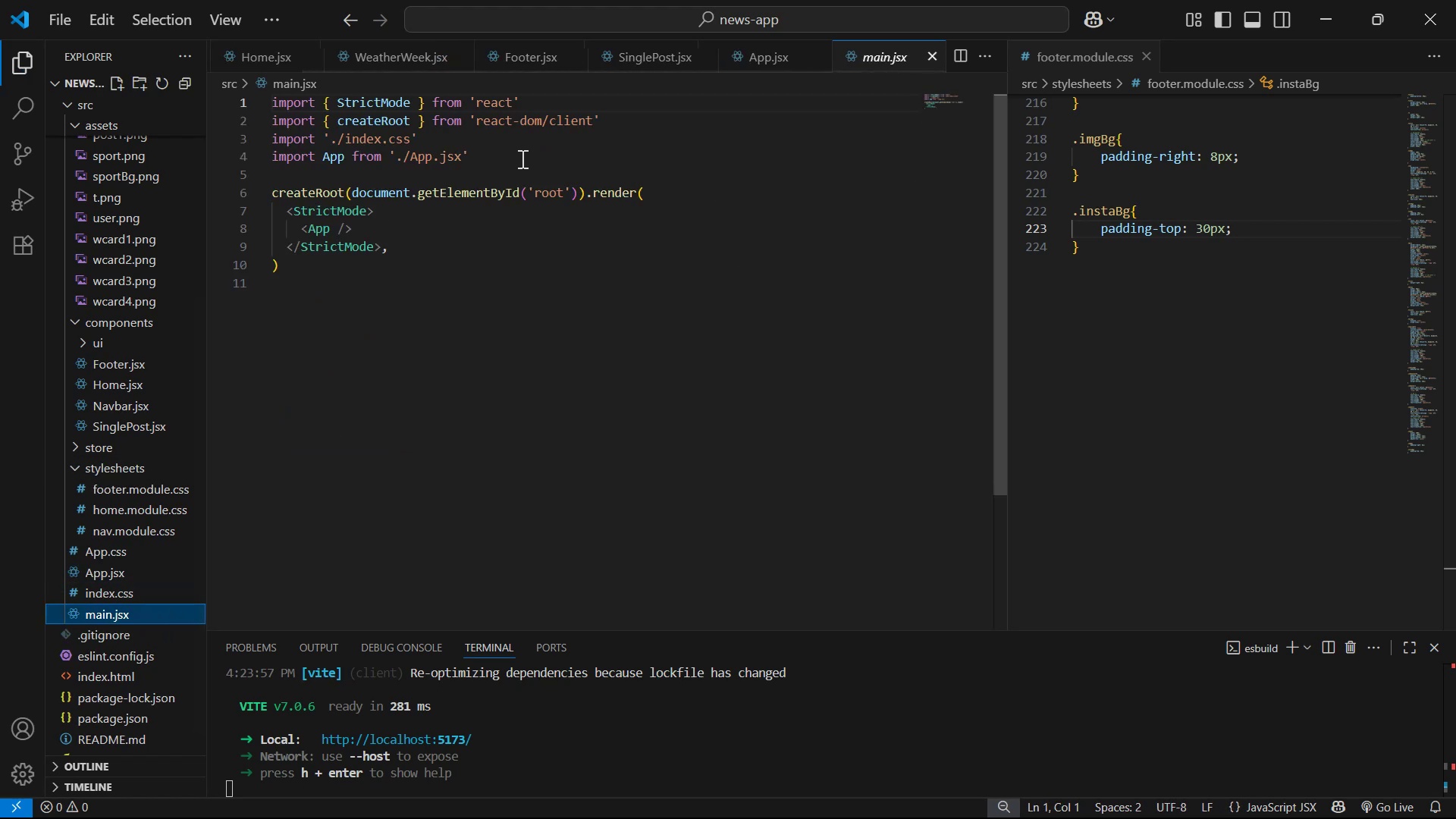 
double_click([641, 130])
 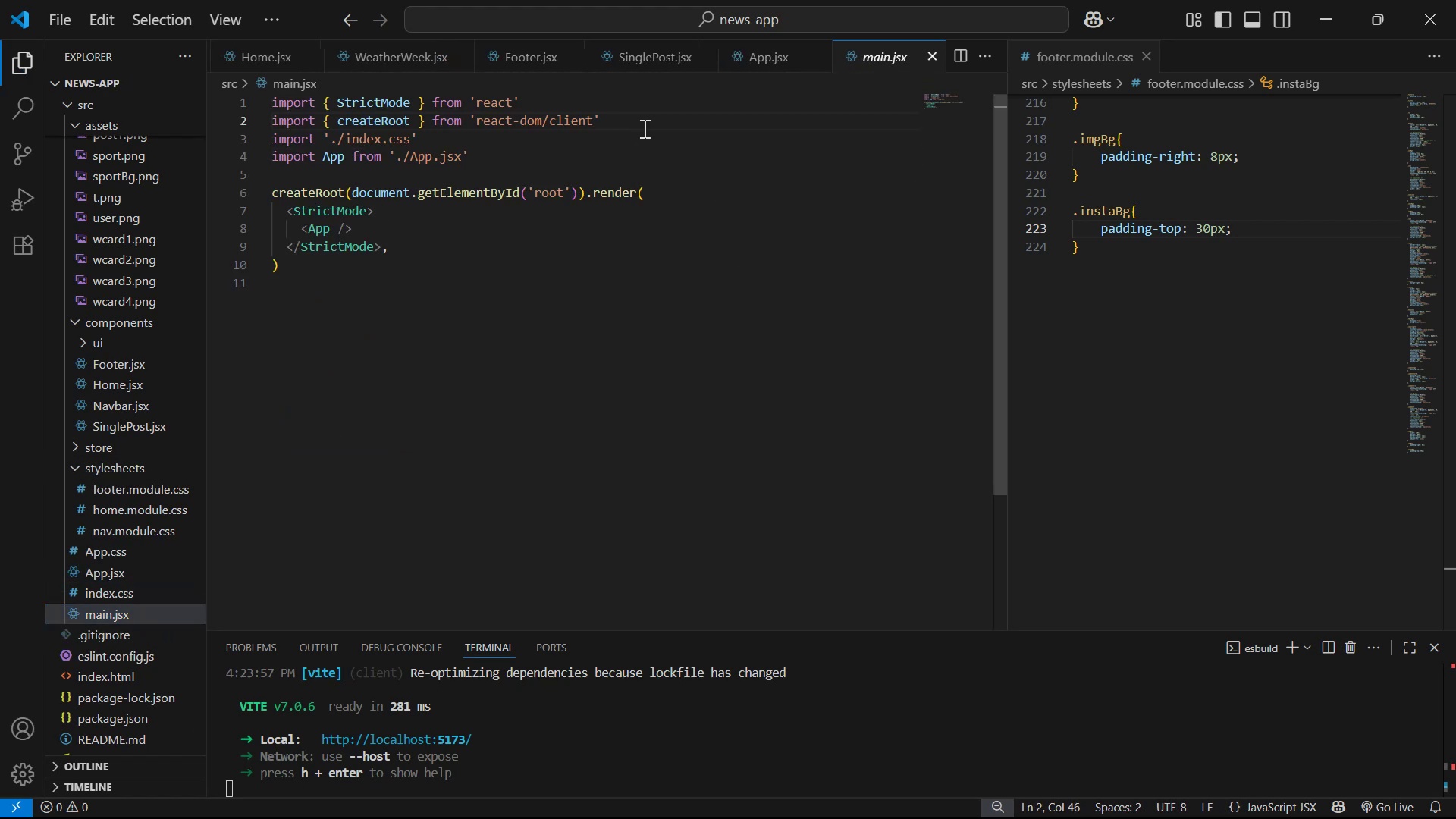 
key(Enter)
 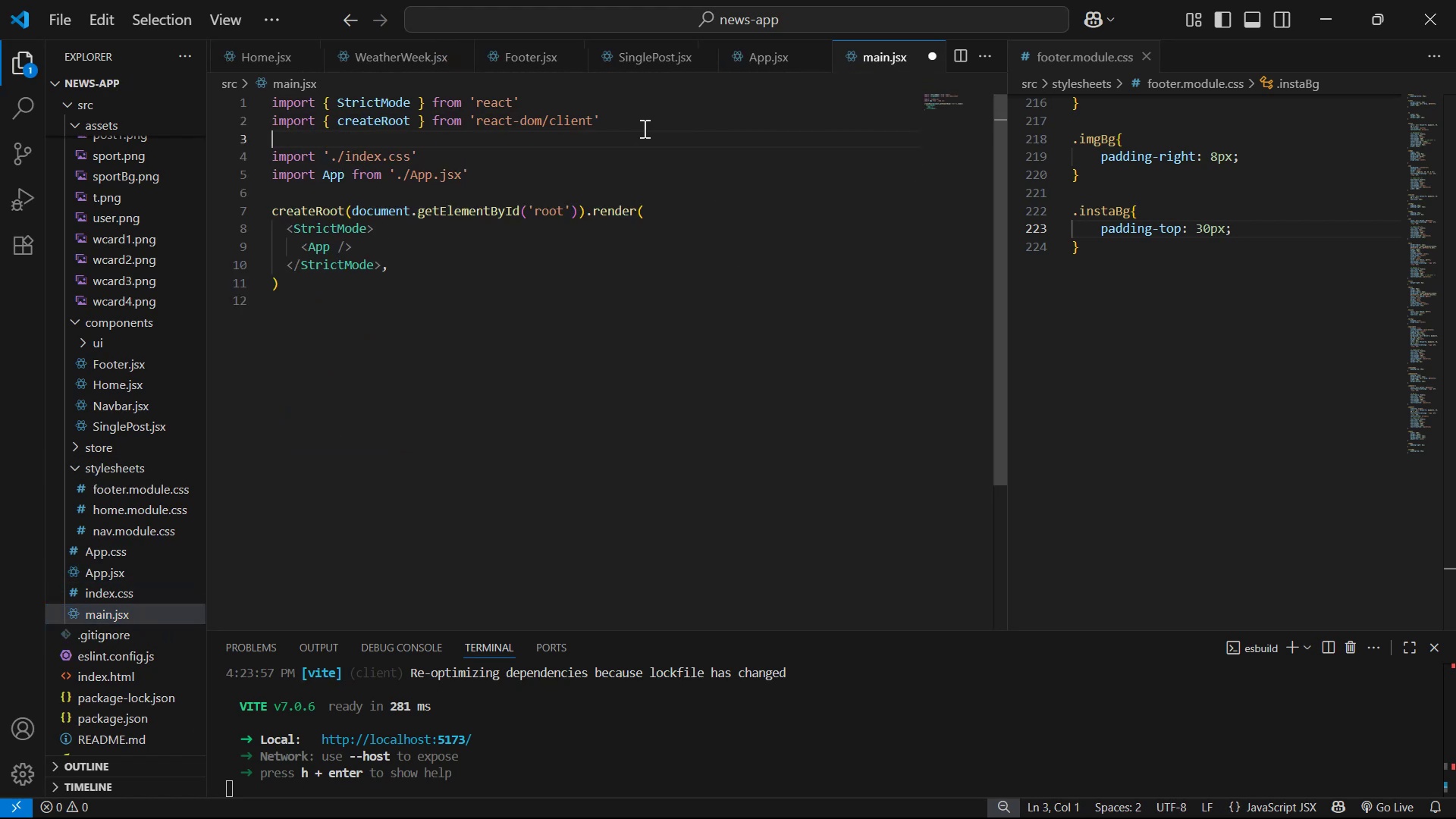 
type(im)
 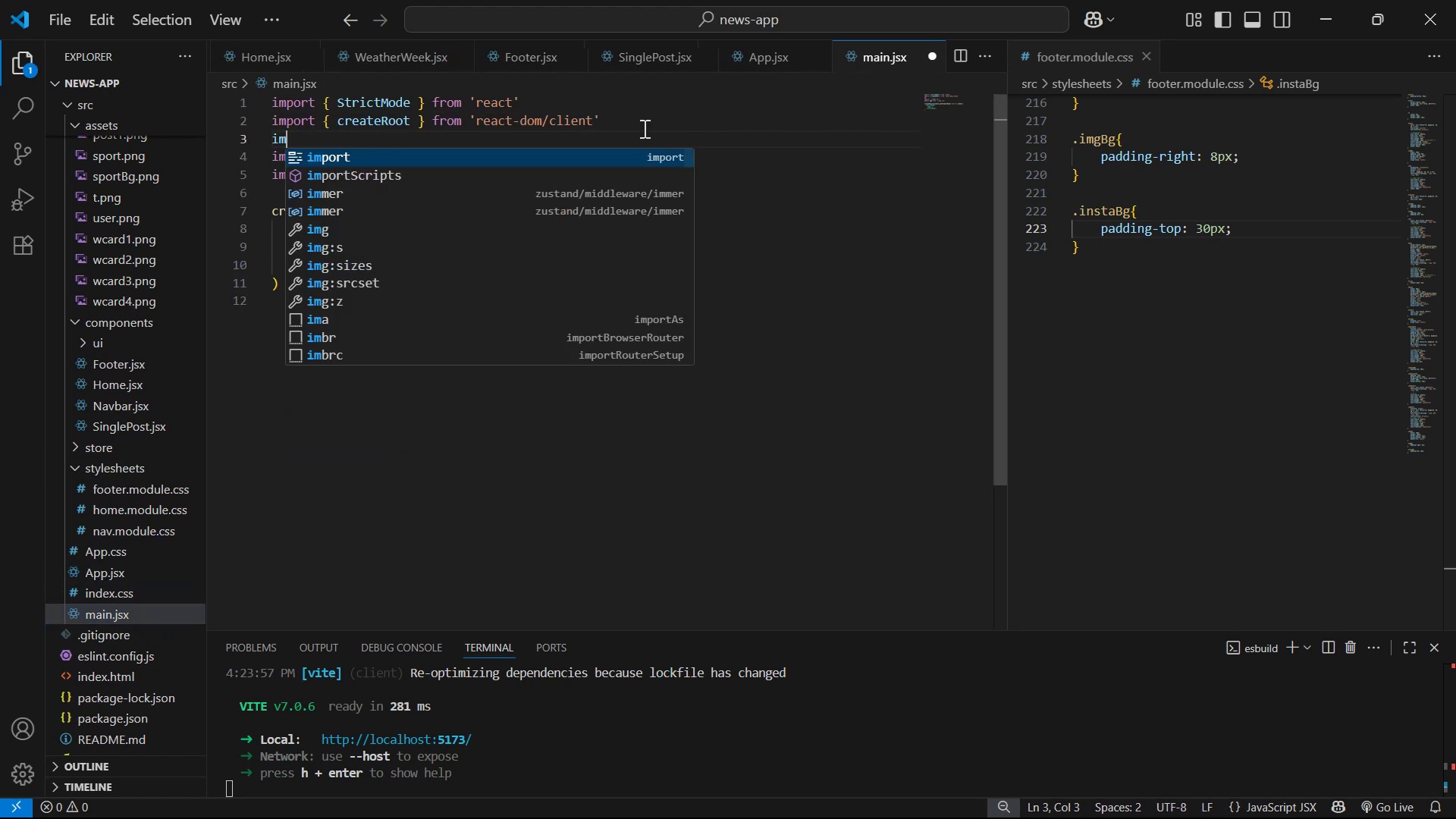 
key(Enter)
 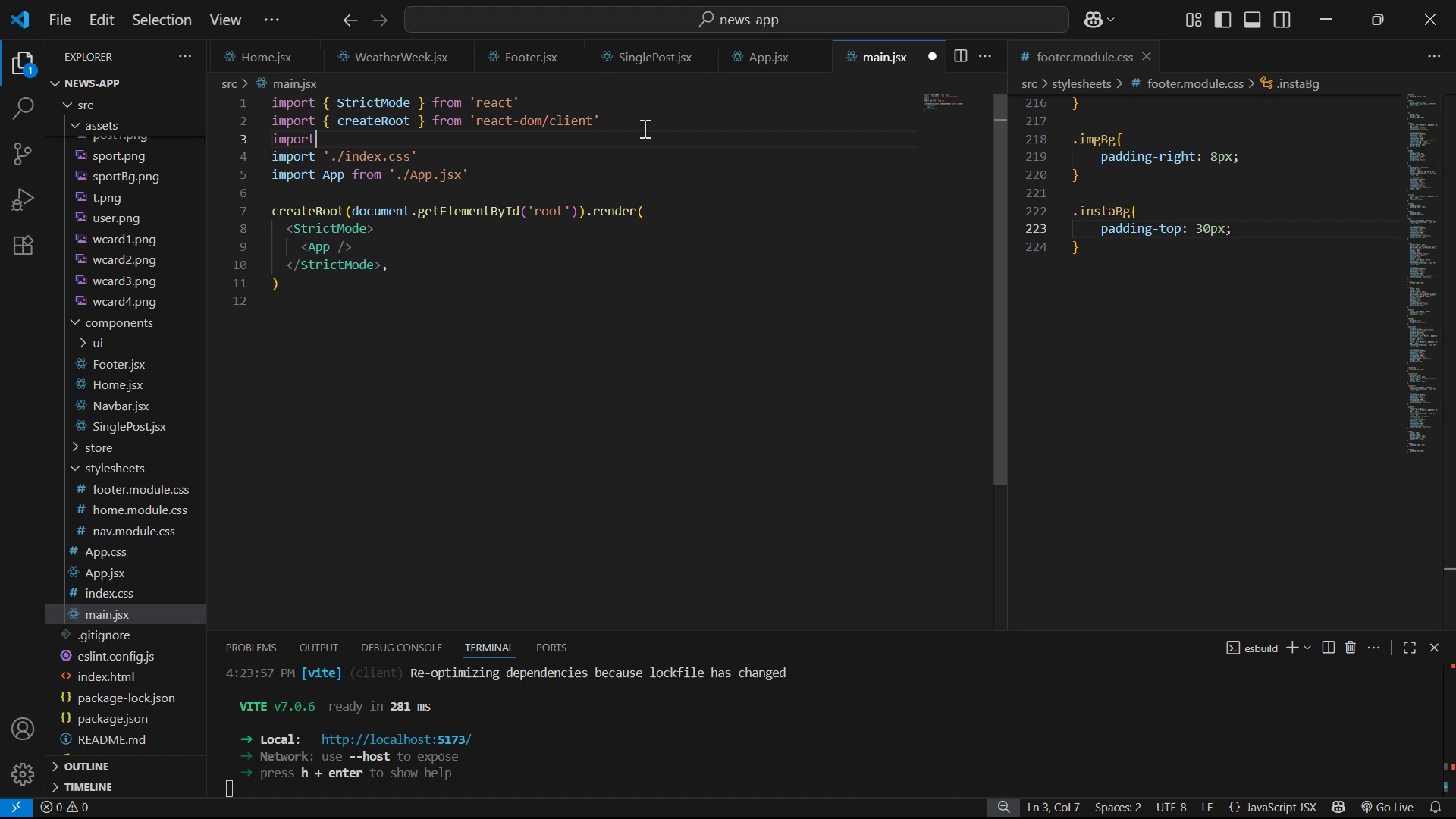 
type( {Ro)
key(Backspace)
key(Backspace)
type(Bro)
 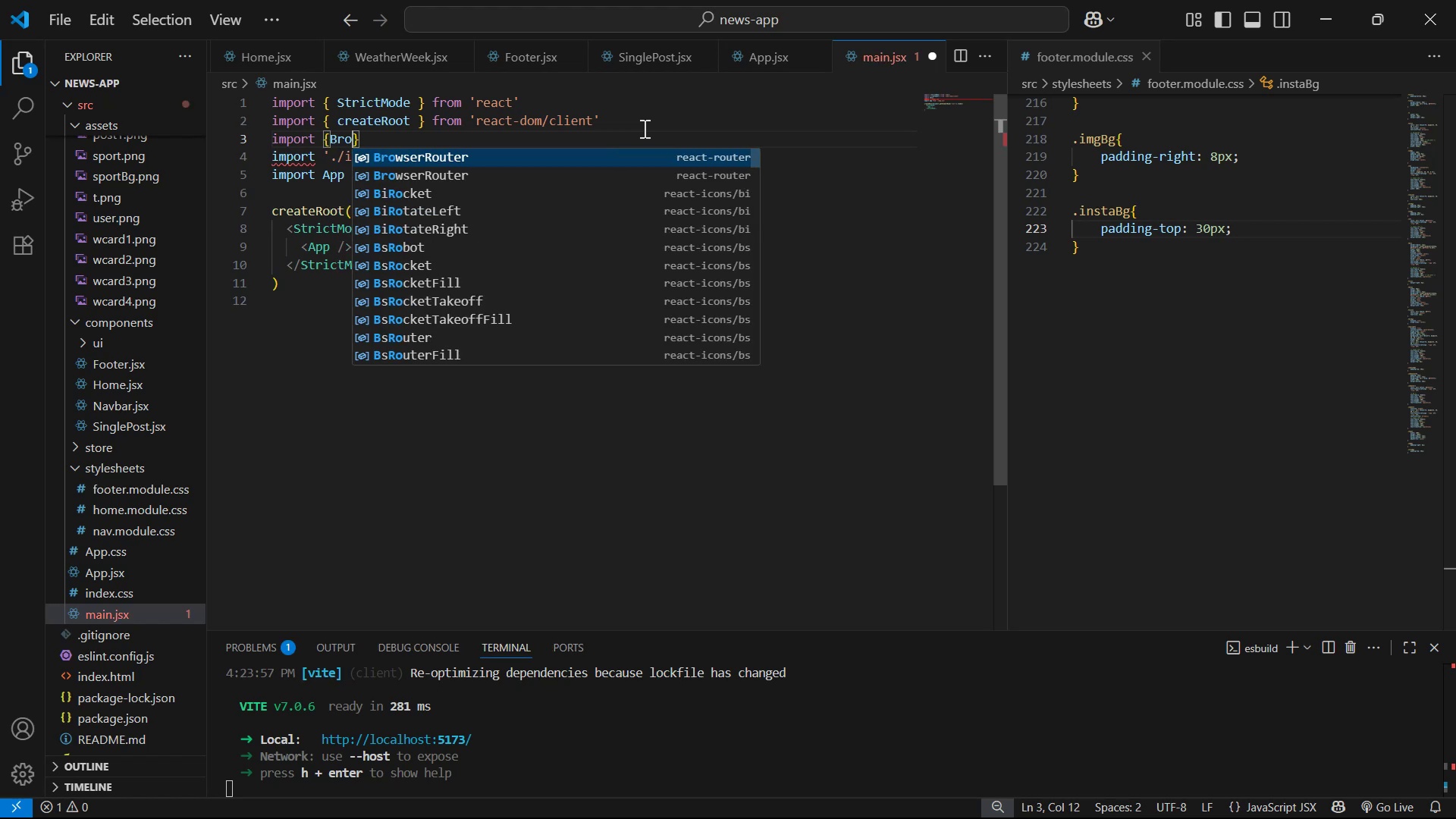 
key(Enter)
 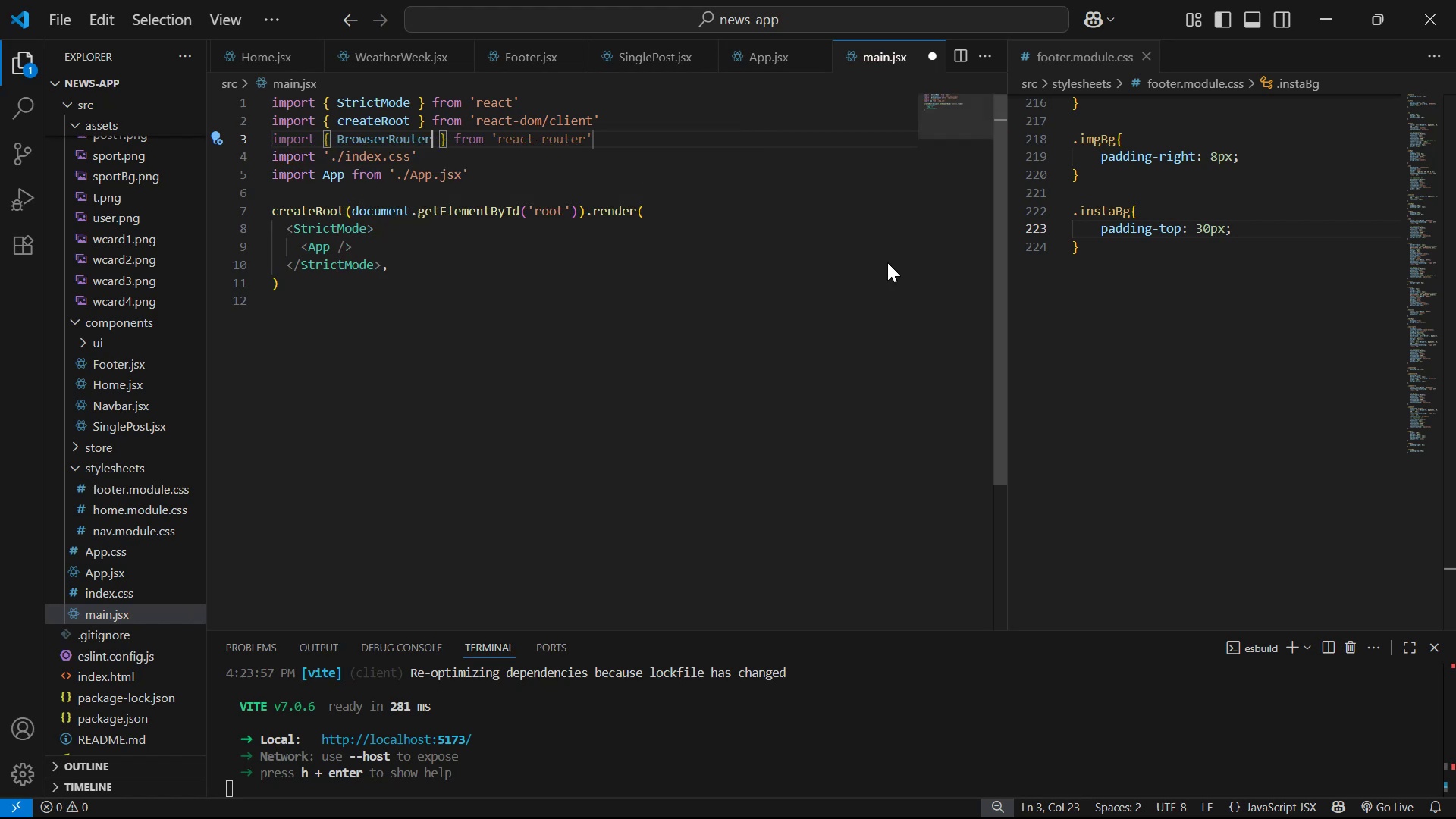 
left_click([742, 216])
 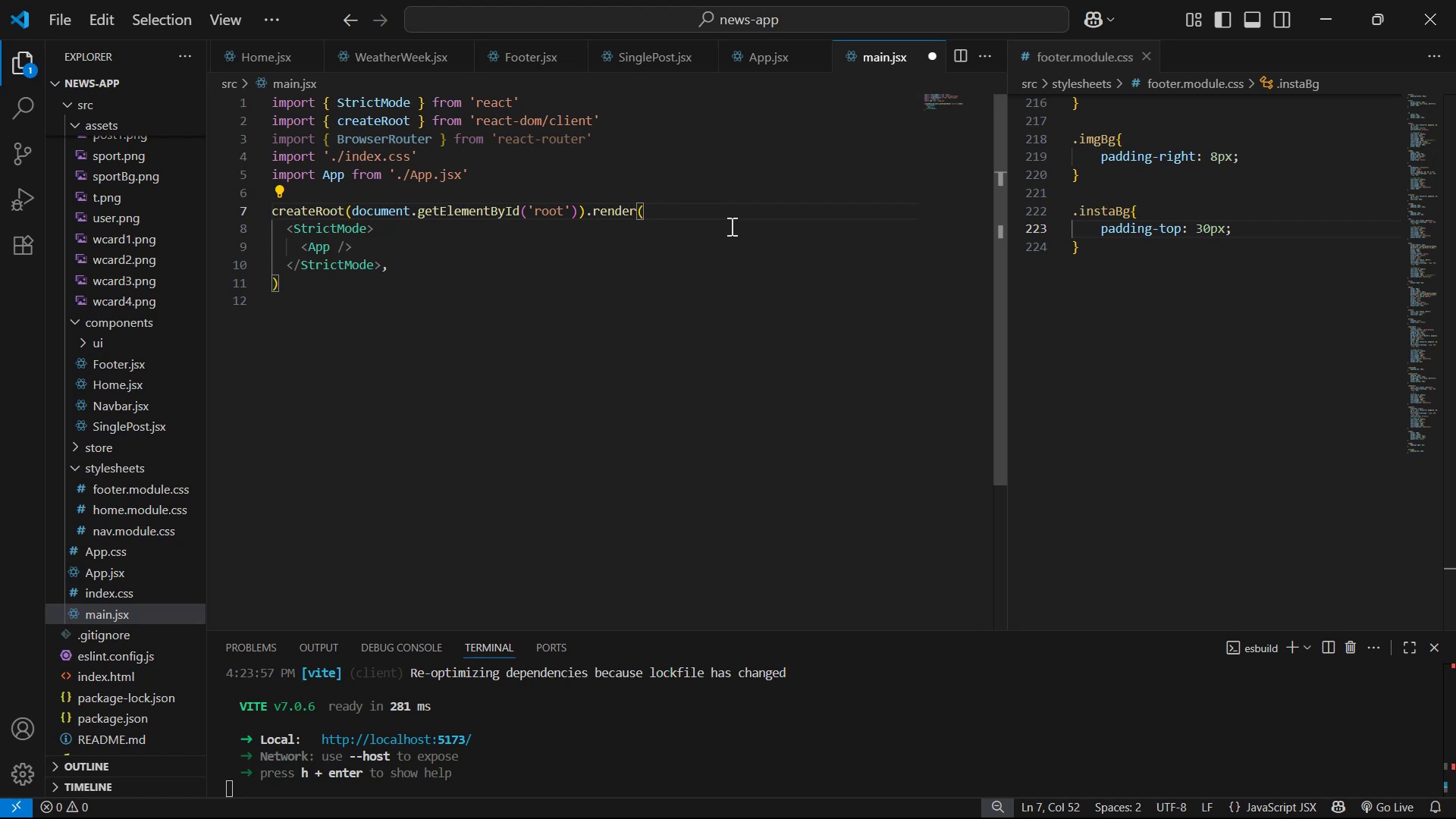 
left_click([720, 242])
 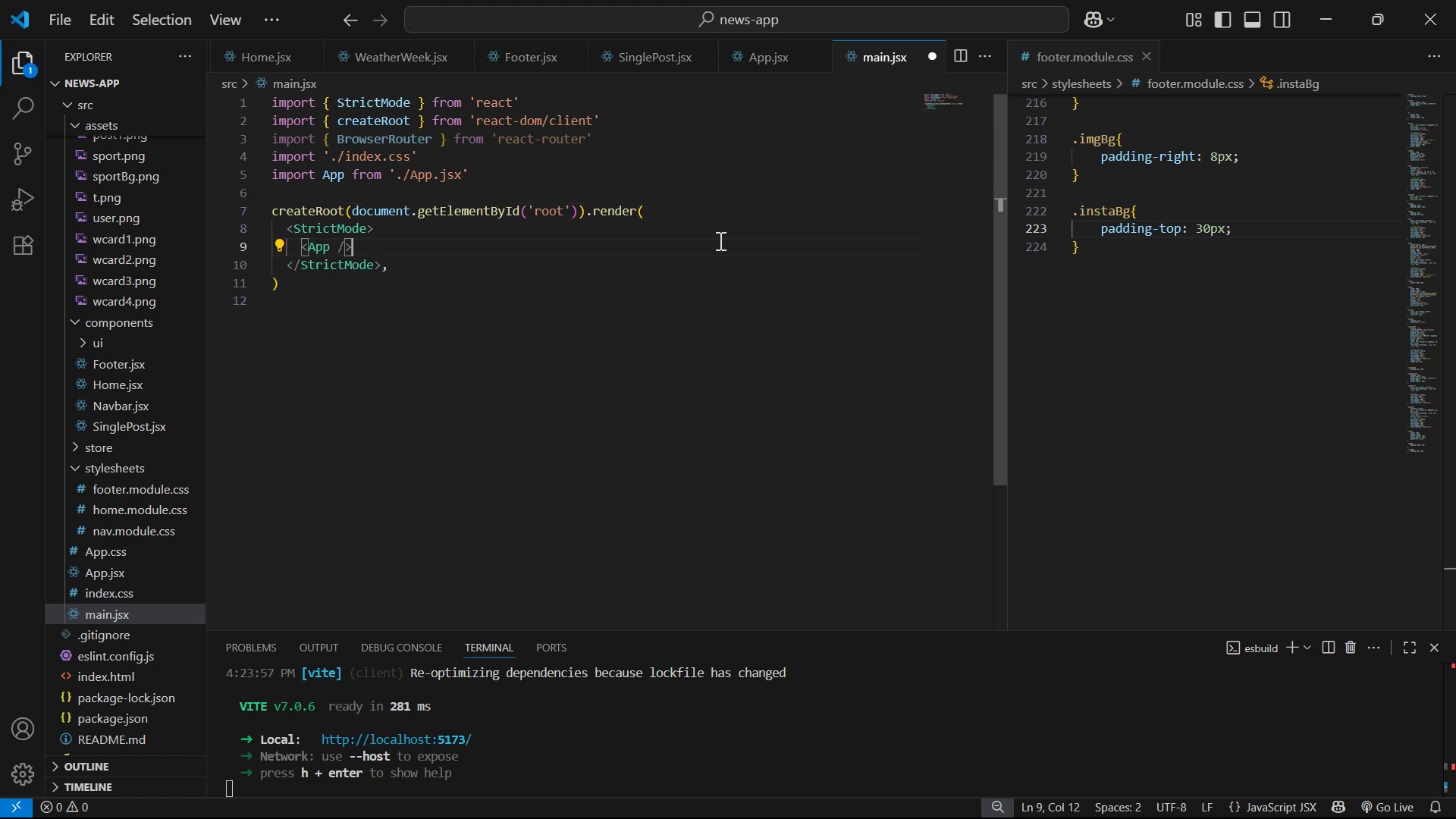 
double_click([718, 236])
 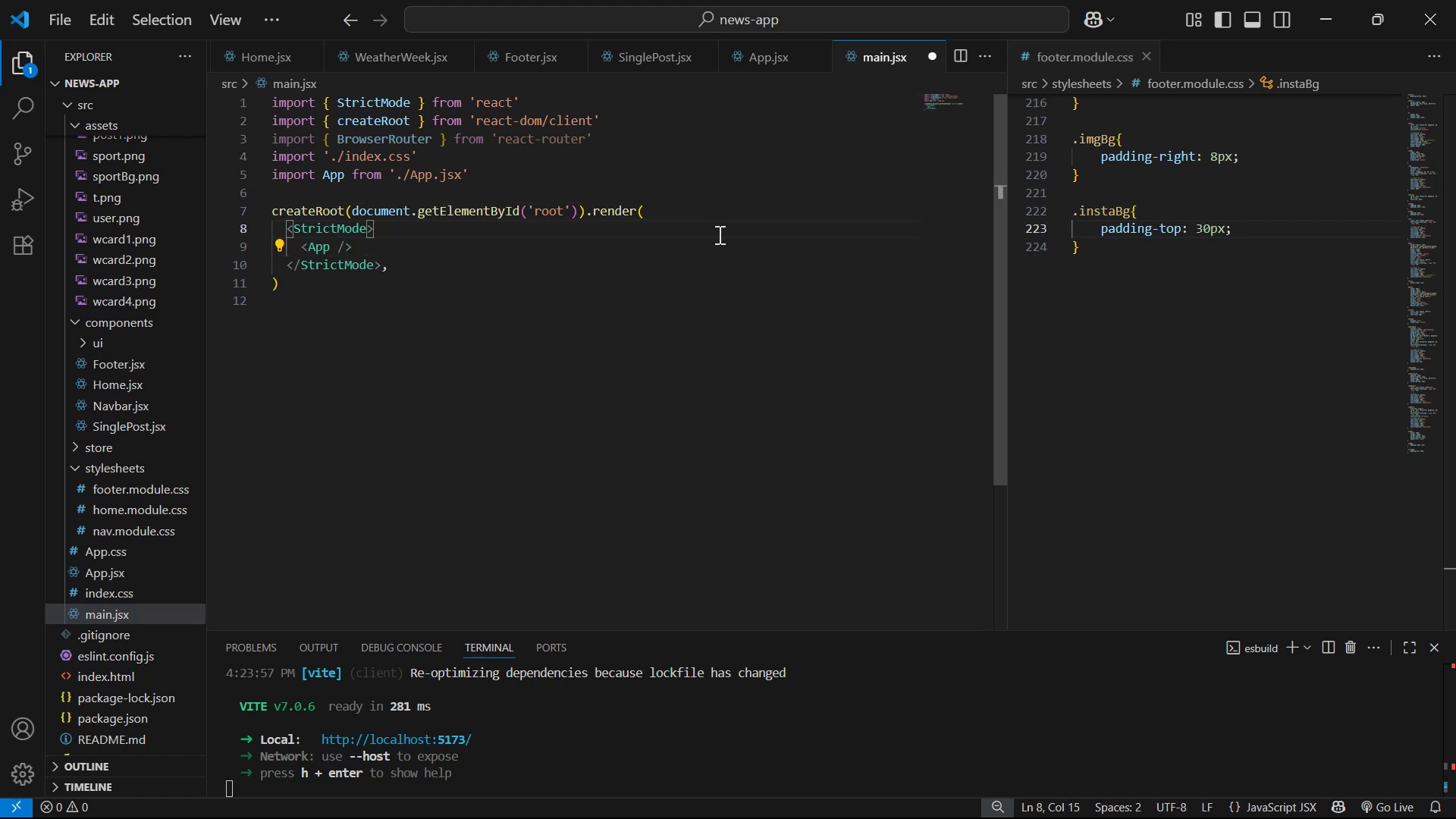 
key(Enter)
 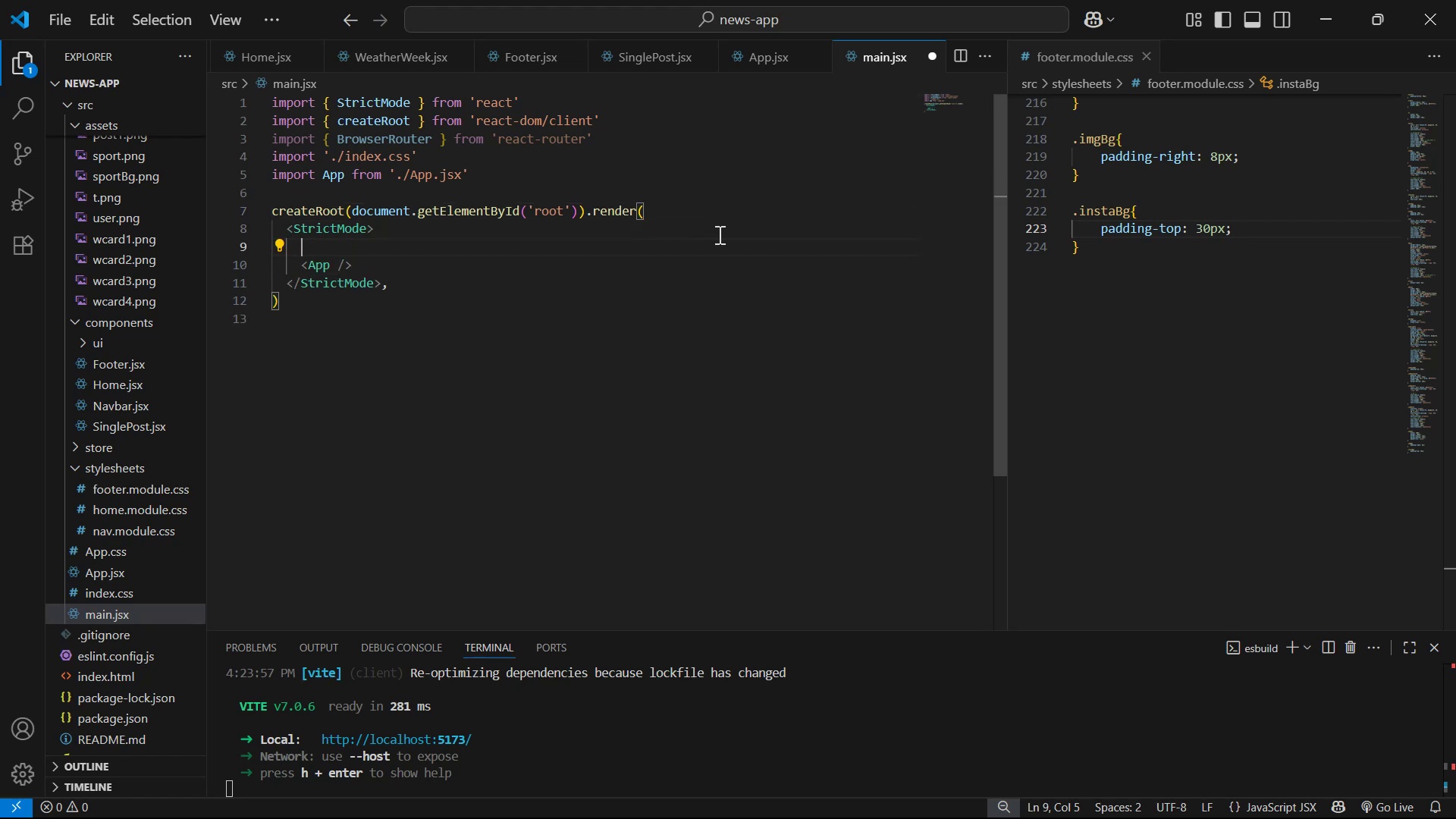 
type(<Br)
 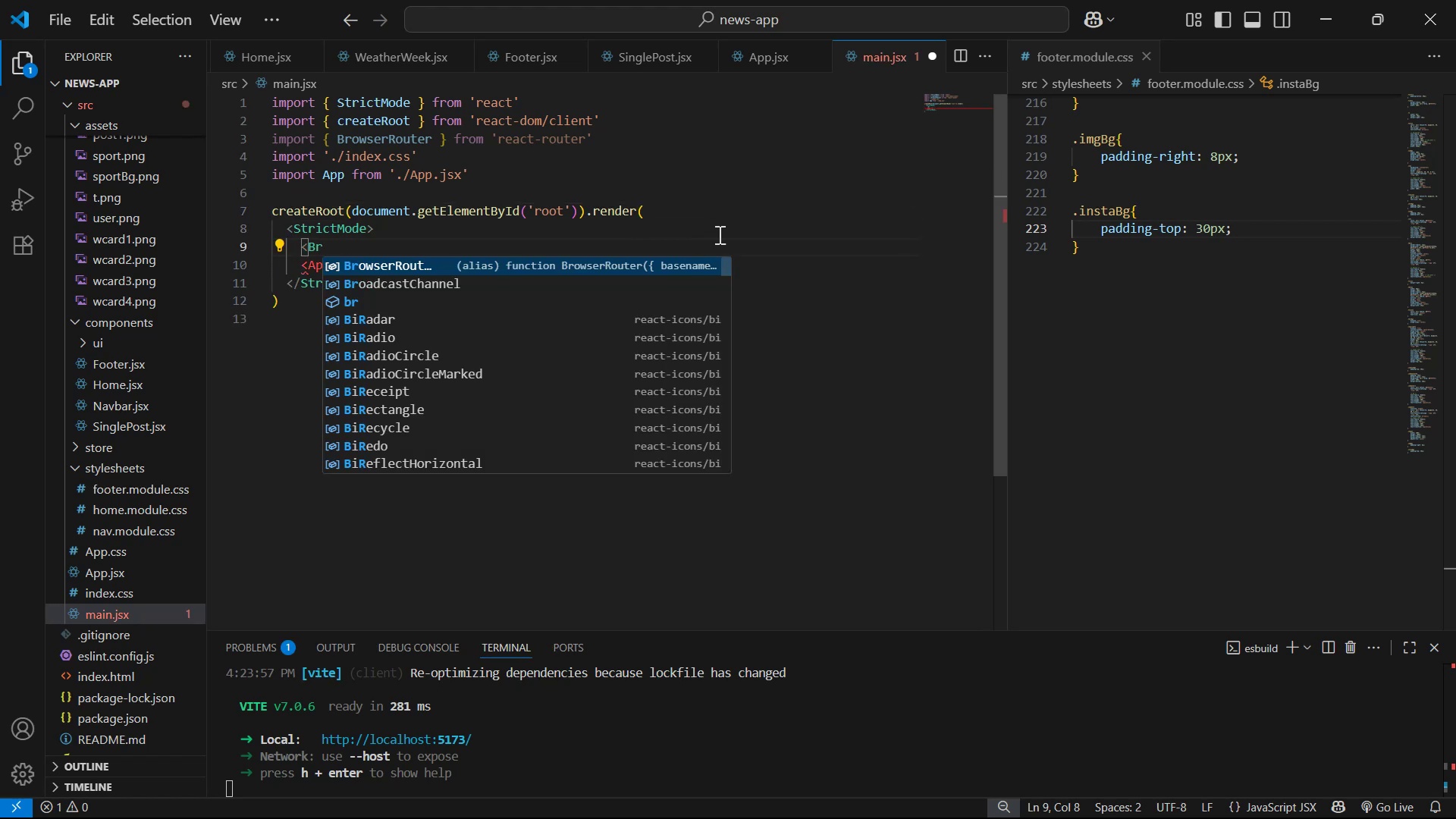 
key(Enter)
 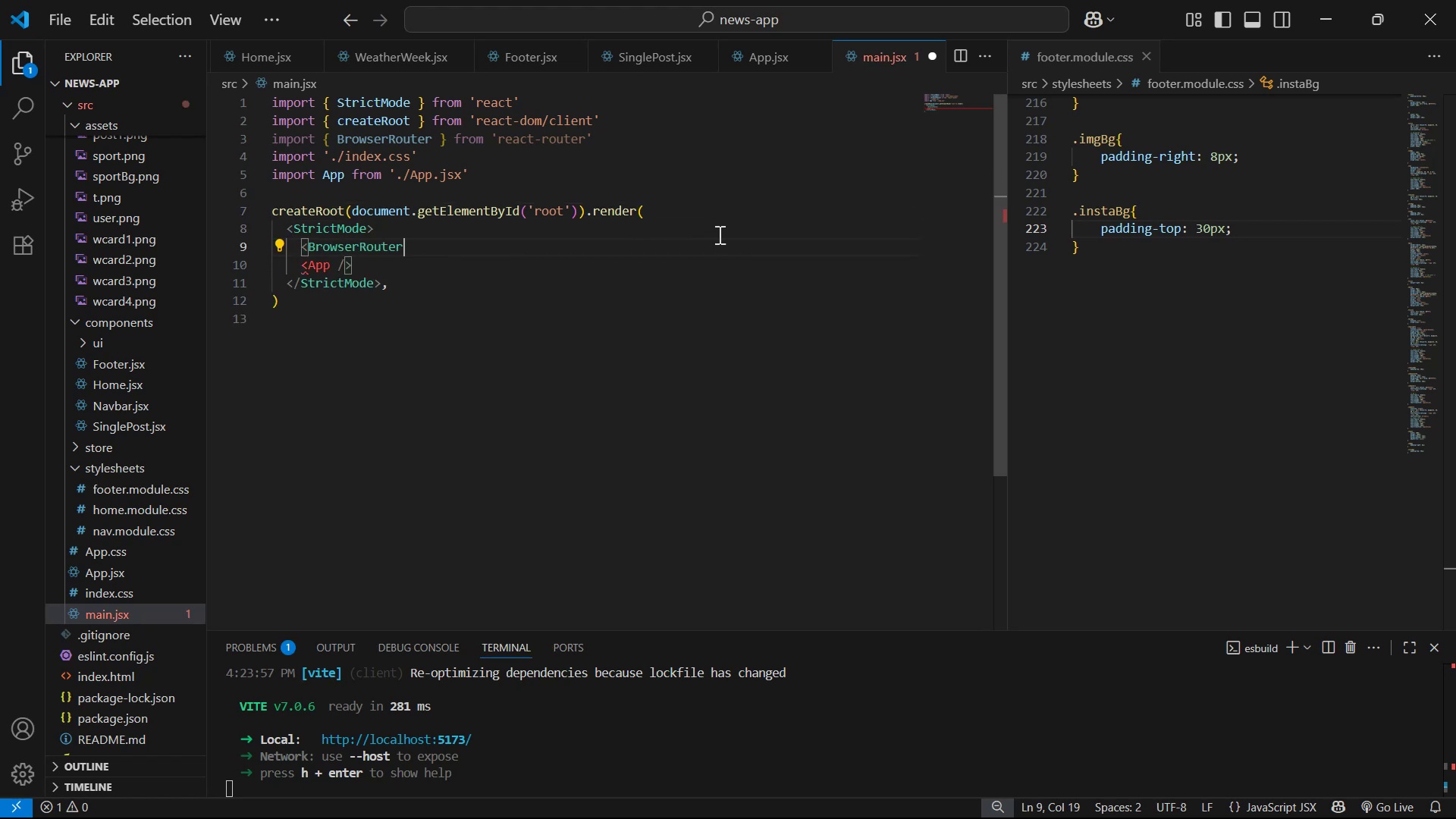 
key(Shift+Period)
 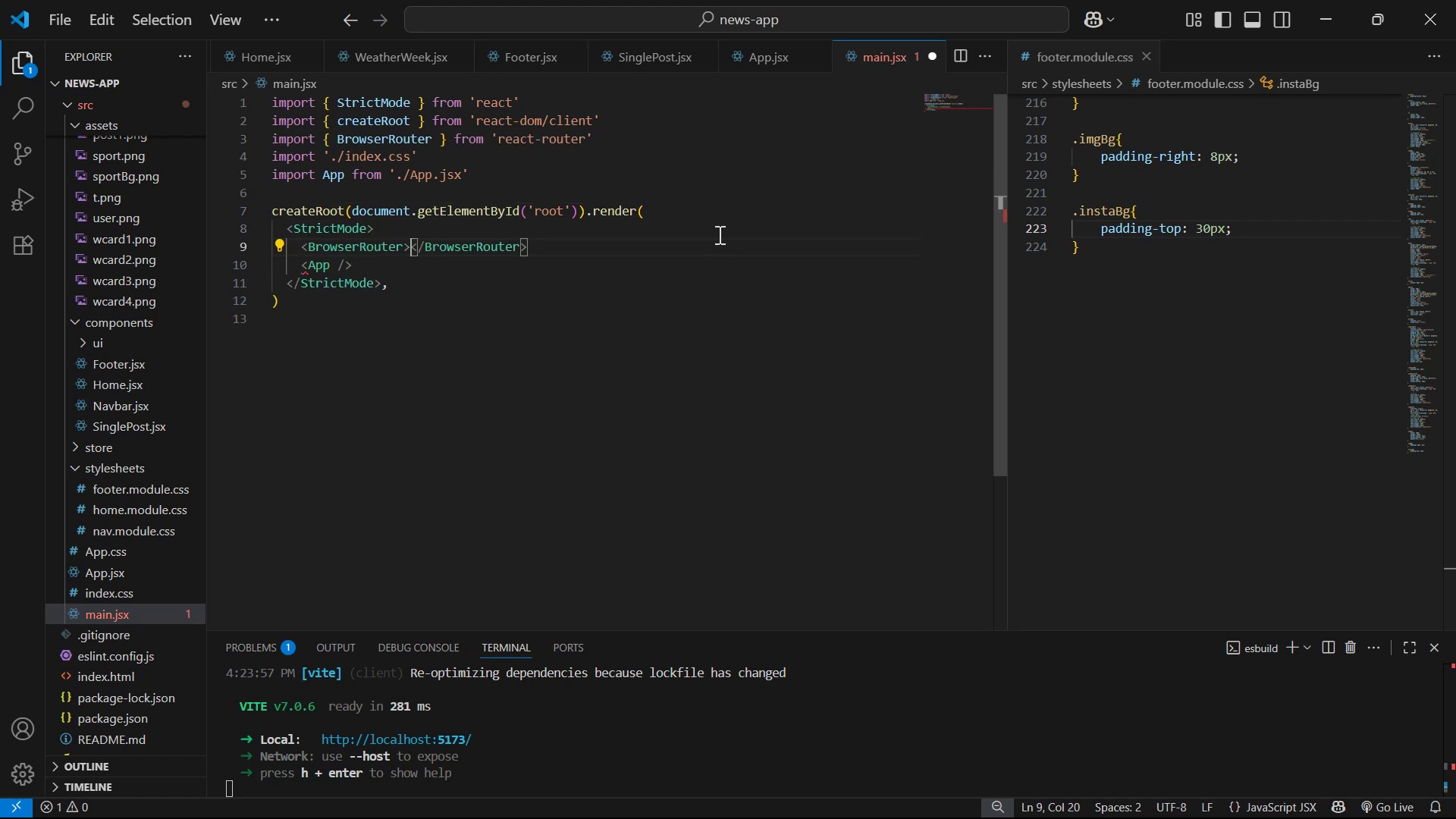 
key(Enter)
 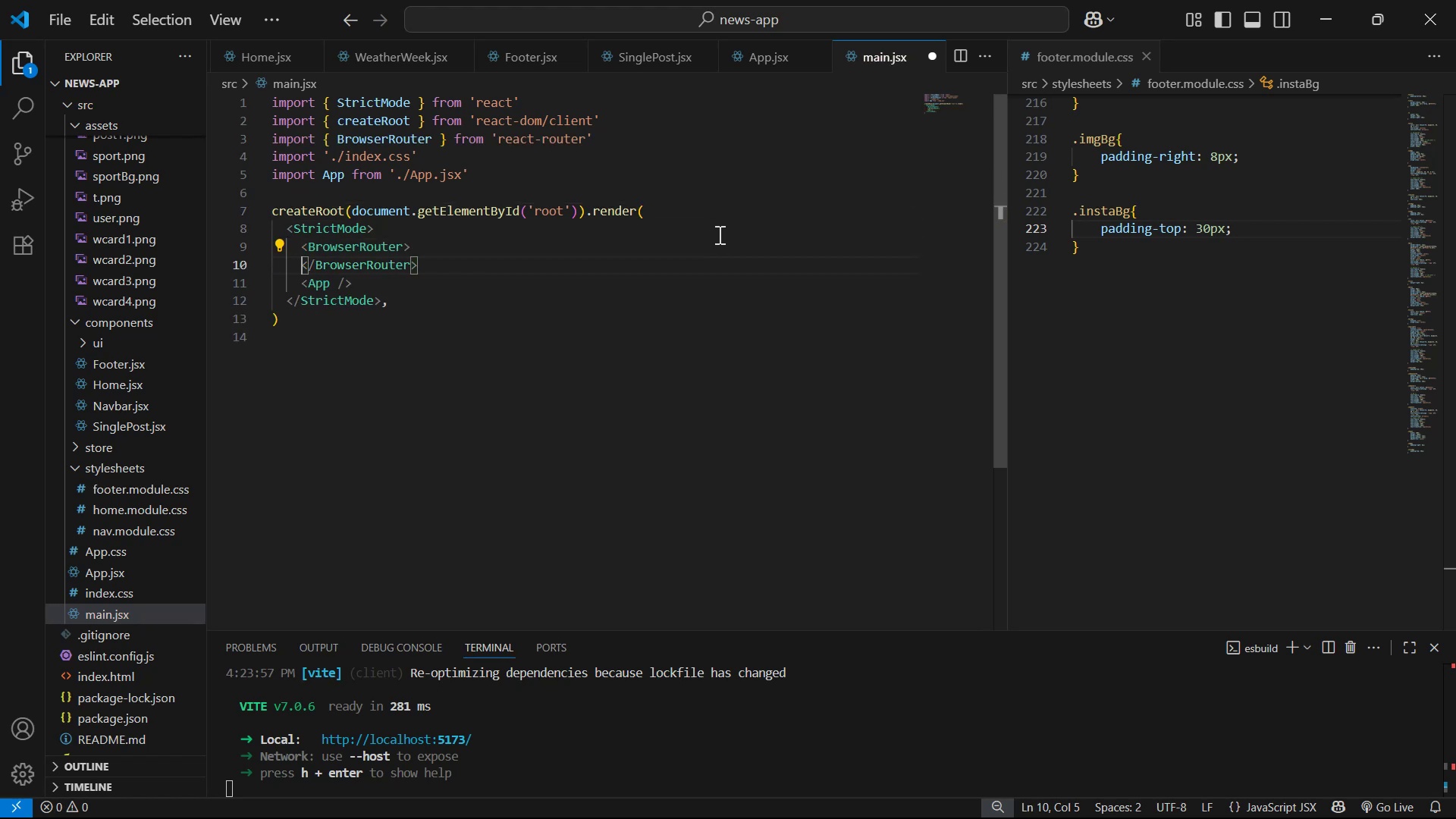 
key(Enter)
 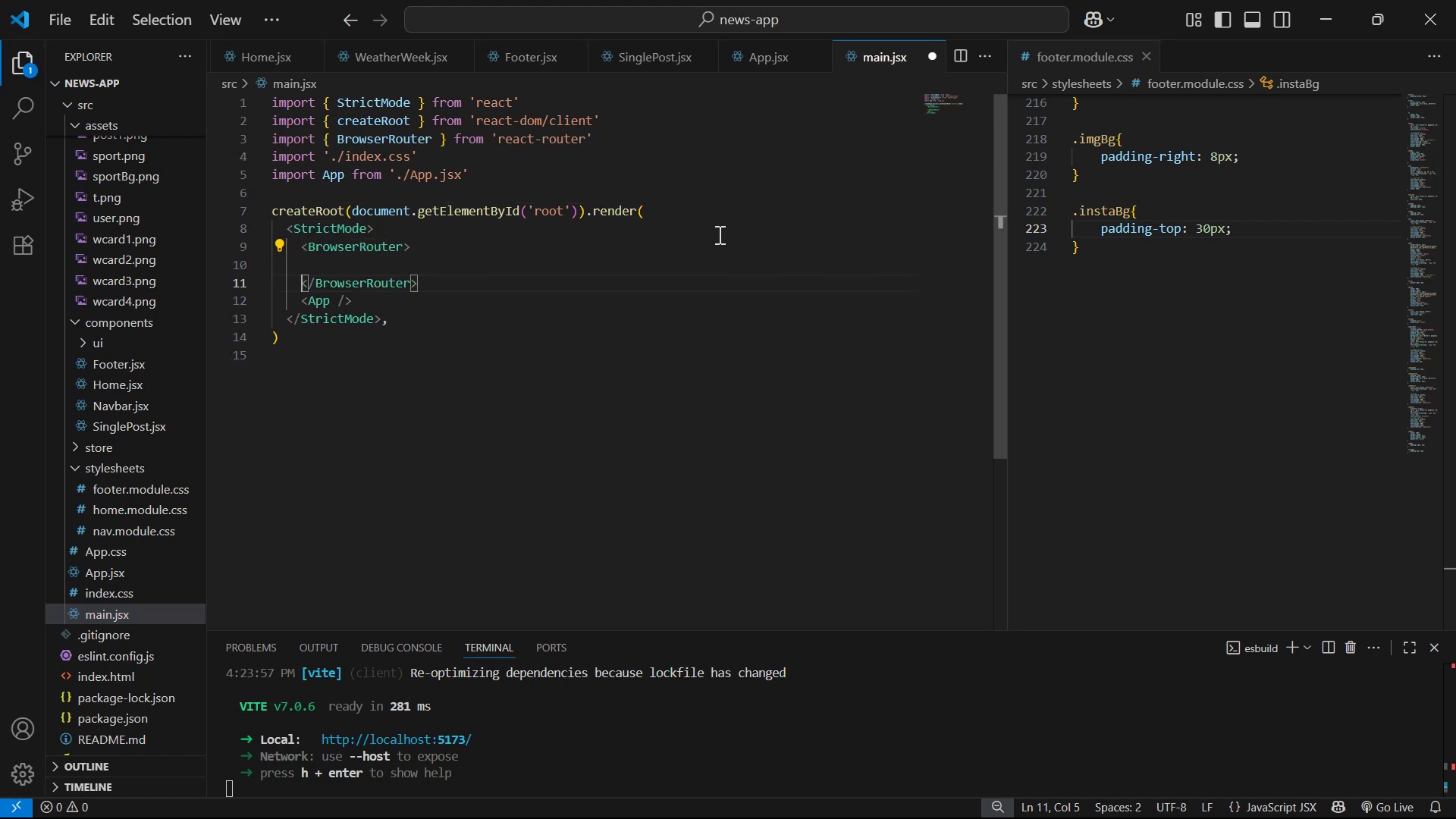 
key(ArrowDown)
 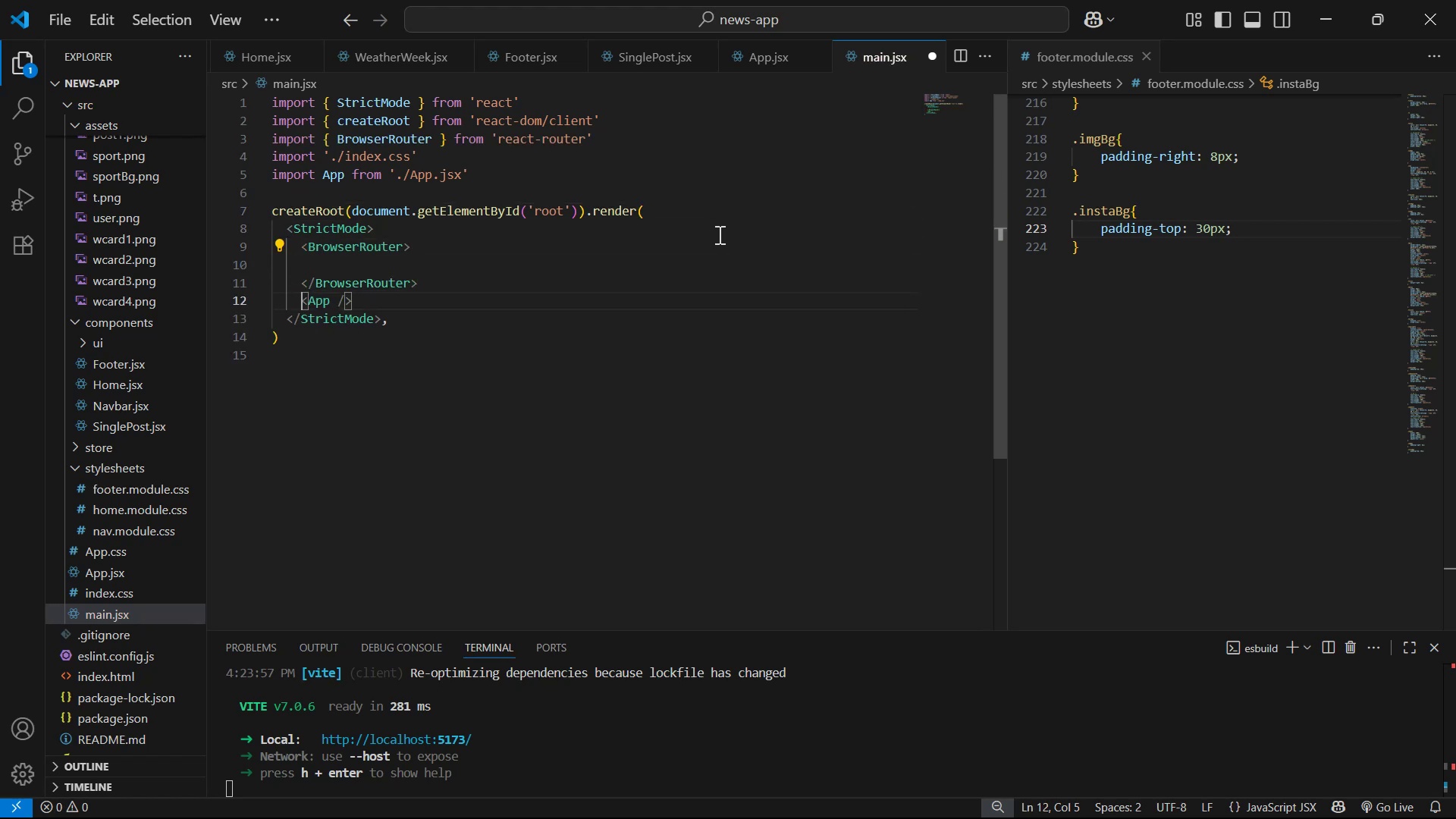 
key(Alt+ArrowUp)
 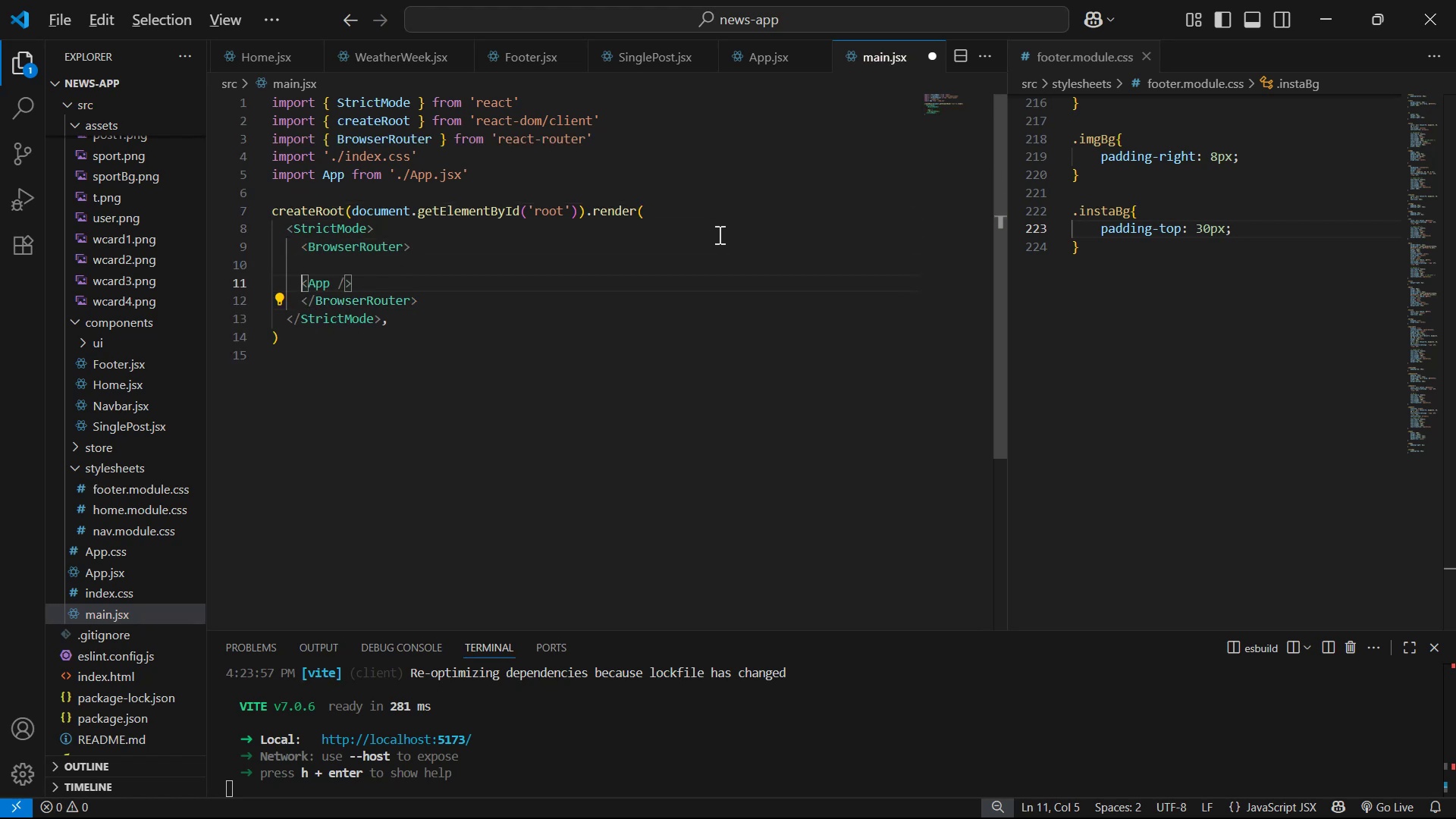 
key(Alt+ArrowUp)
 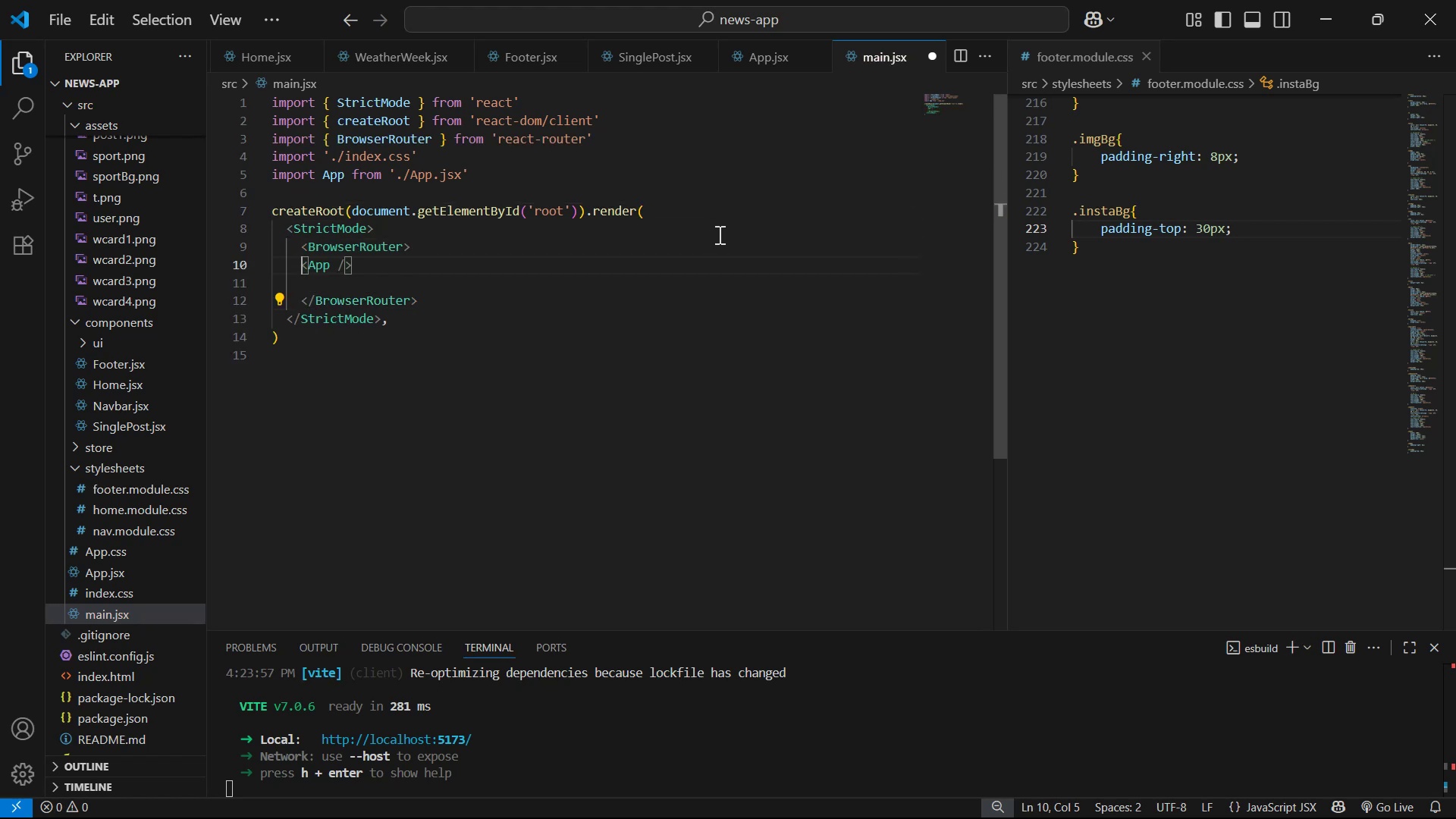 
key(Tab)
 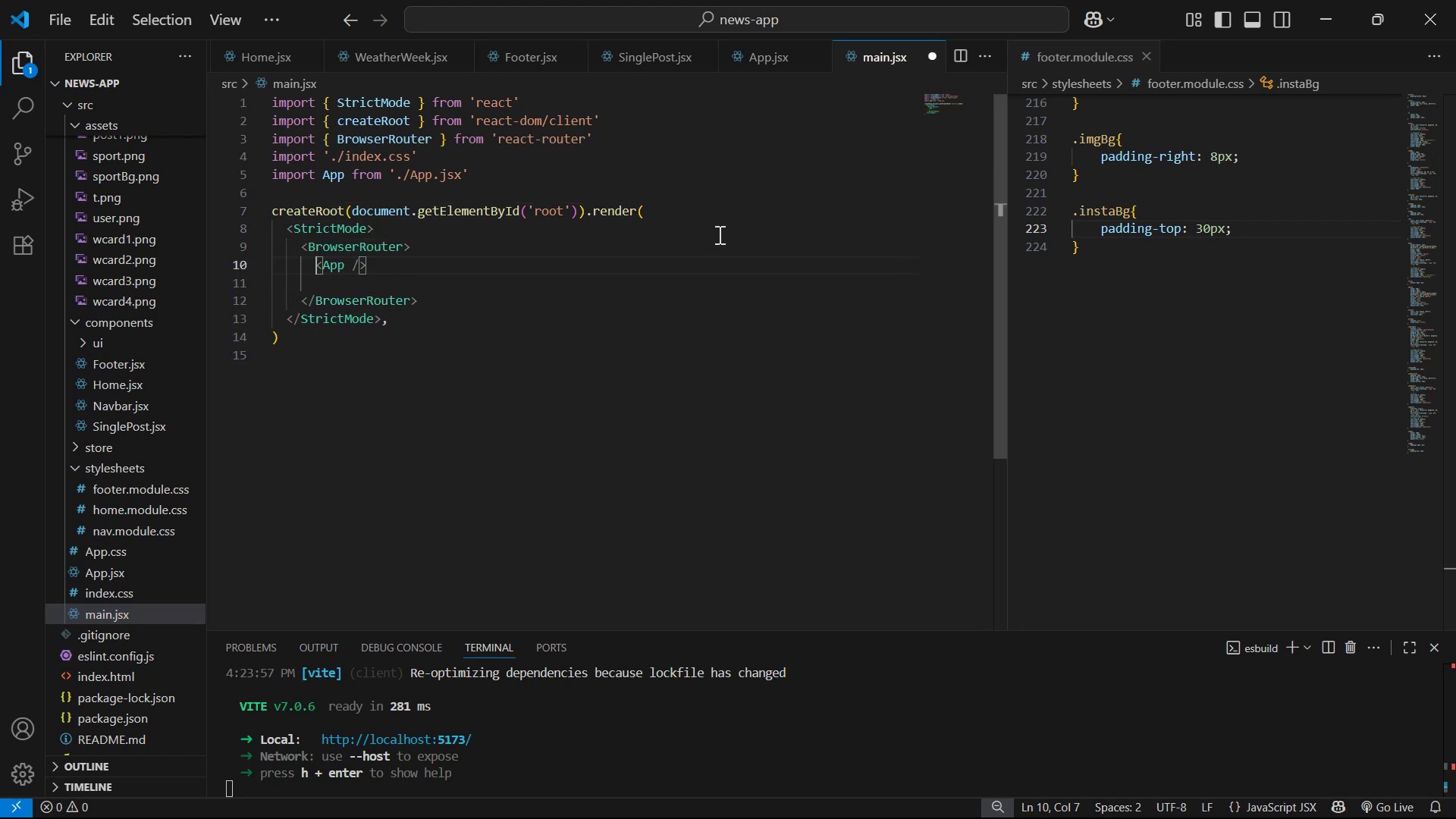 
key(ArrowDown)
 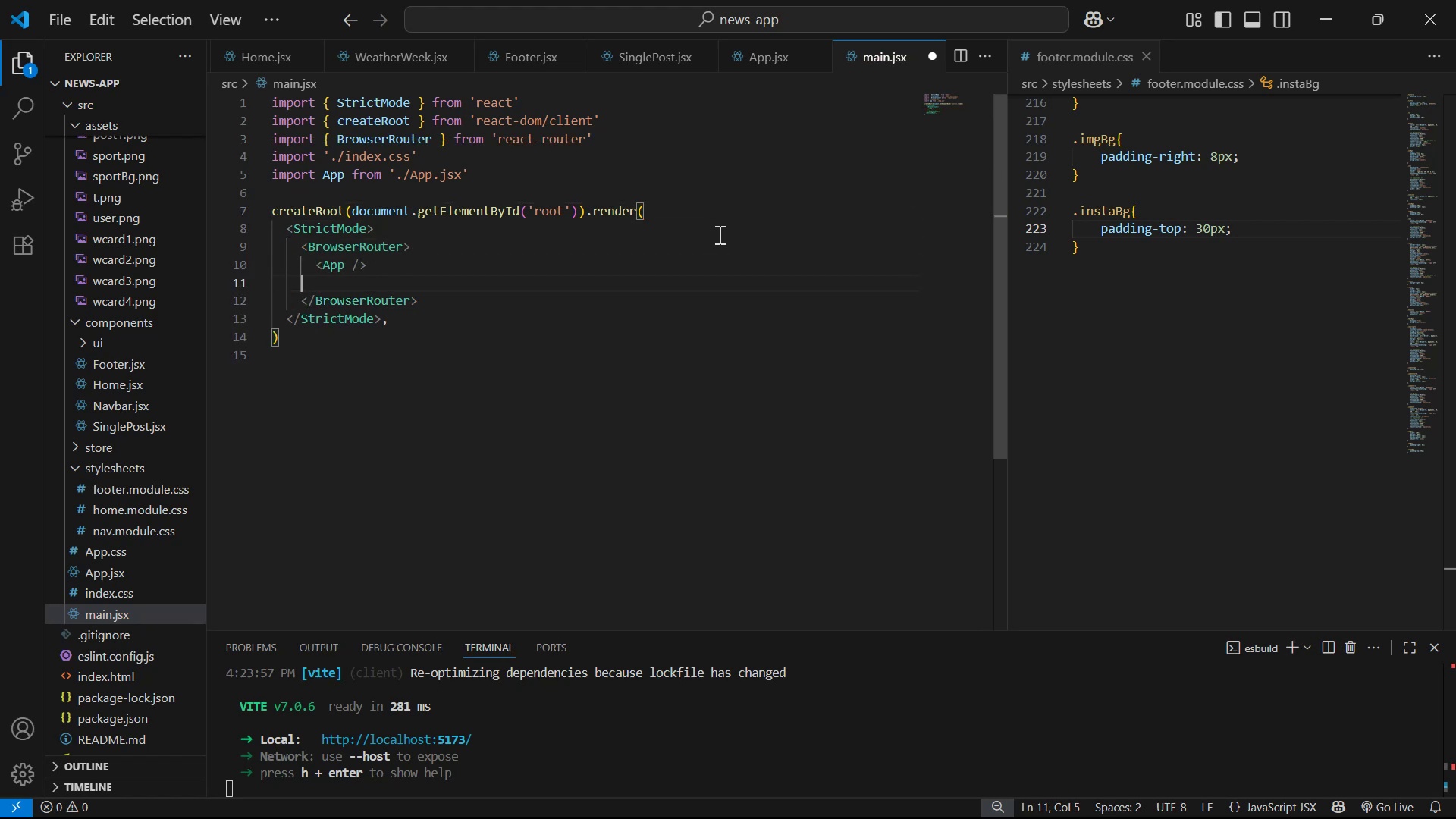 
key(Backspace)
 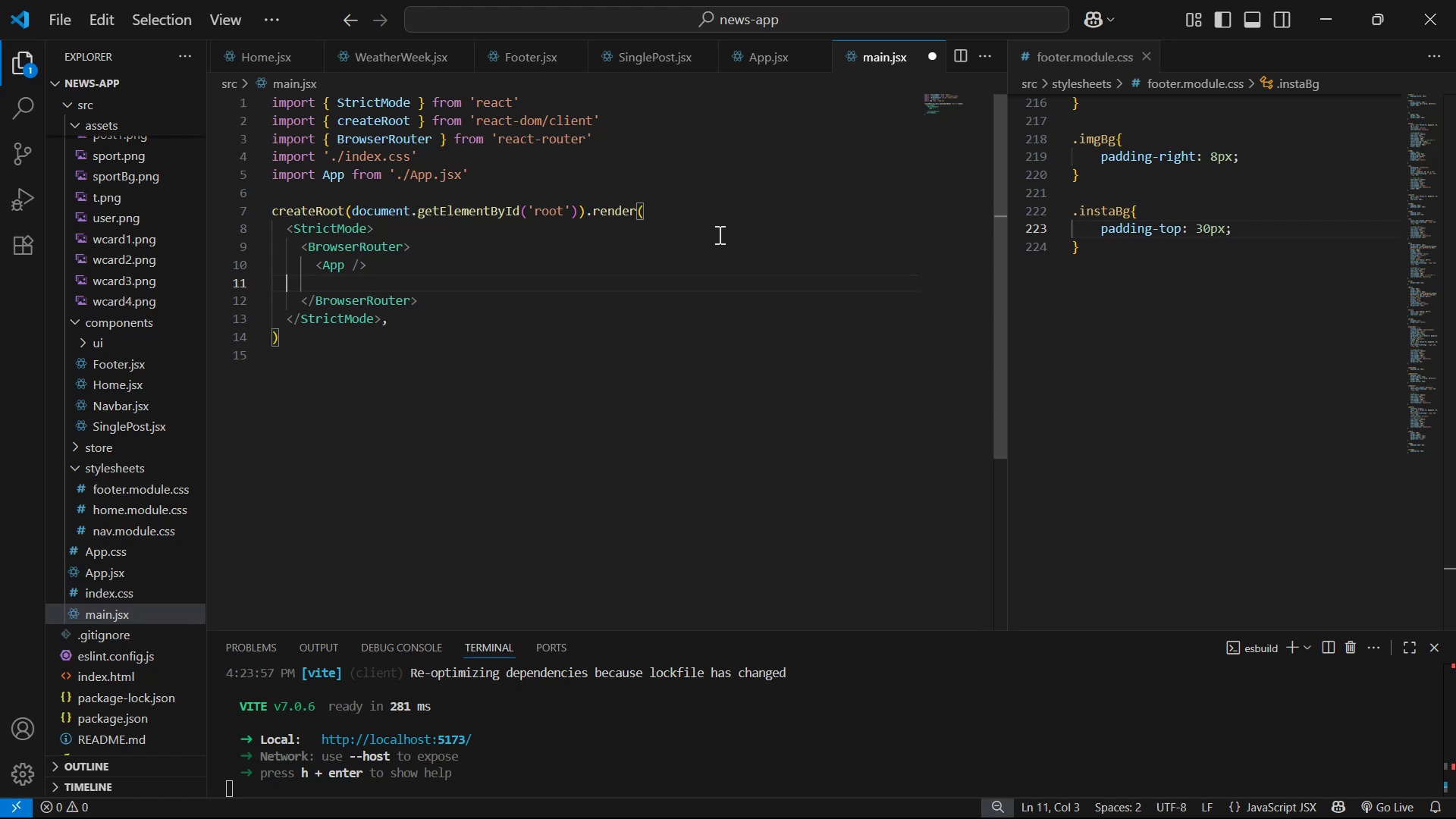 
key(Backspace)
 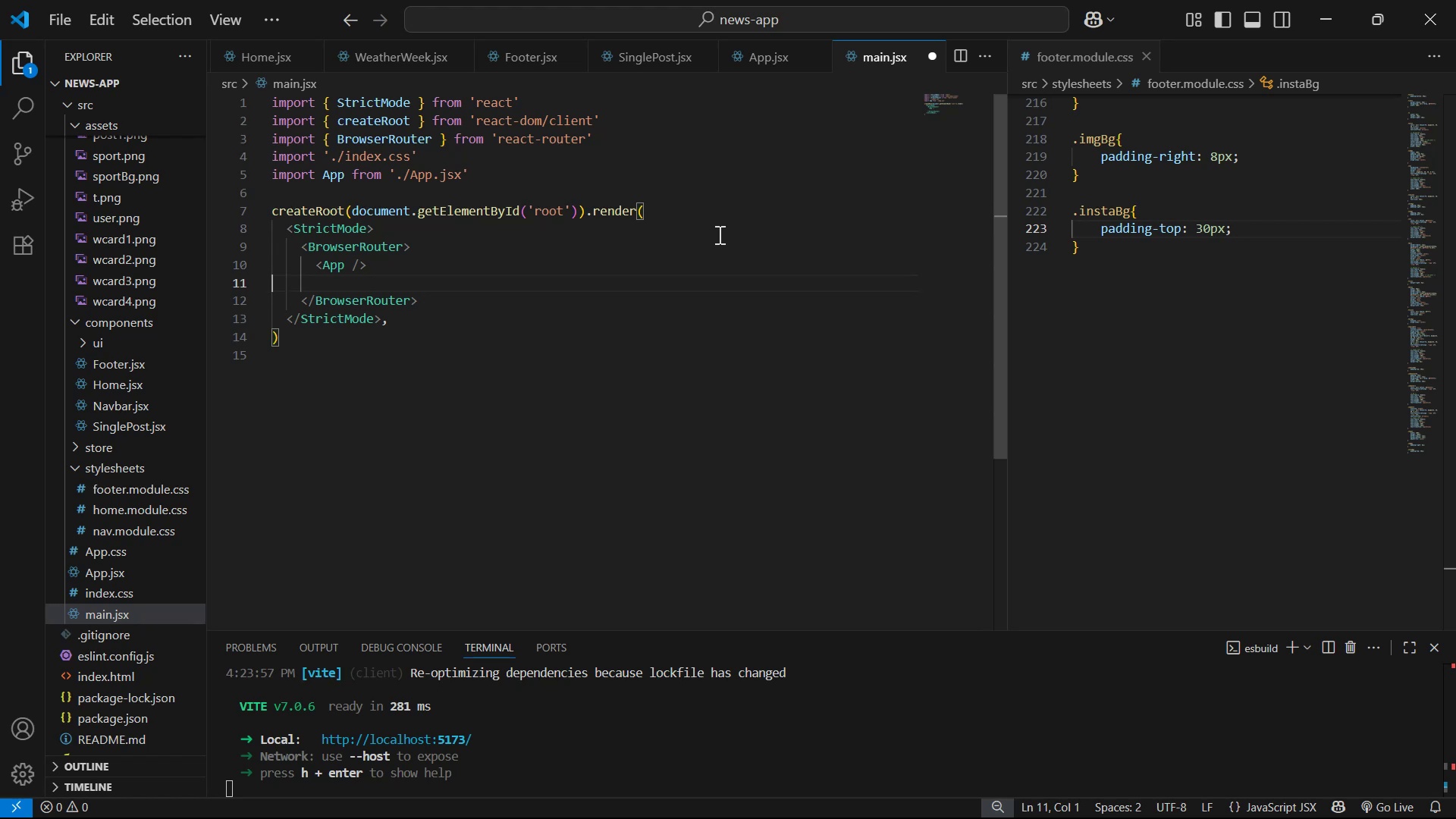 
key(Control+ControlLeft)
 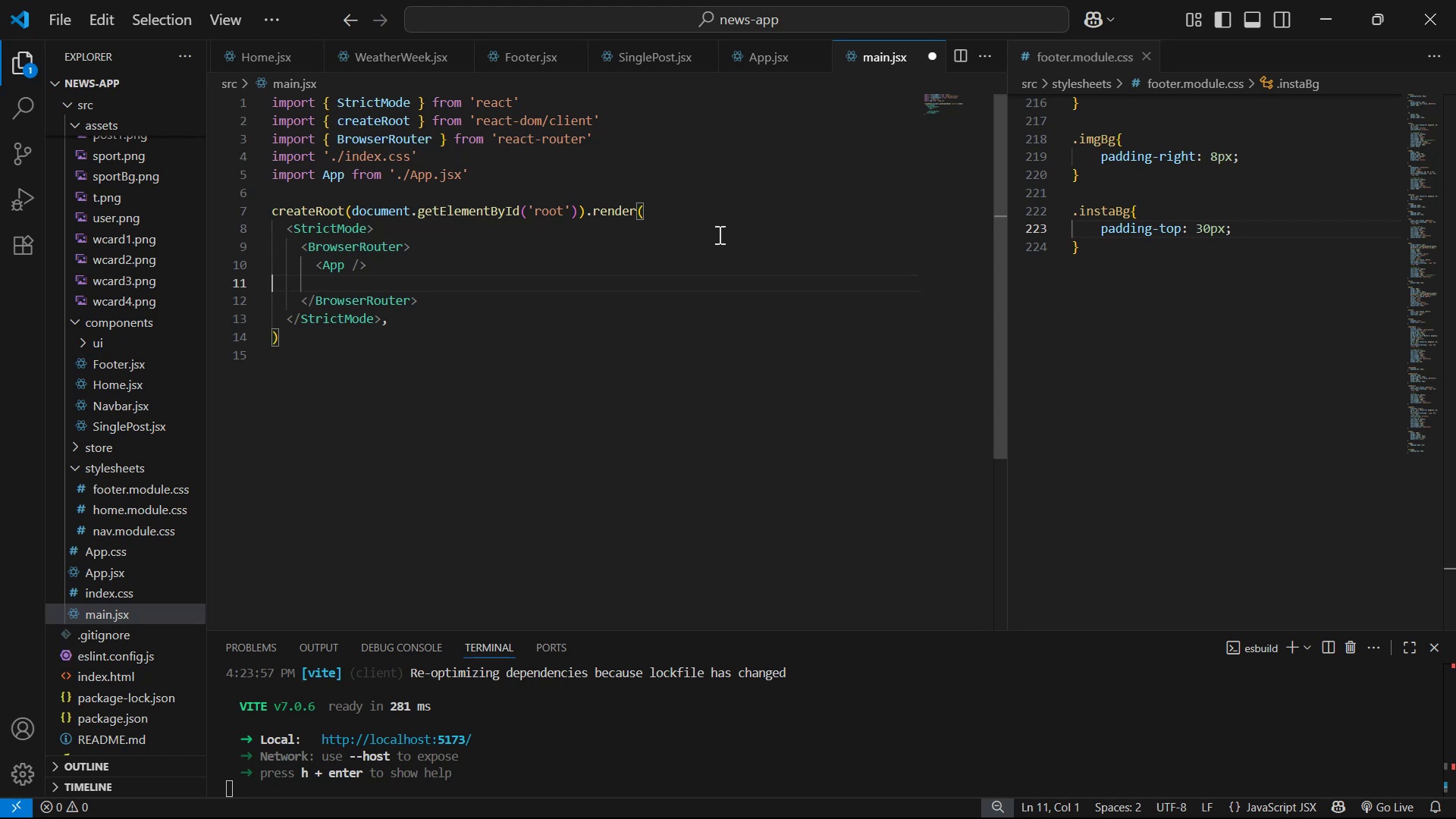 
key(Backspace)
 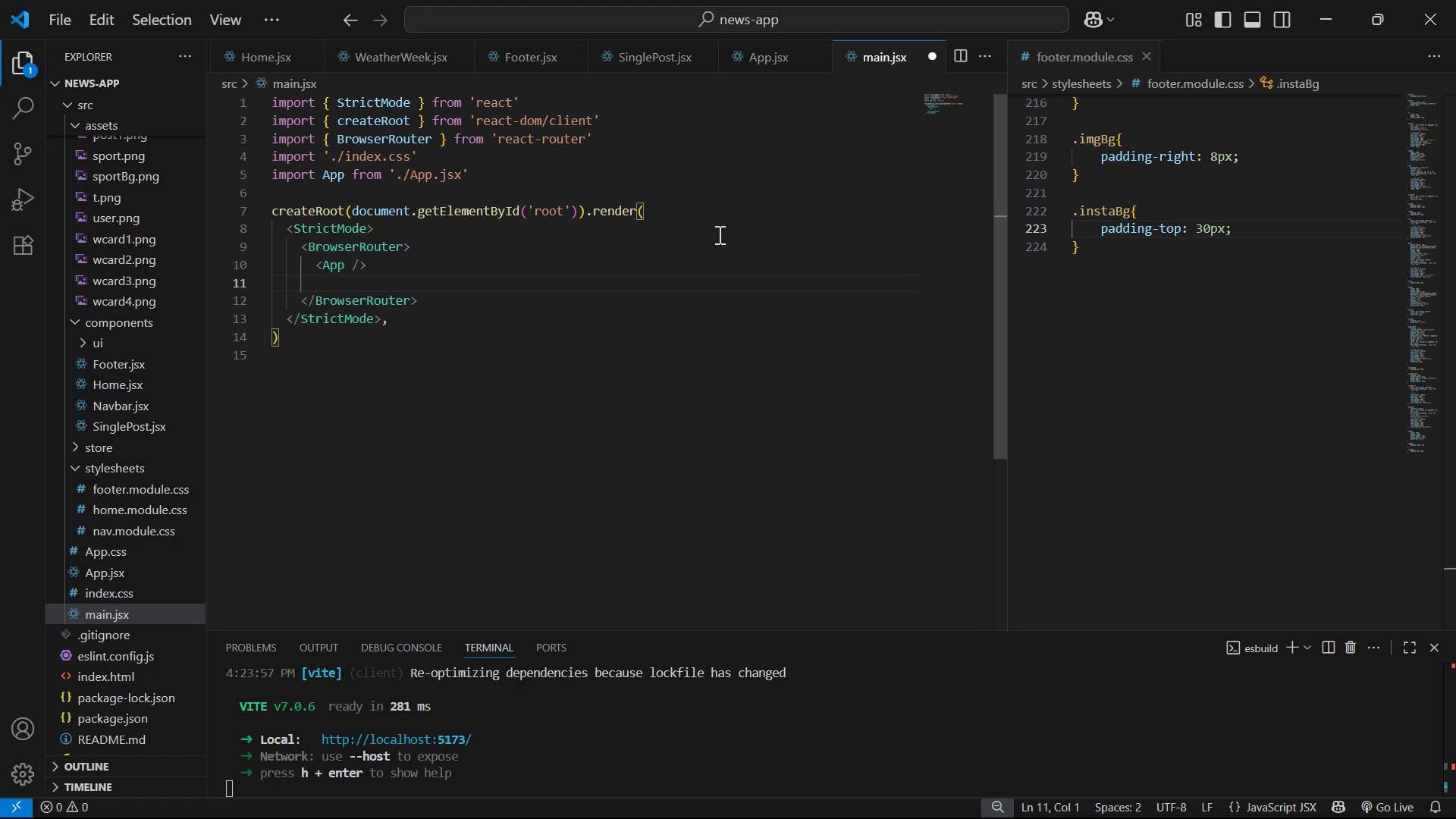 
key(Control+S)
 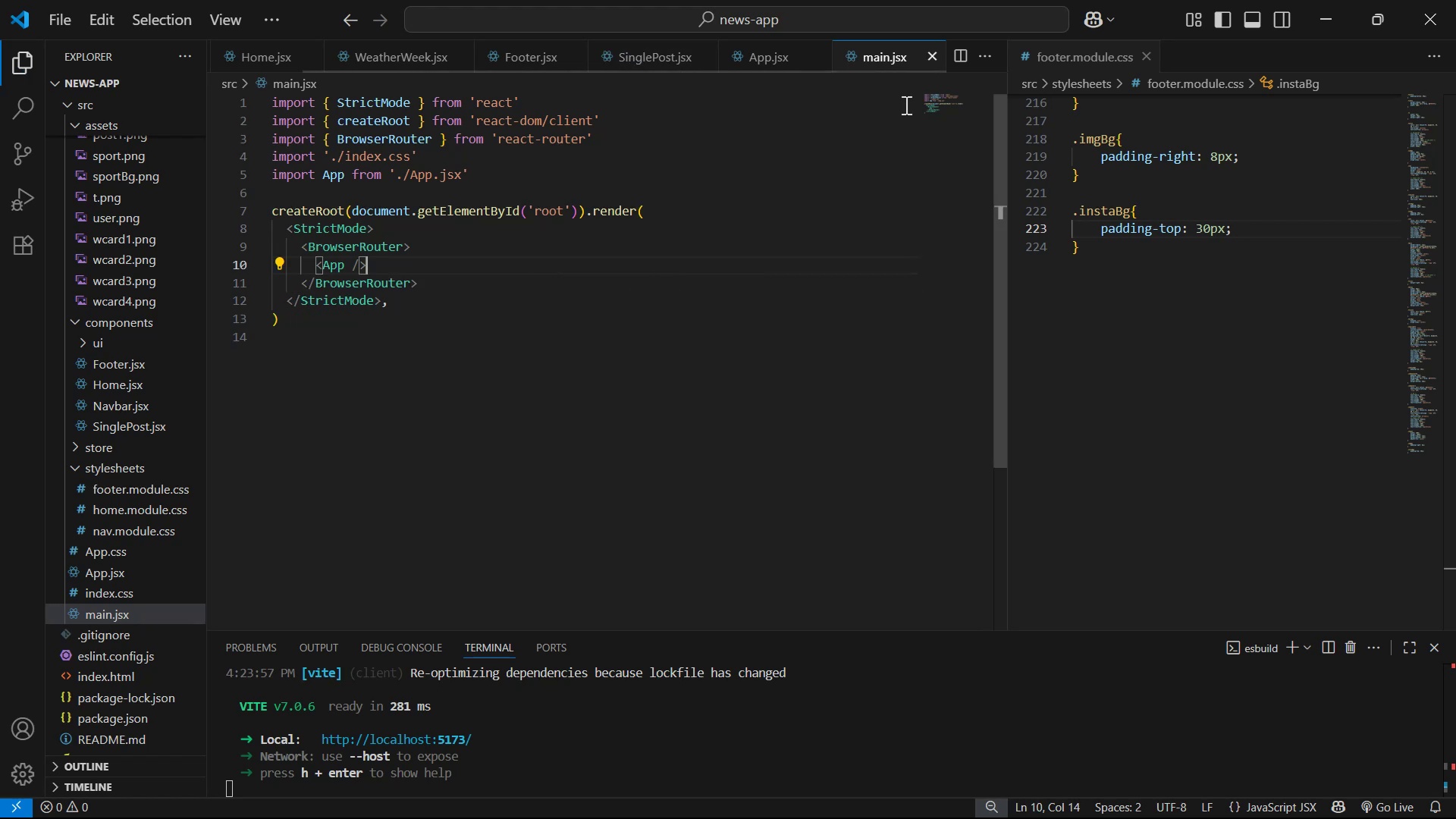 
left_click([758, 41])
 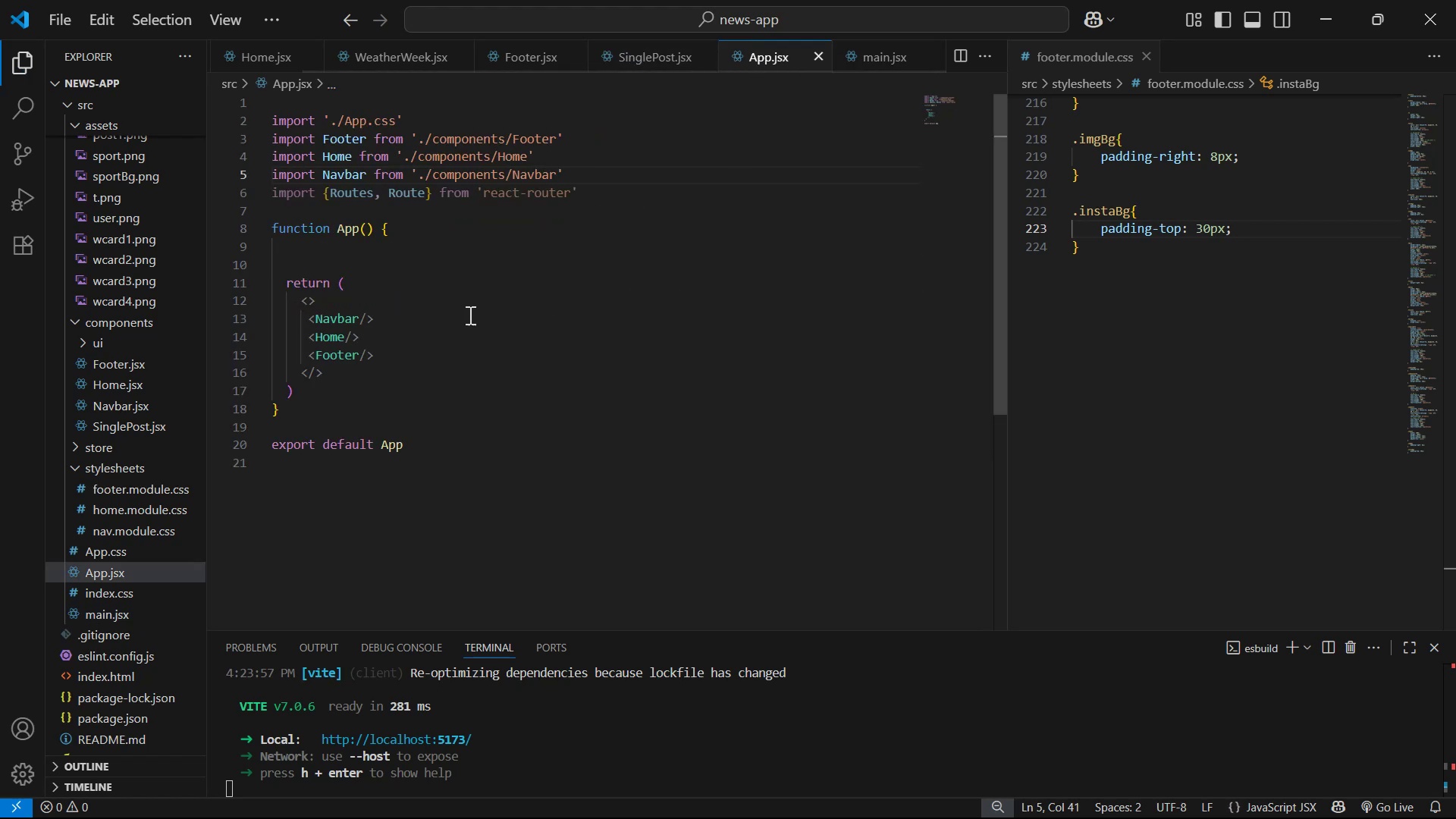 
left_click([457, 315])
 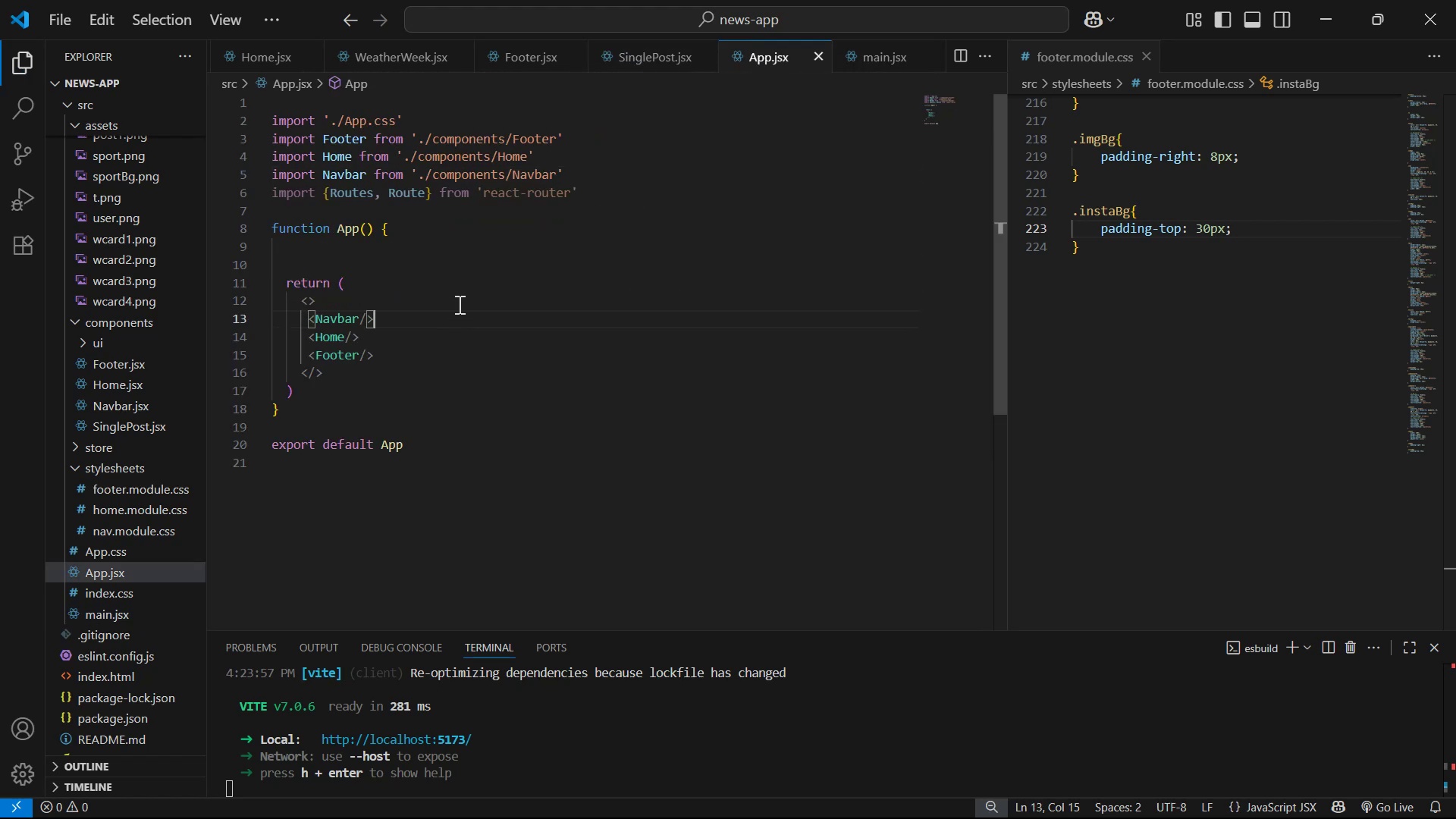 
double_click([460, 302])
 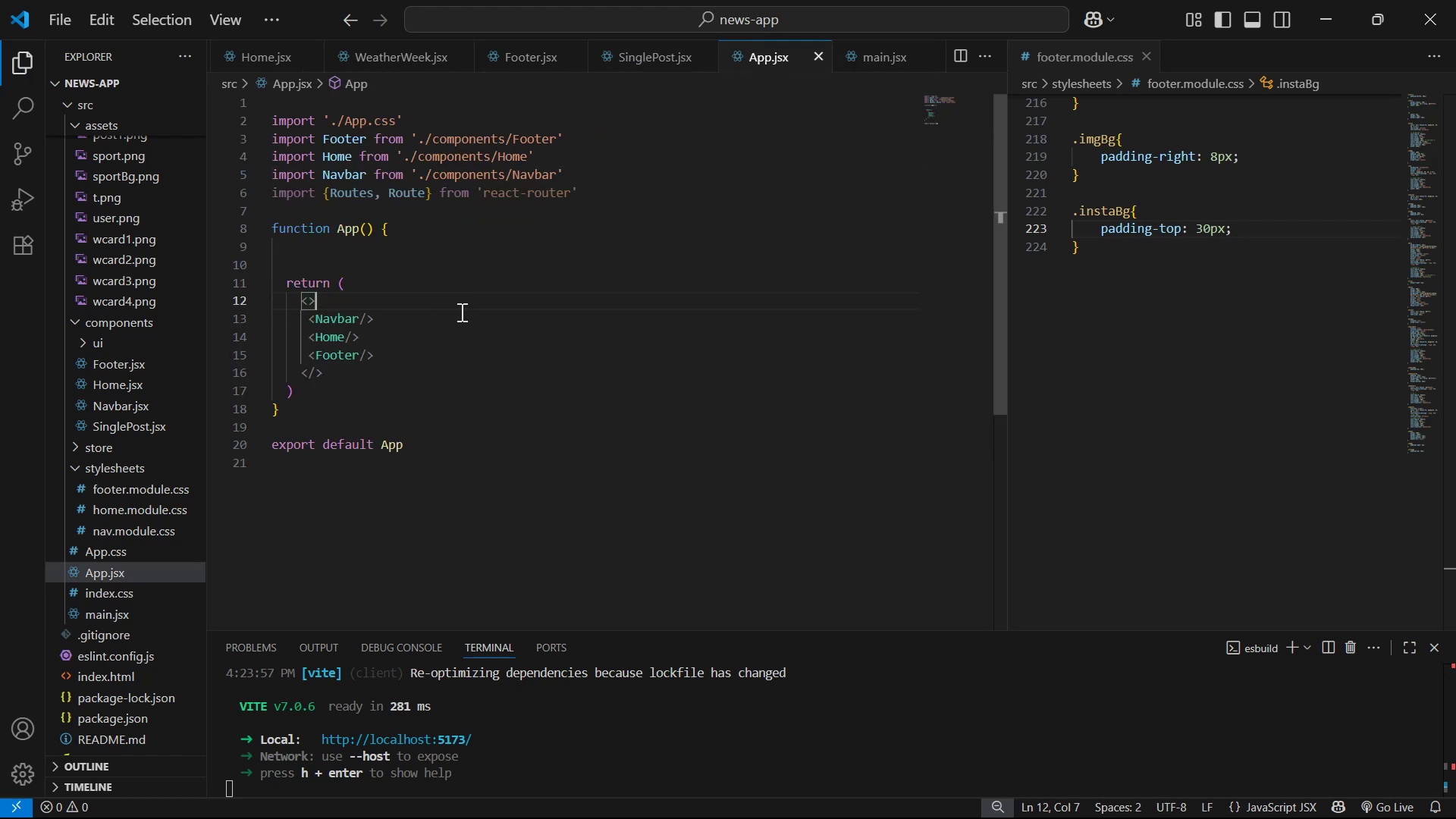 
triple_click([462, 318])
 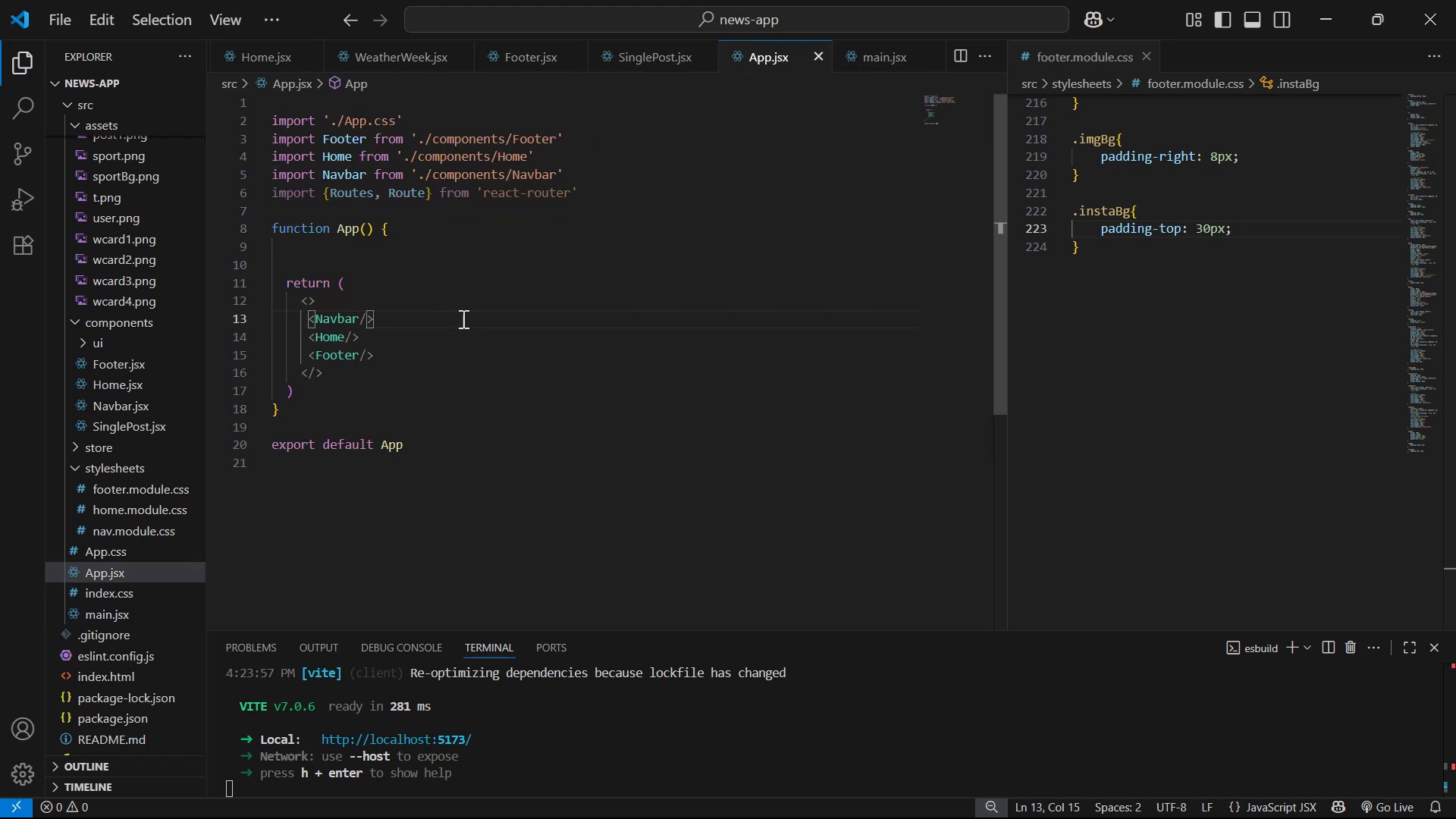 
key(Enter)
 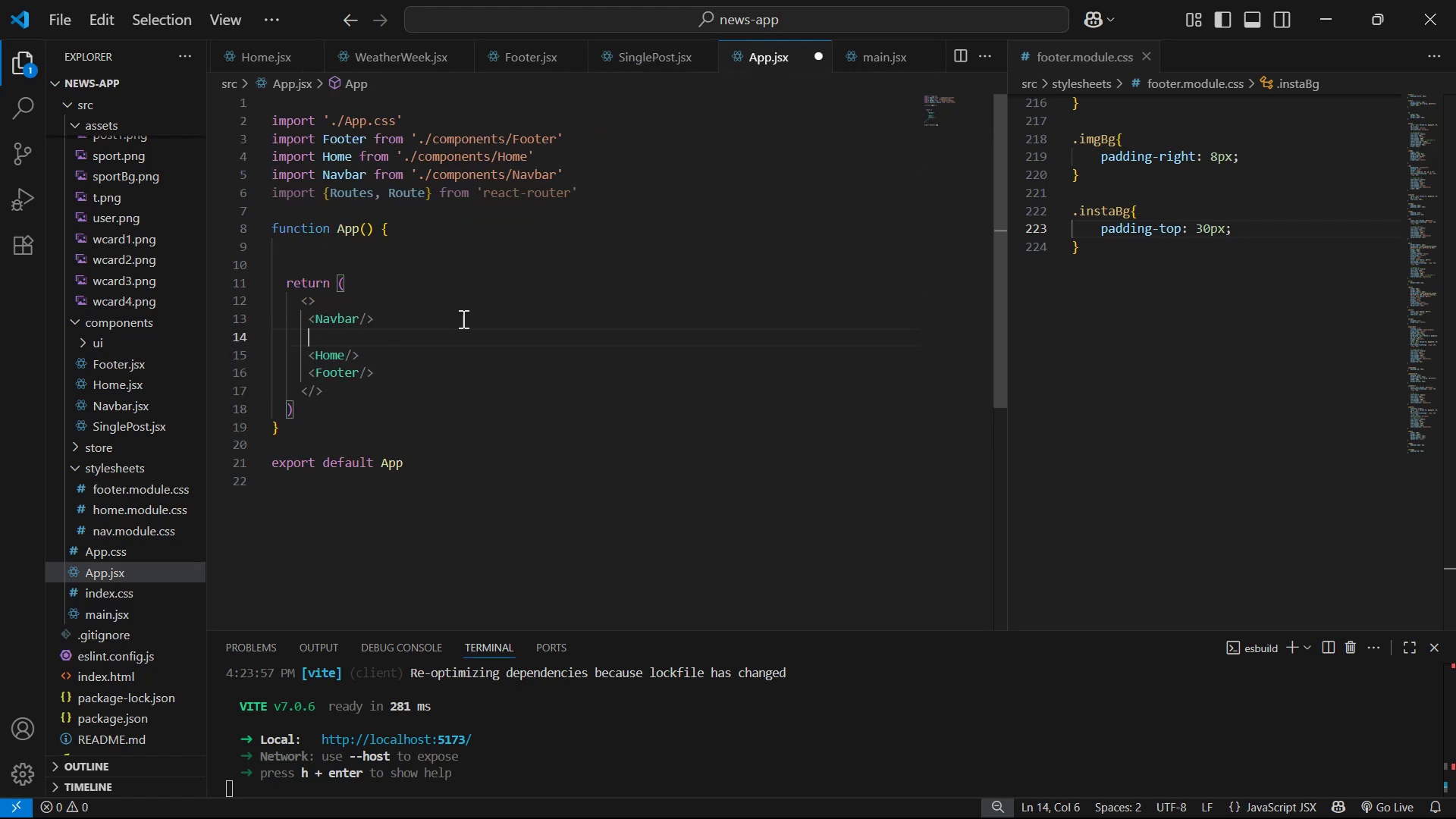 
type(Routes )
key(Backspace)
key(Backspace)
type(s)
 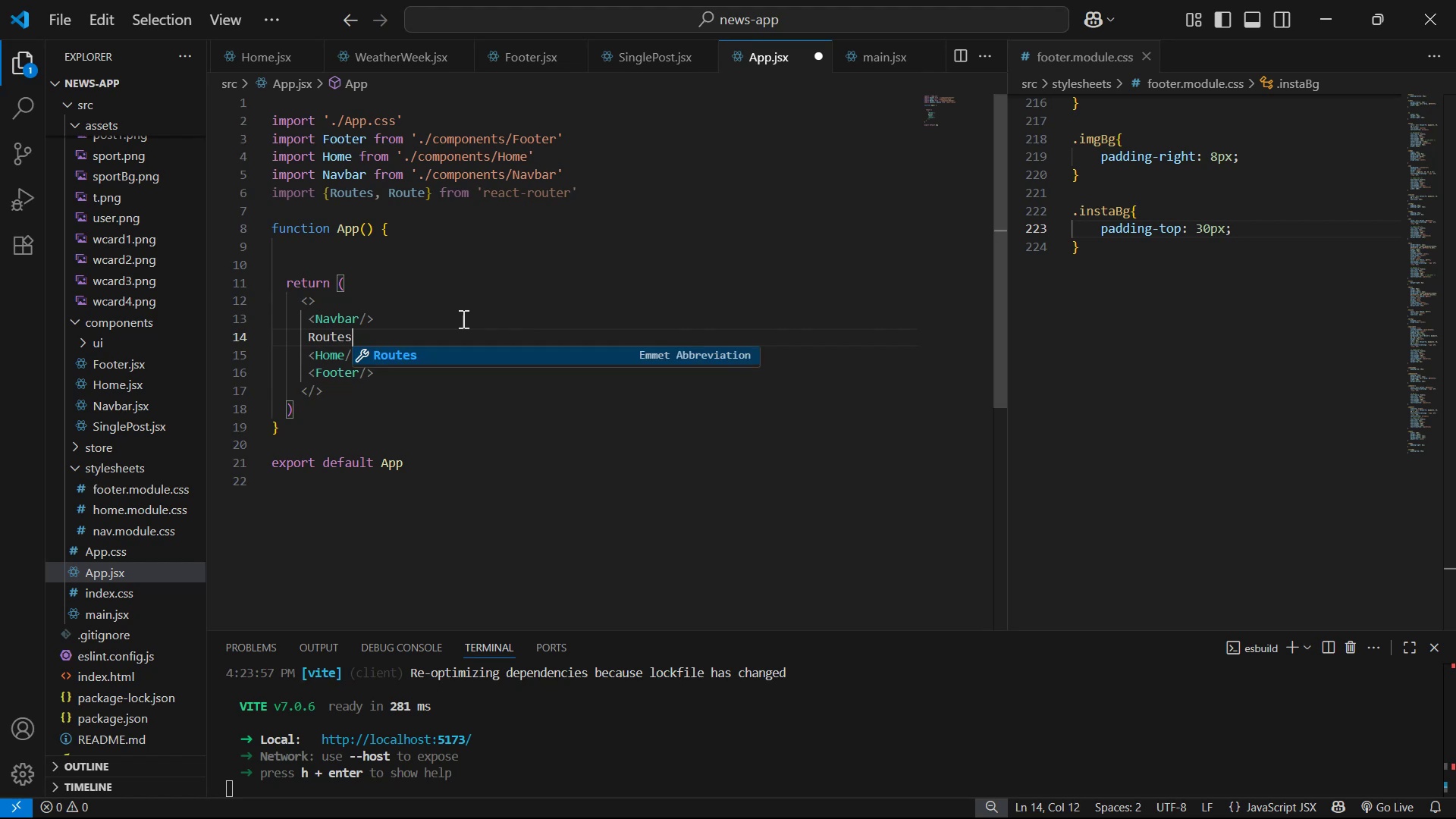 
key(Enter)
 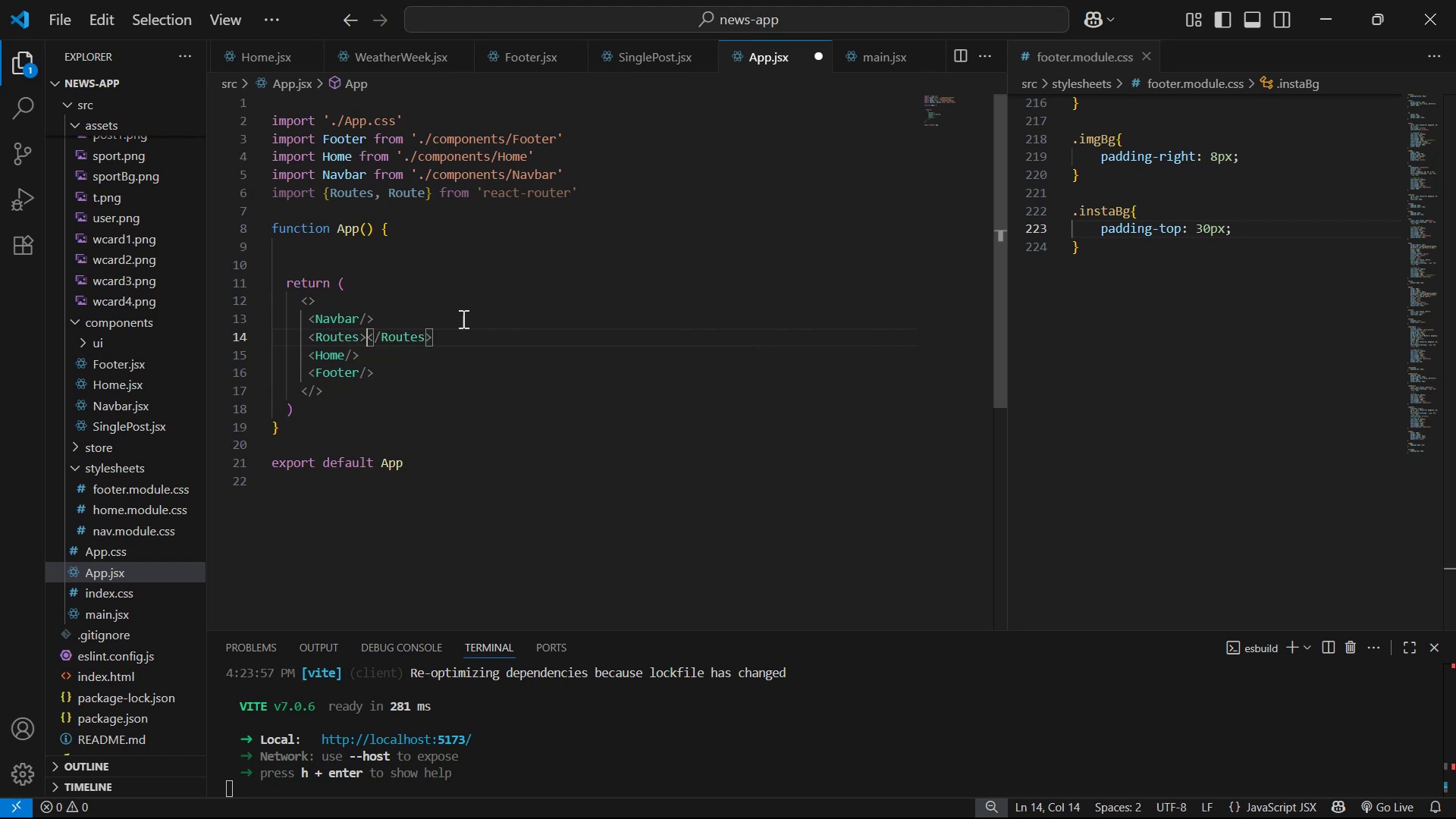 
key(Enter)
 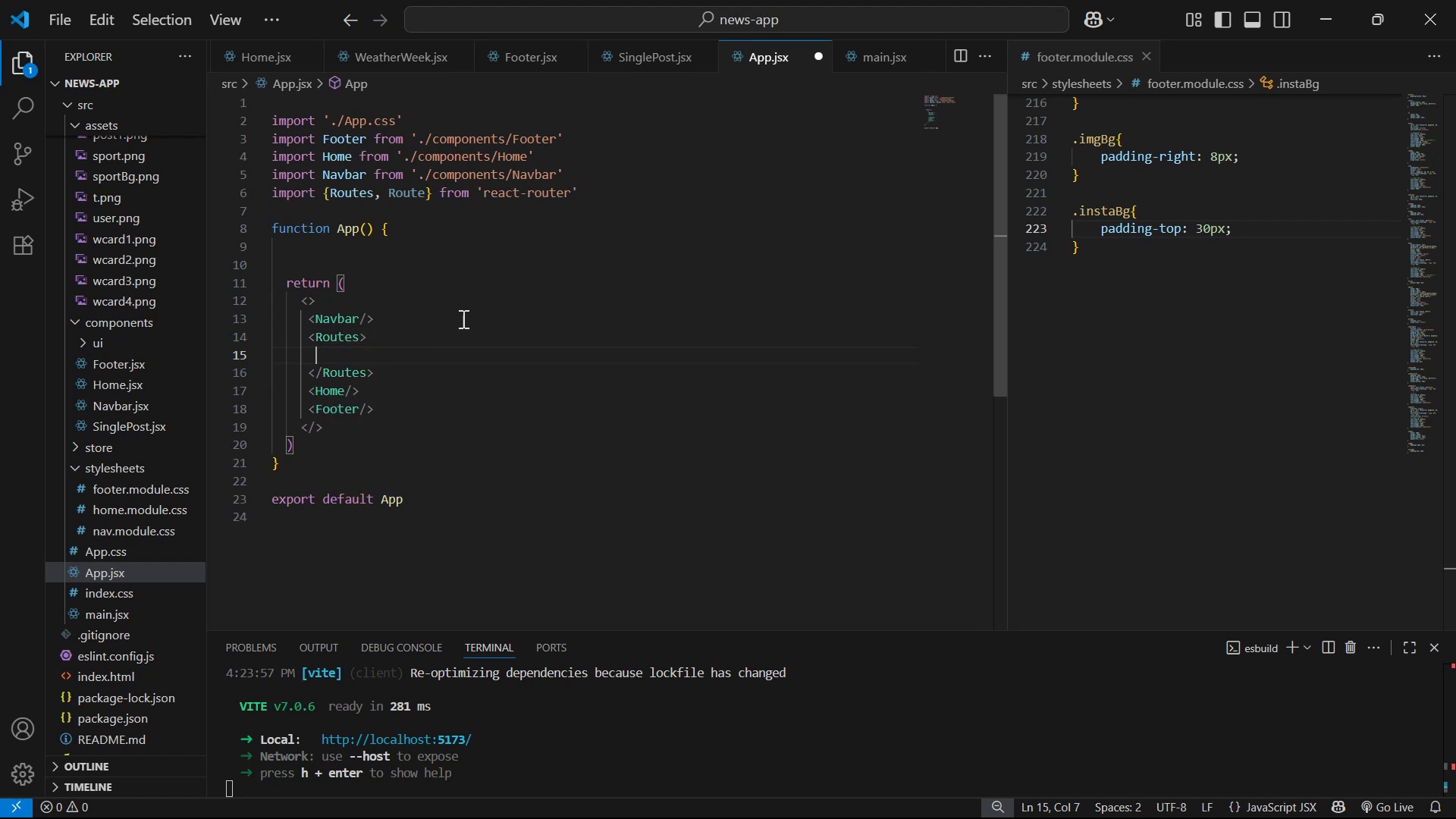 
key(ArrowDown)
 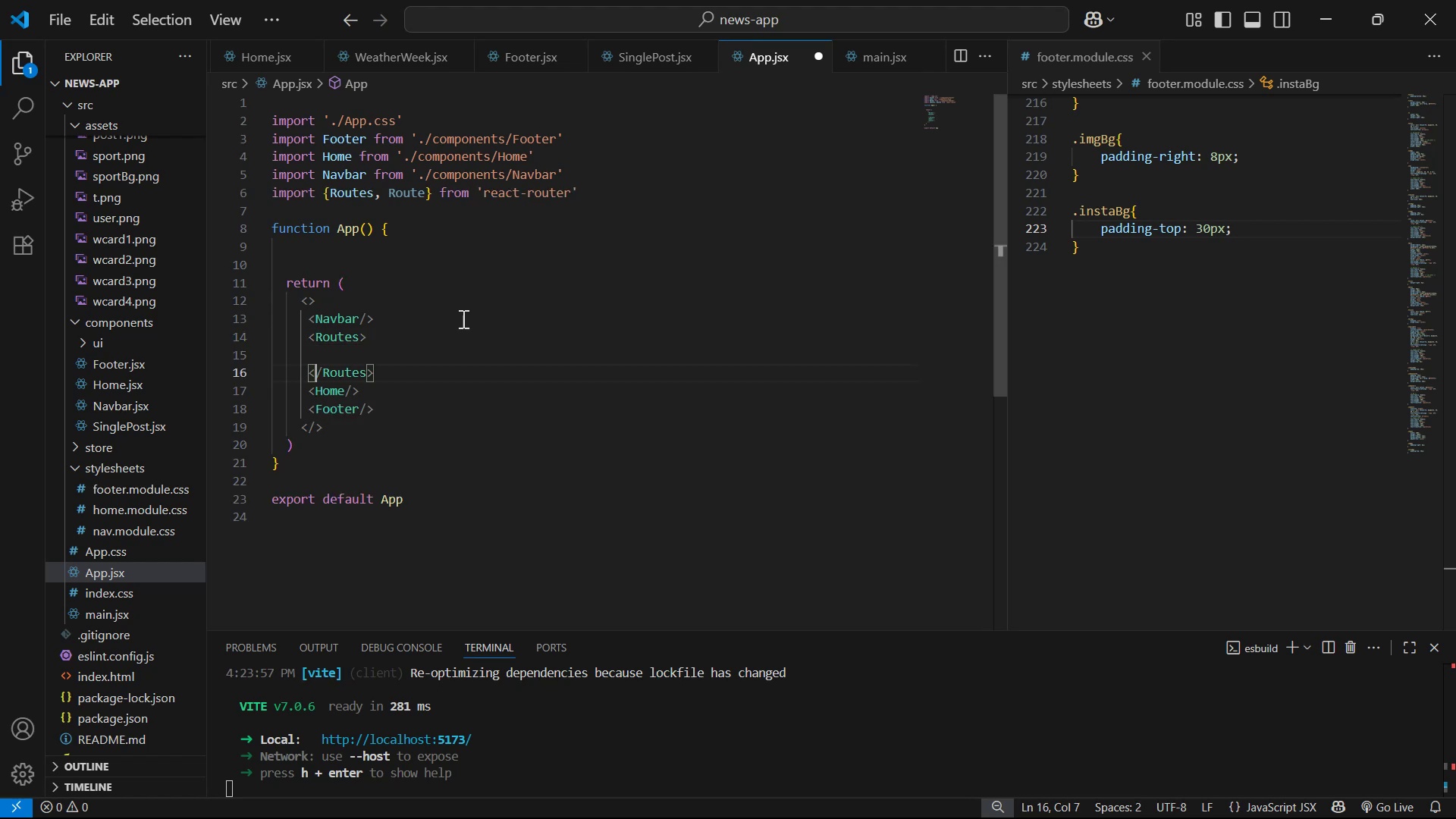 
key(ArrowDown)
 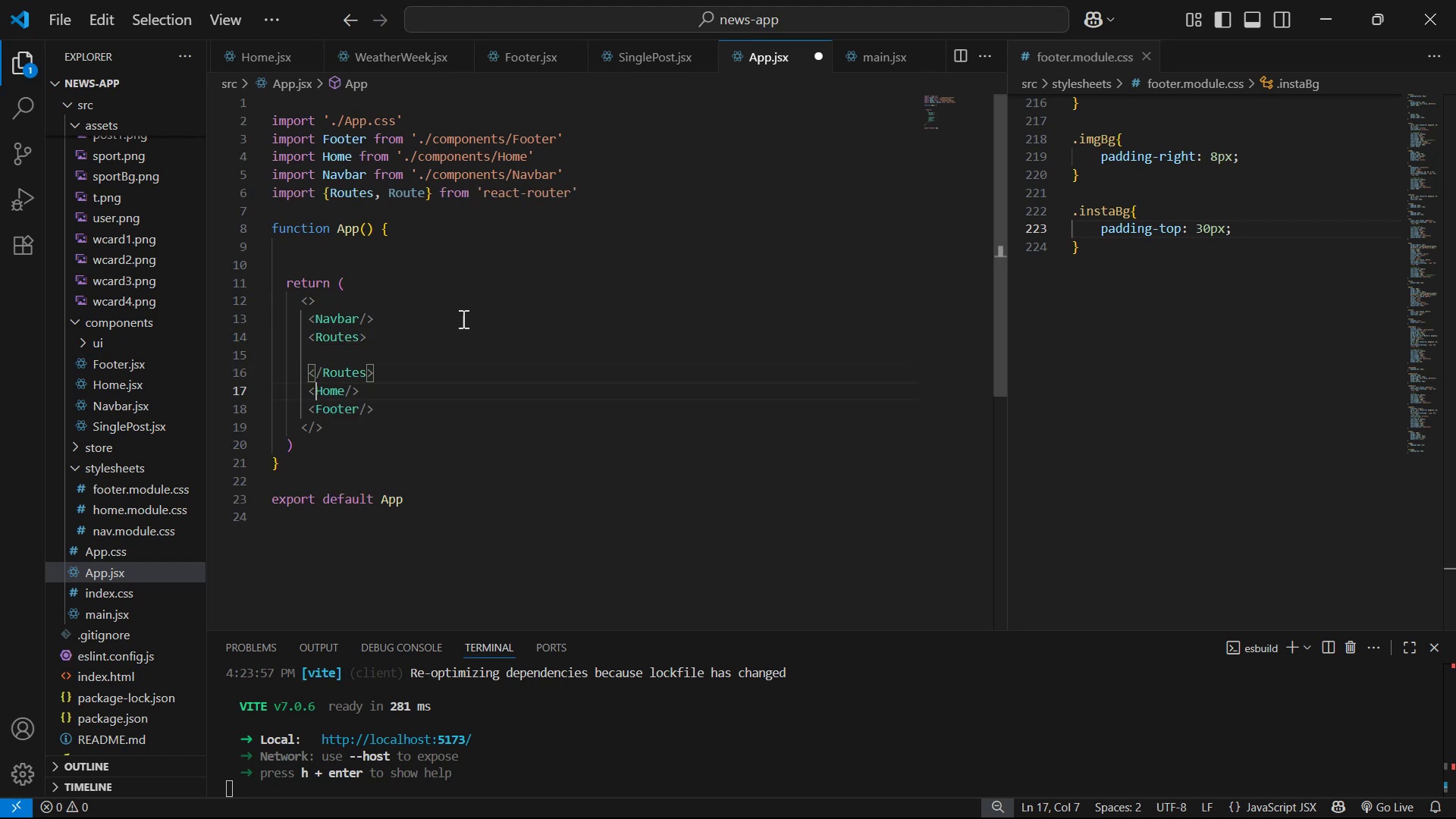 
key(Alt+ArrowUp)
 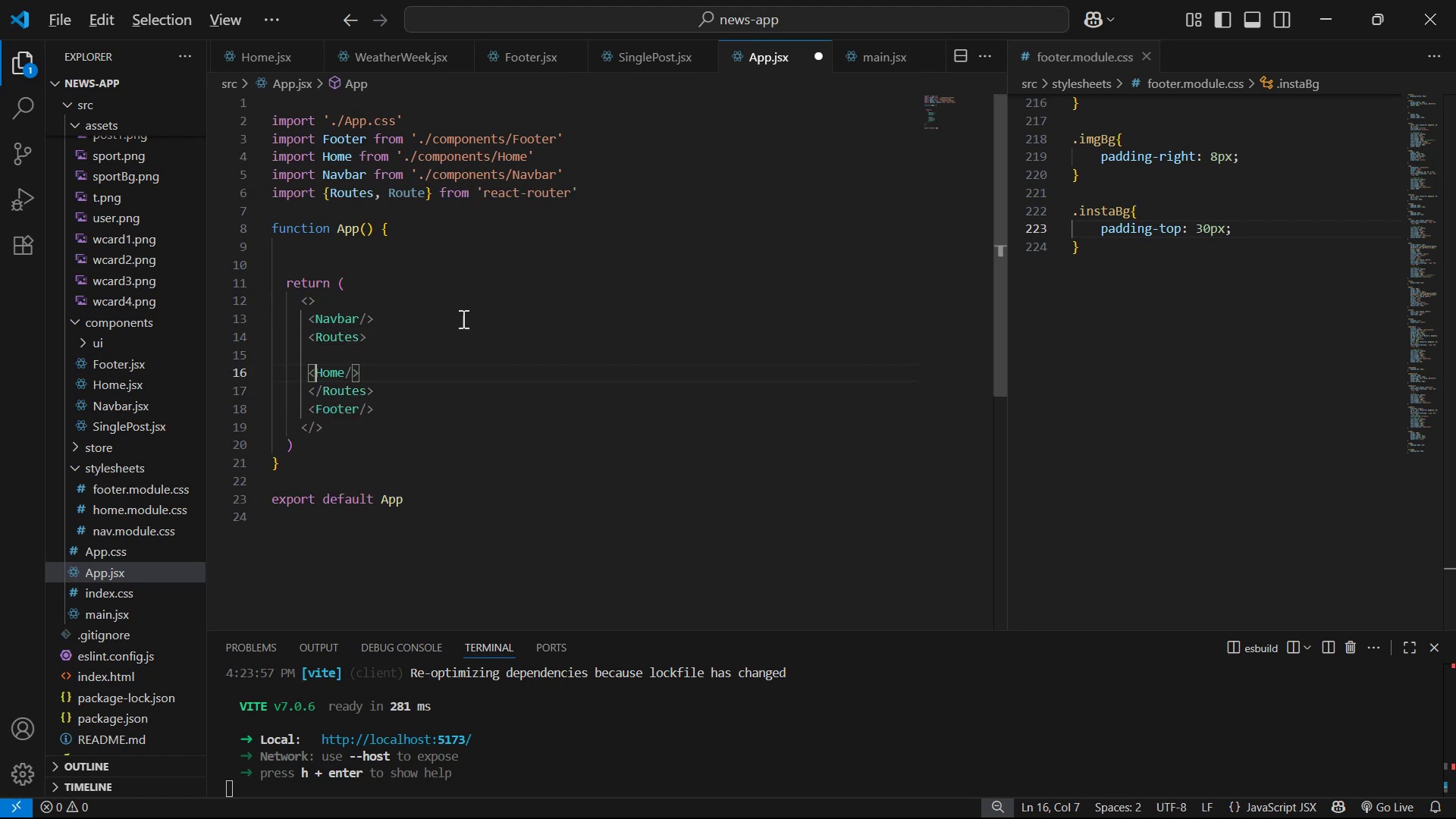 
key(Alt+ArrowUp)
 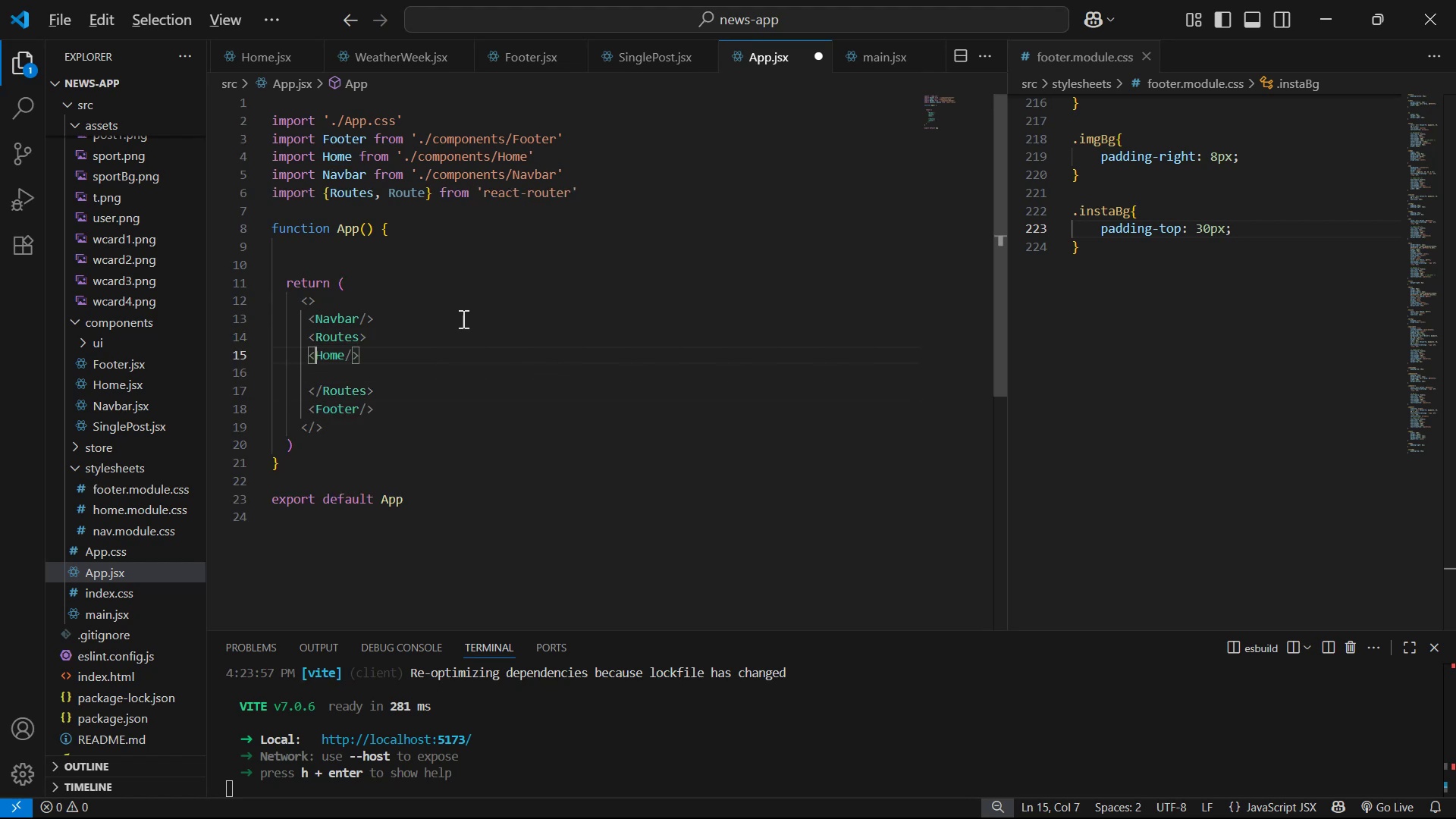 
key(Tab)
 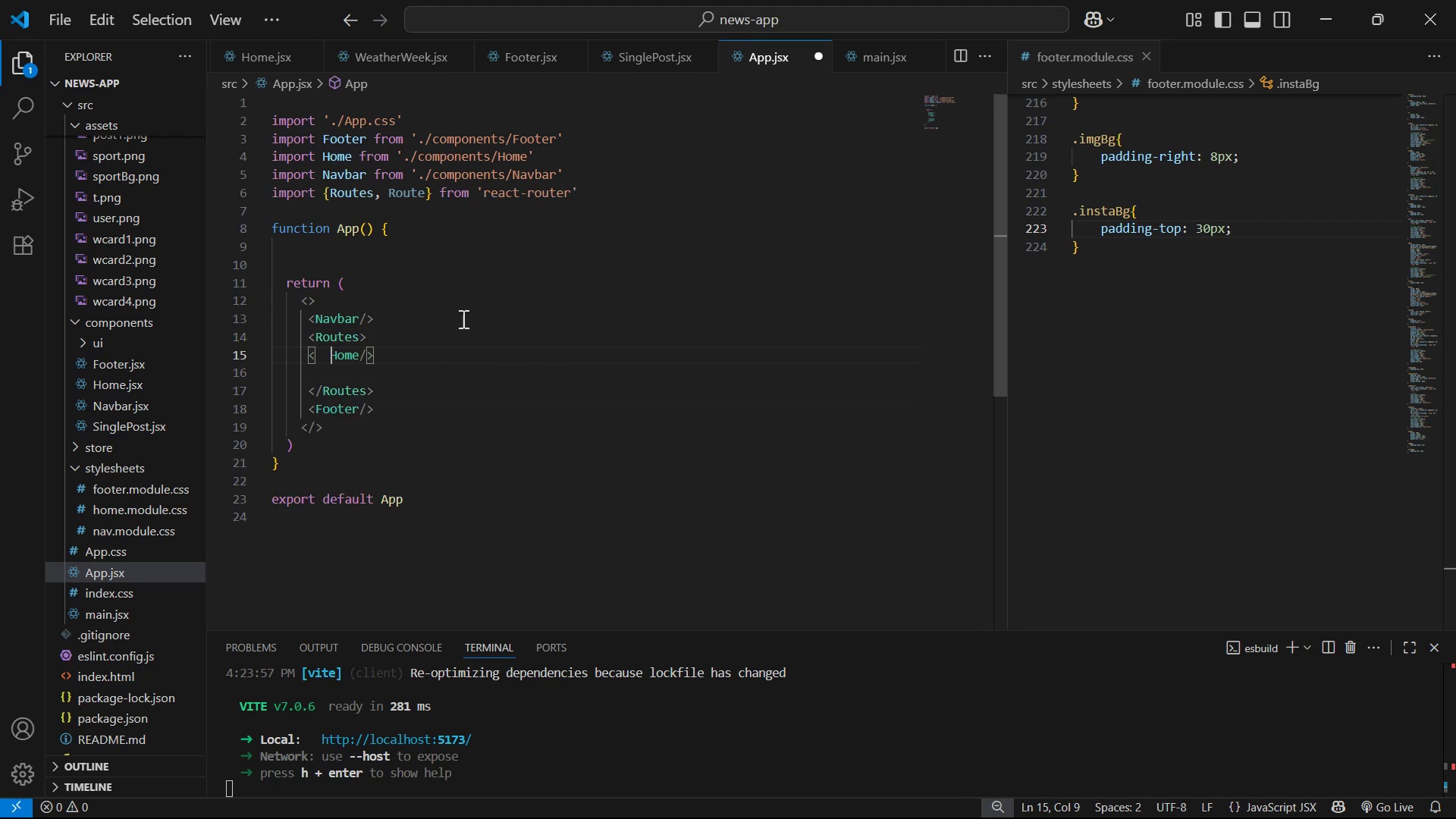 
key(Backspace)
 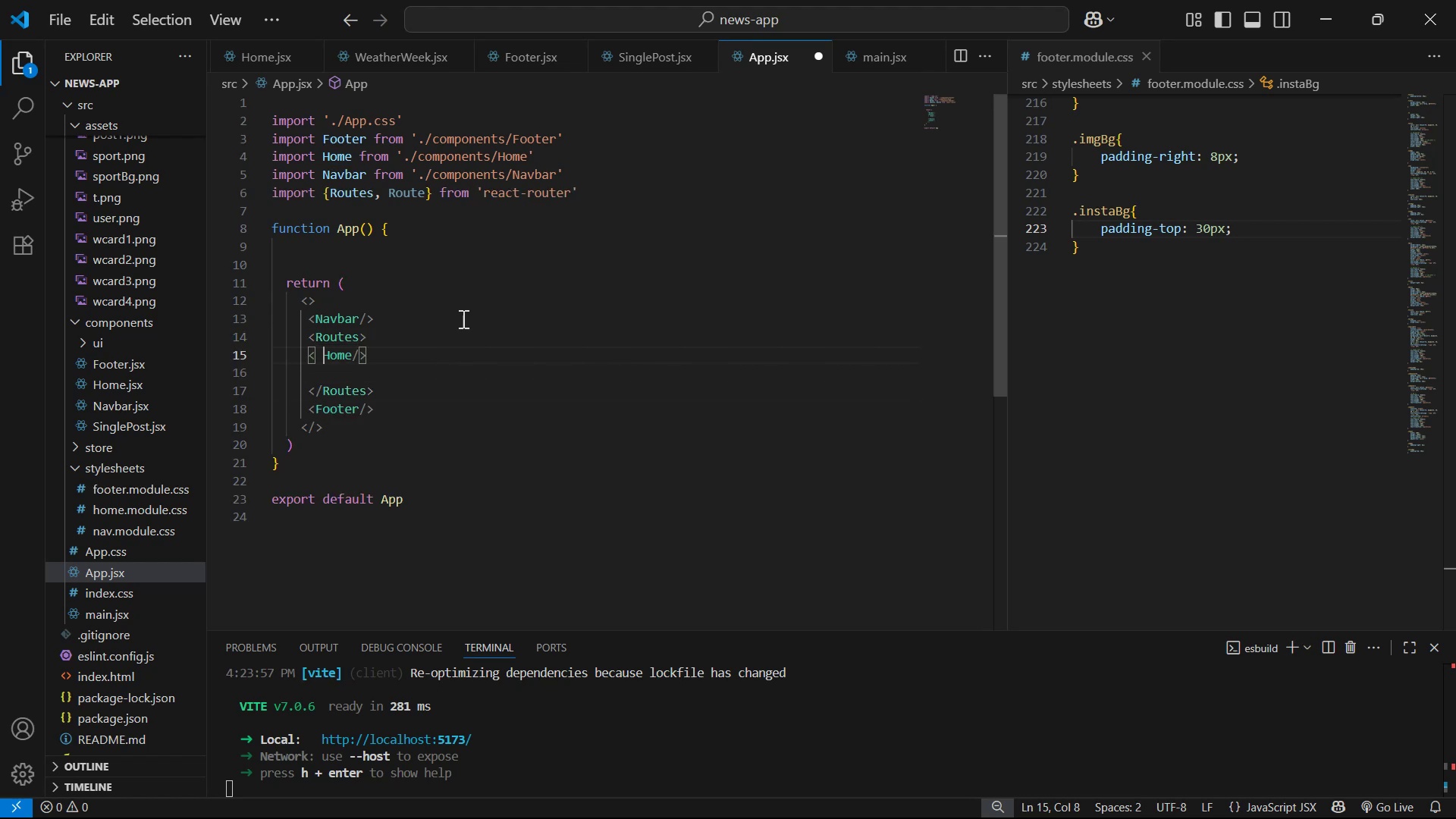 
key(Backspace)
 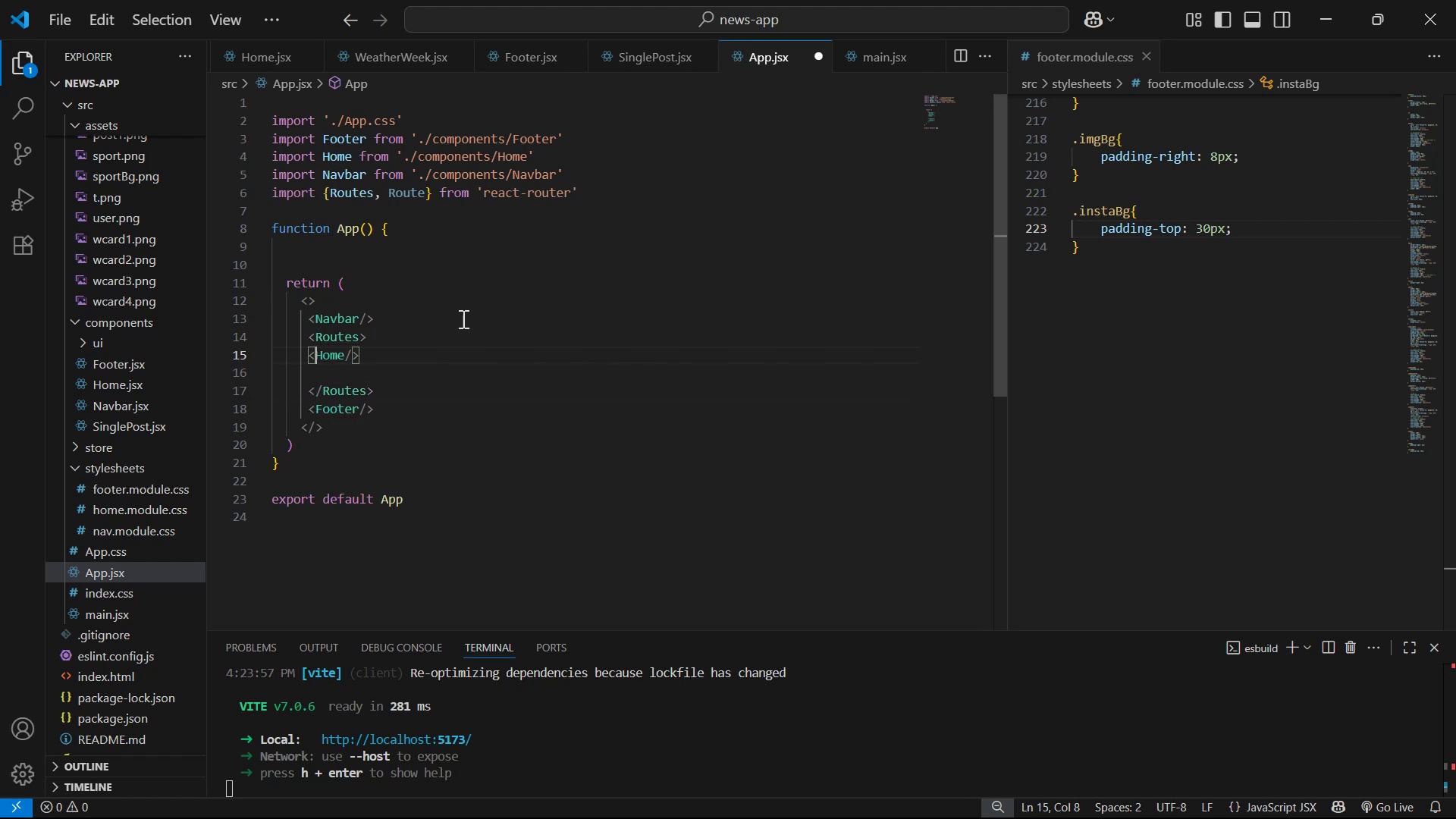 
key(ArrowLeft)
 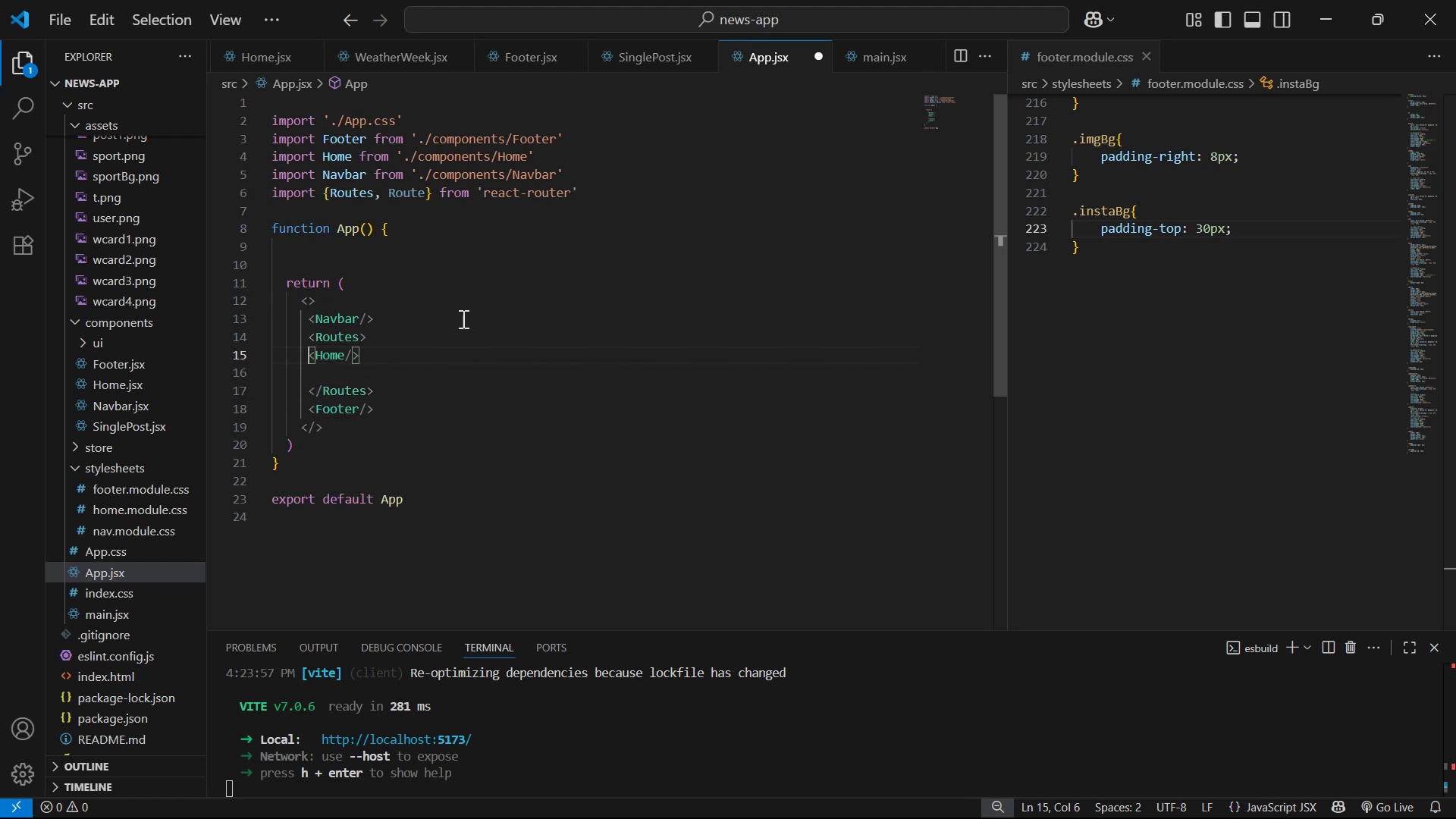 
key(Tab)
 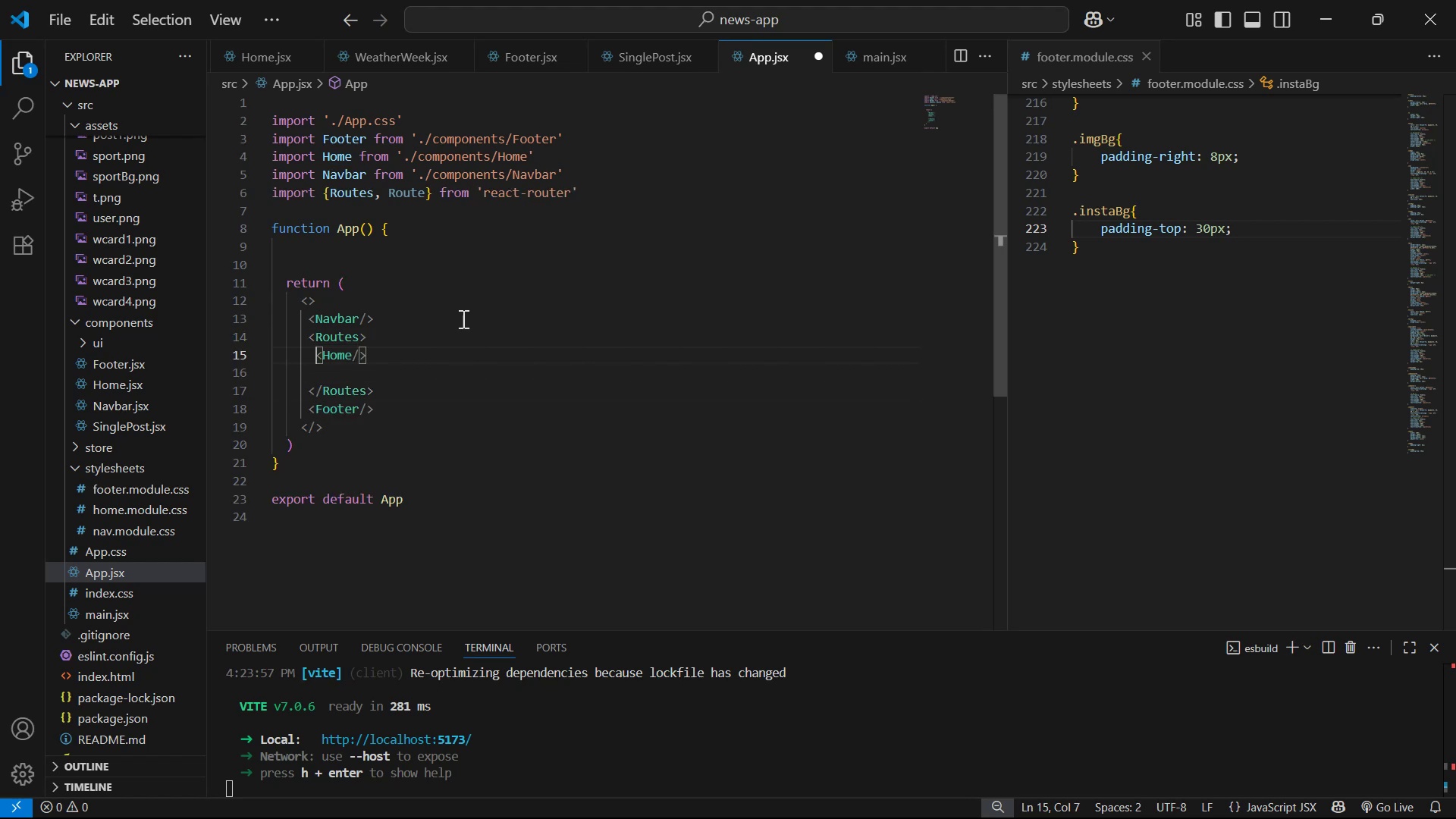 
key(Tab)
 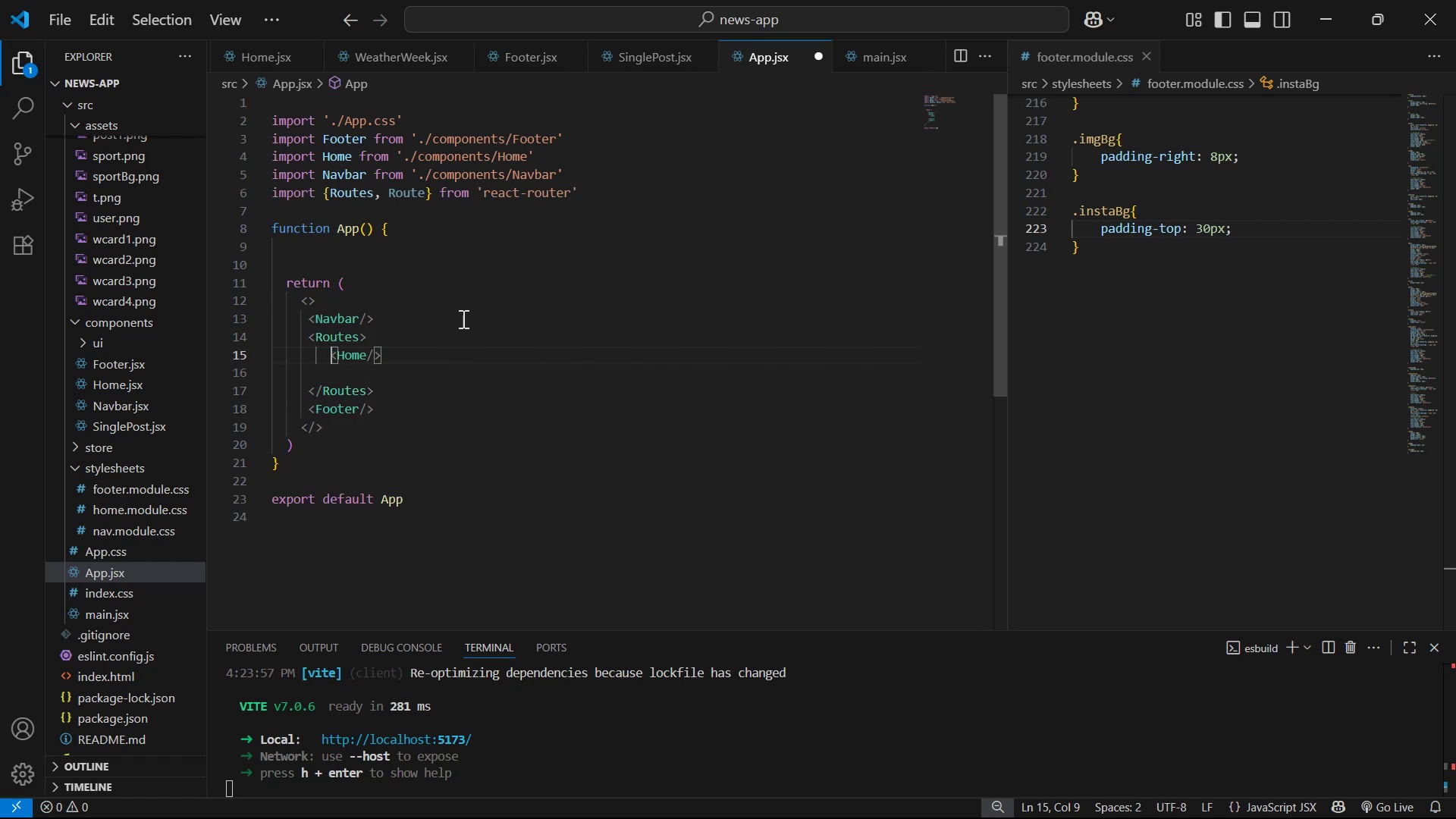 
key(ArrowLeft)
 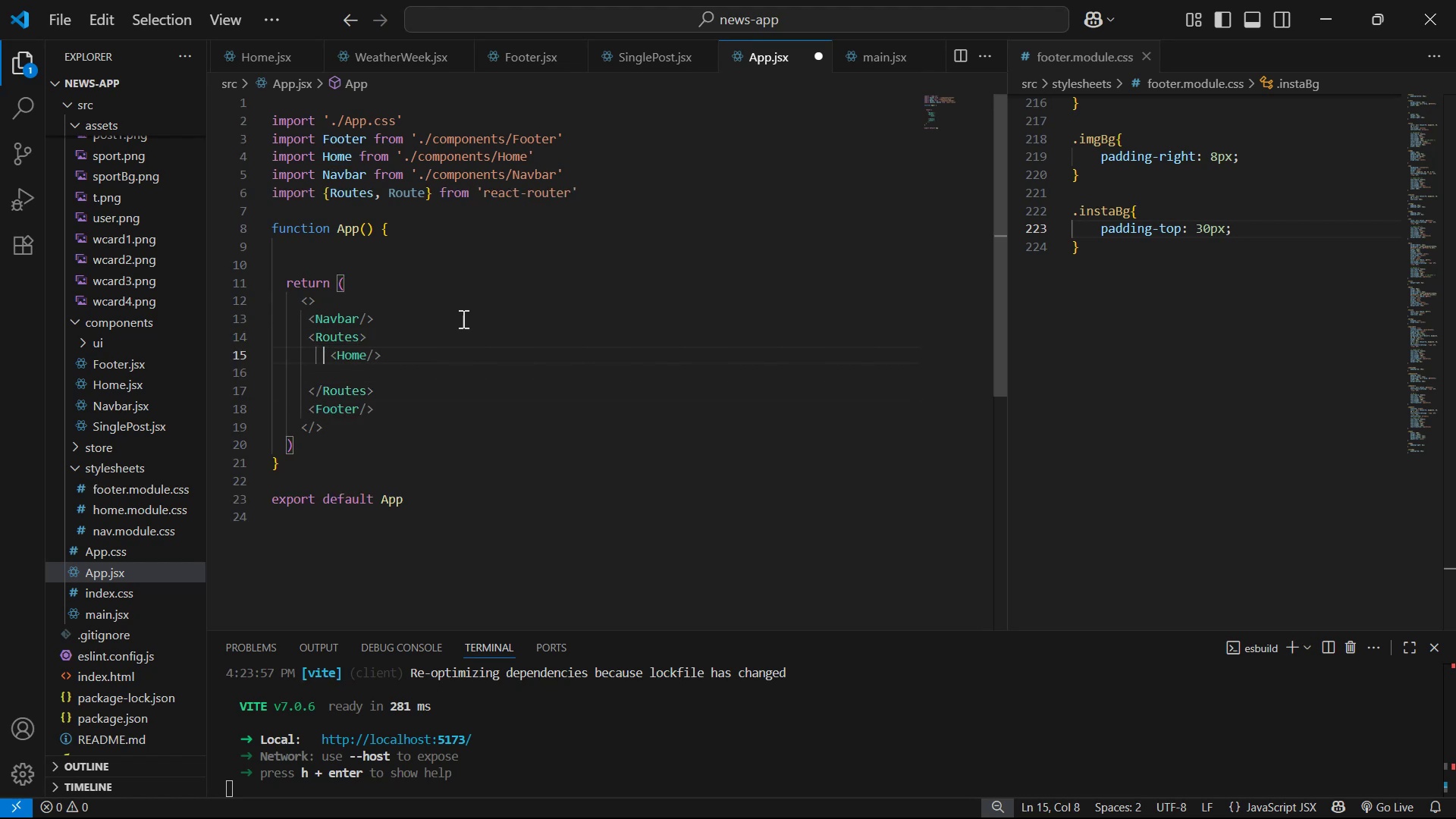 
type(Route)
 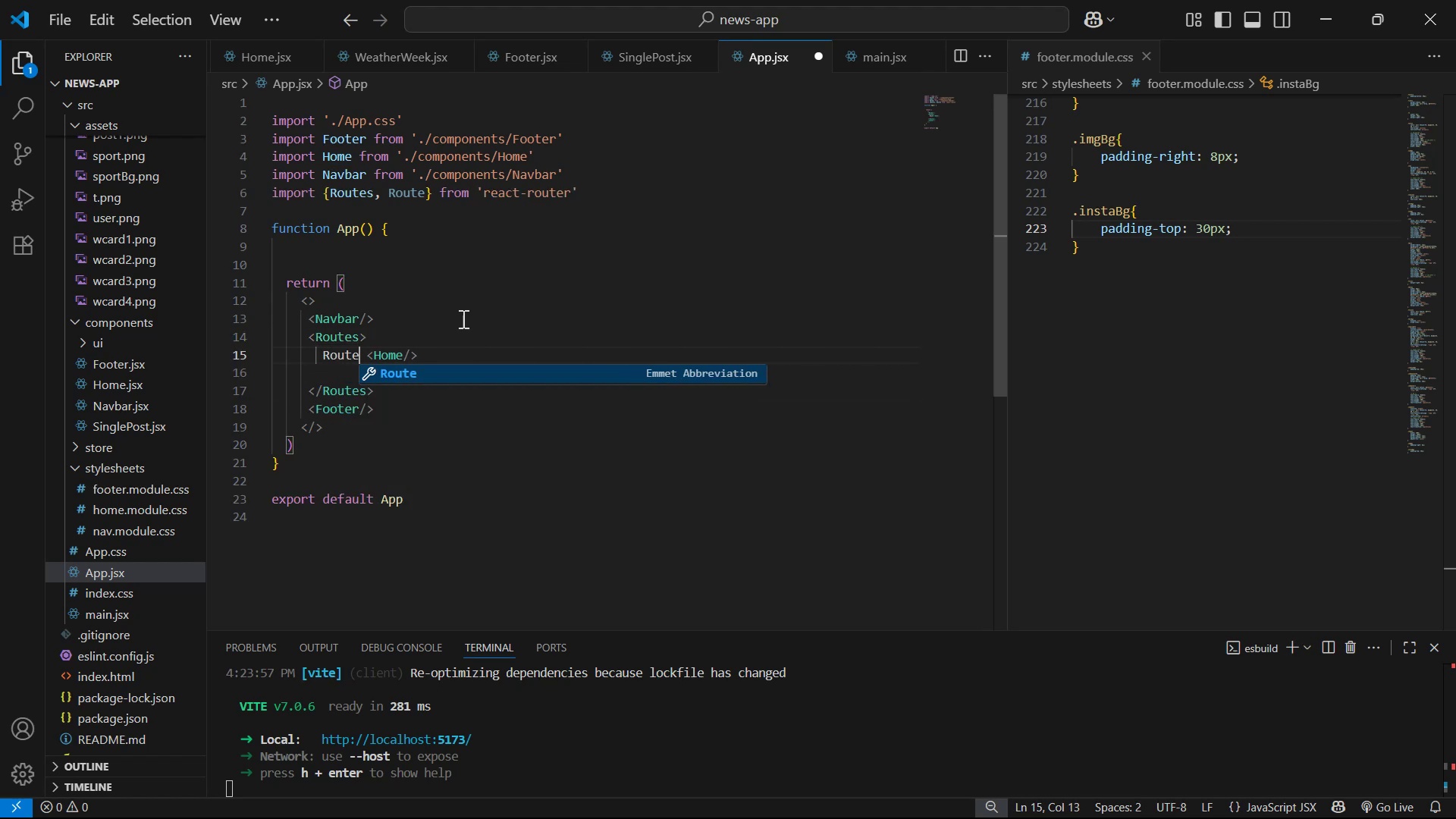 
key(Enter)
 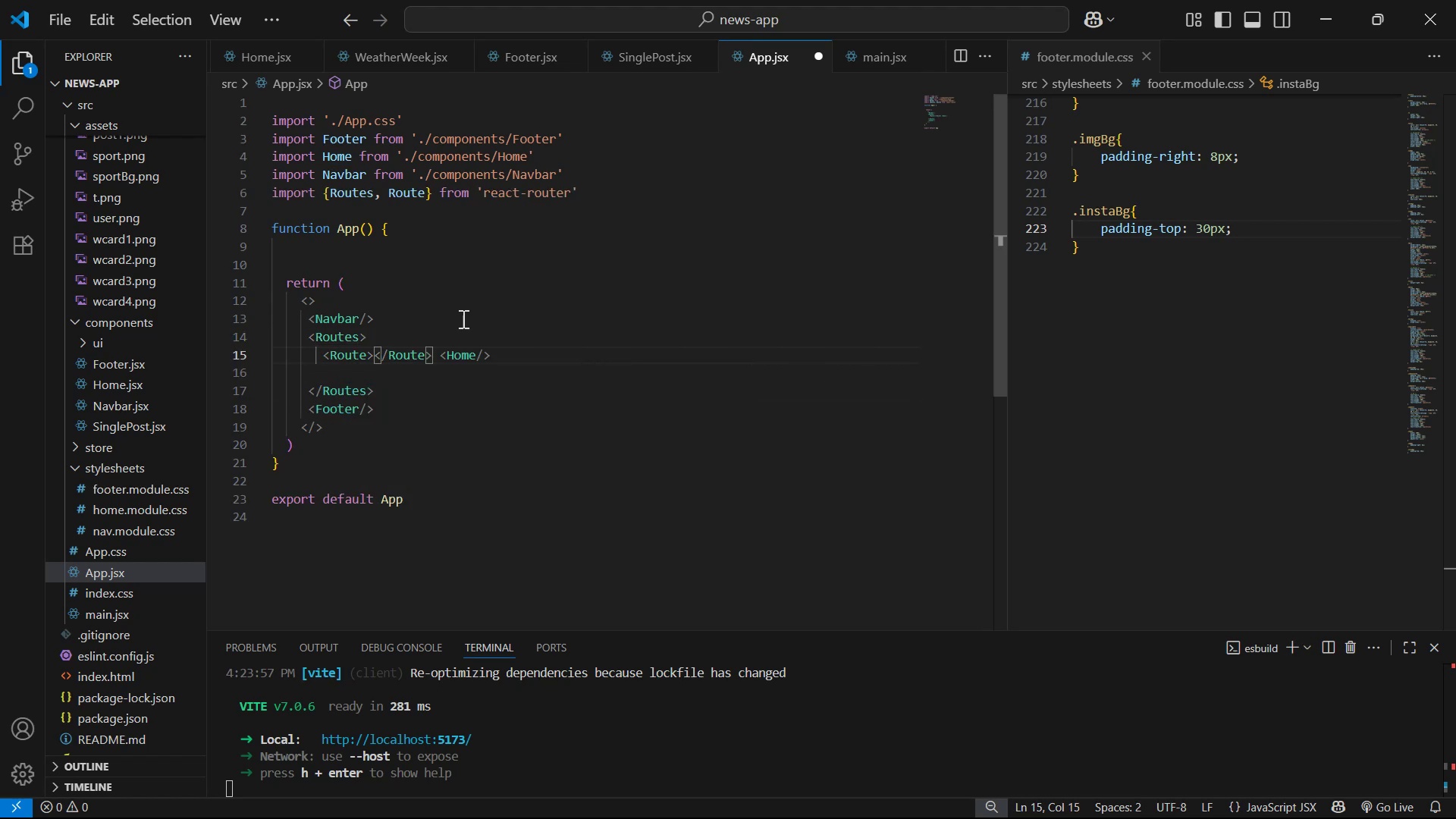 
key(Control+Z)
 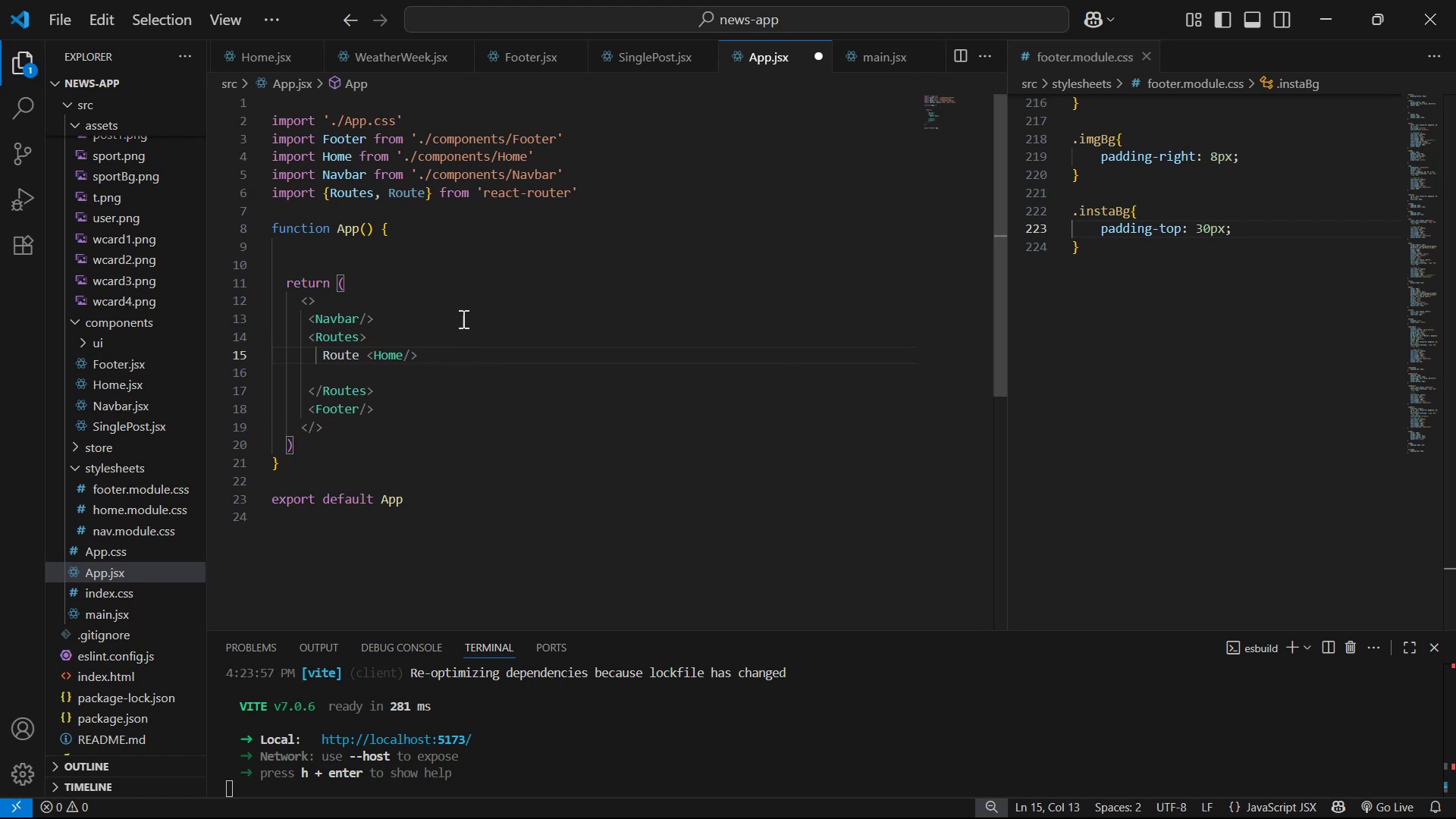 
key(Backspace)
 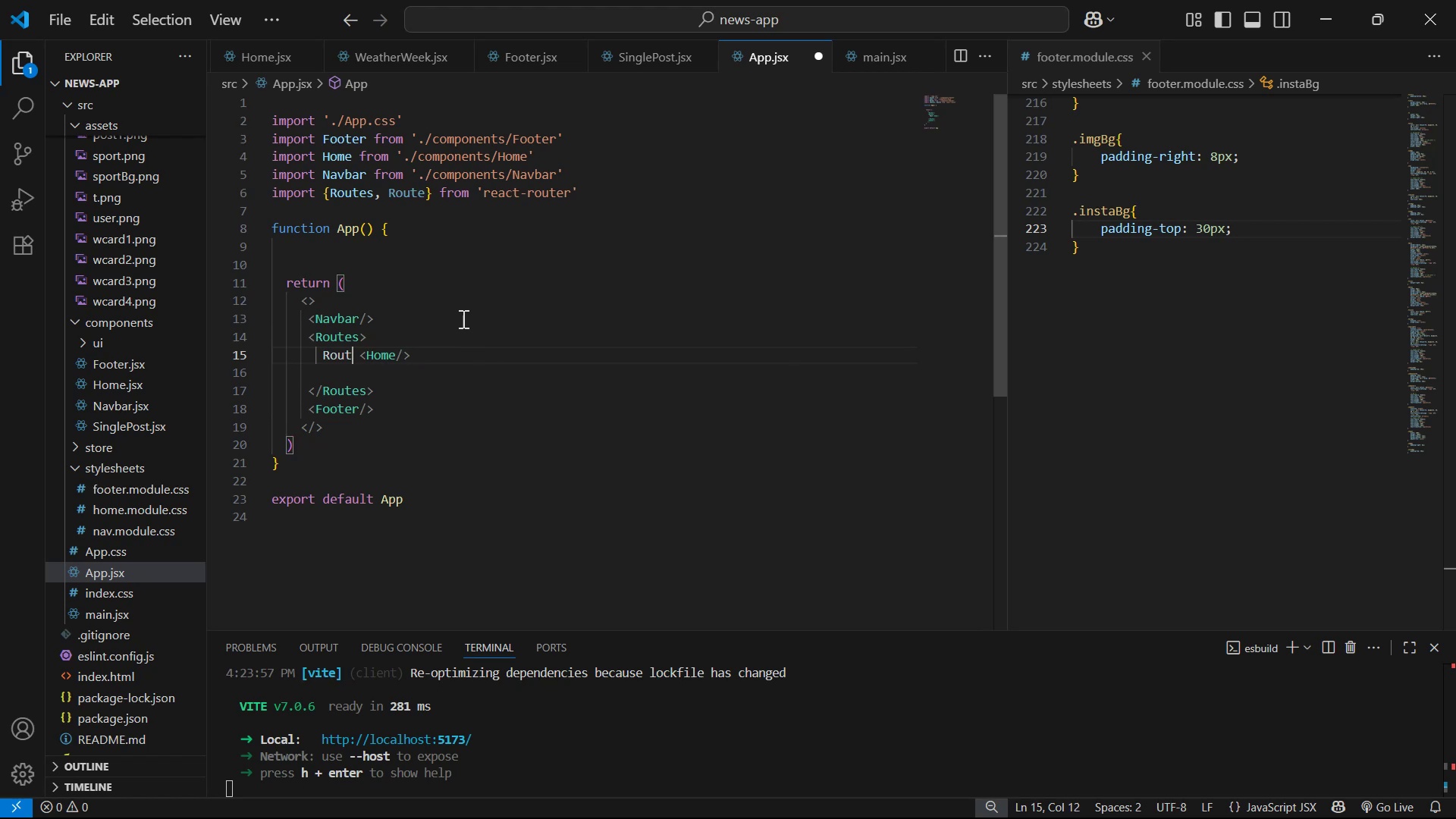 
key(E)
 